 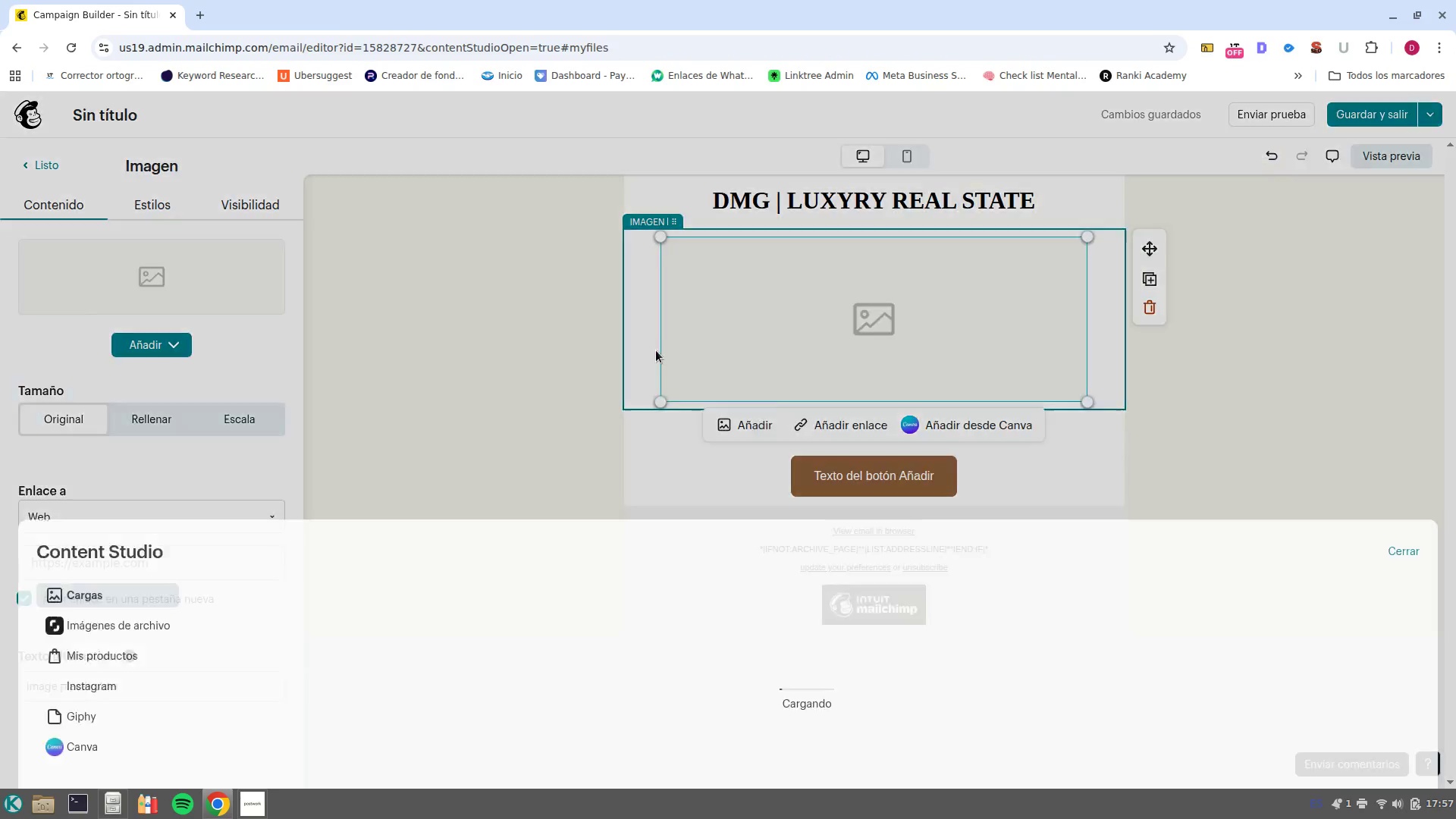 
left_click([472, 209])
 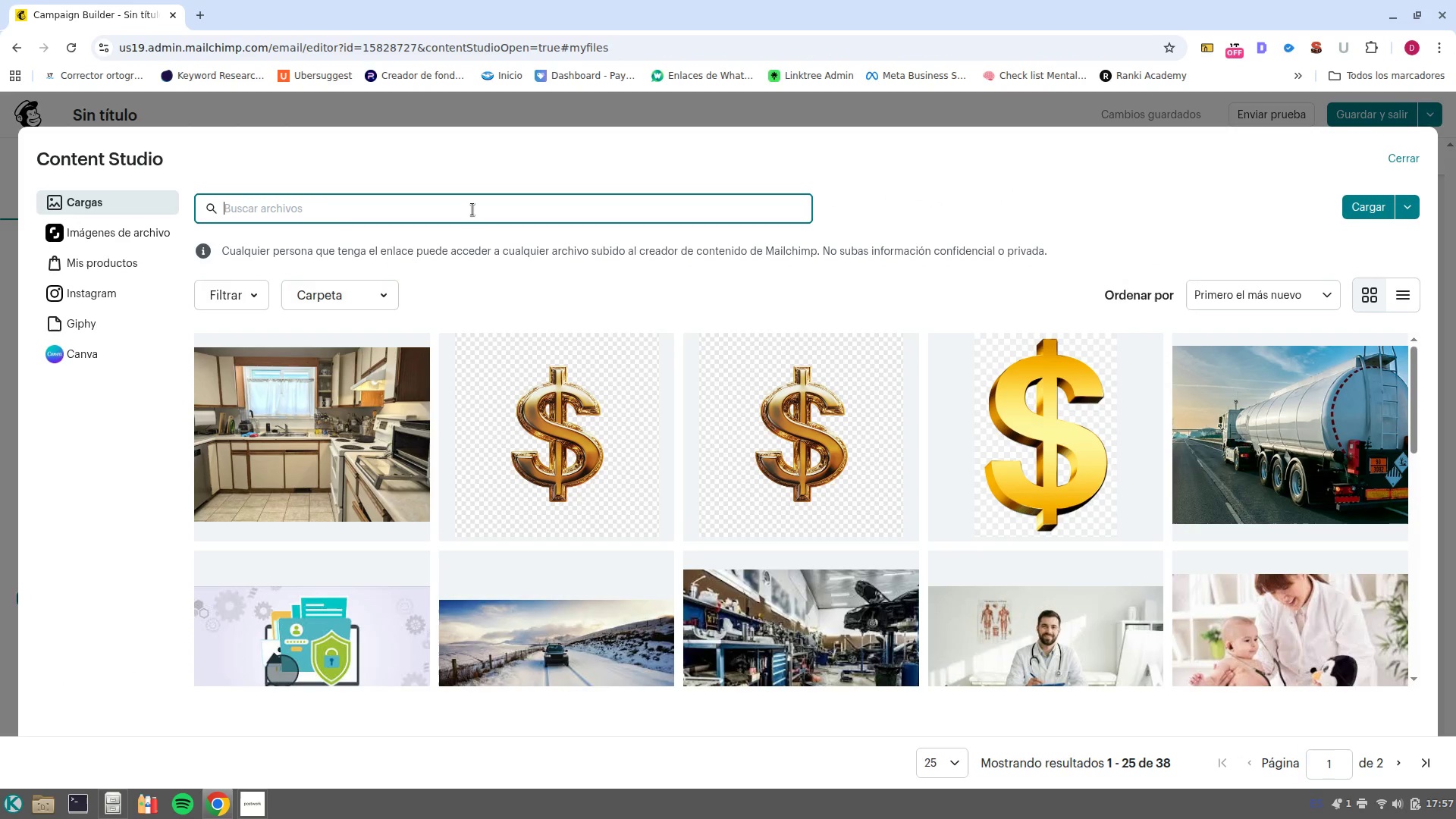 
type(Mid)
key(Backspace)
key(Backspace)
key(Backspace)
type(mID CENTYR)
key(Backspace)
key(Backspace)
type(URY HOUSES)
 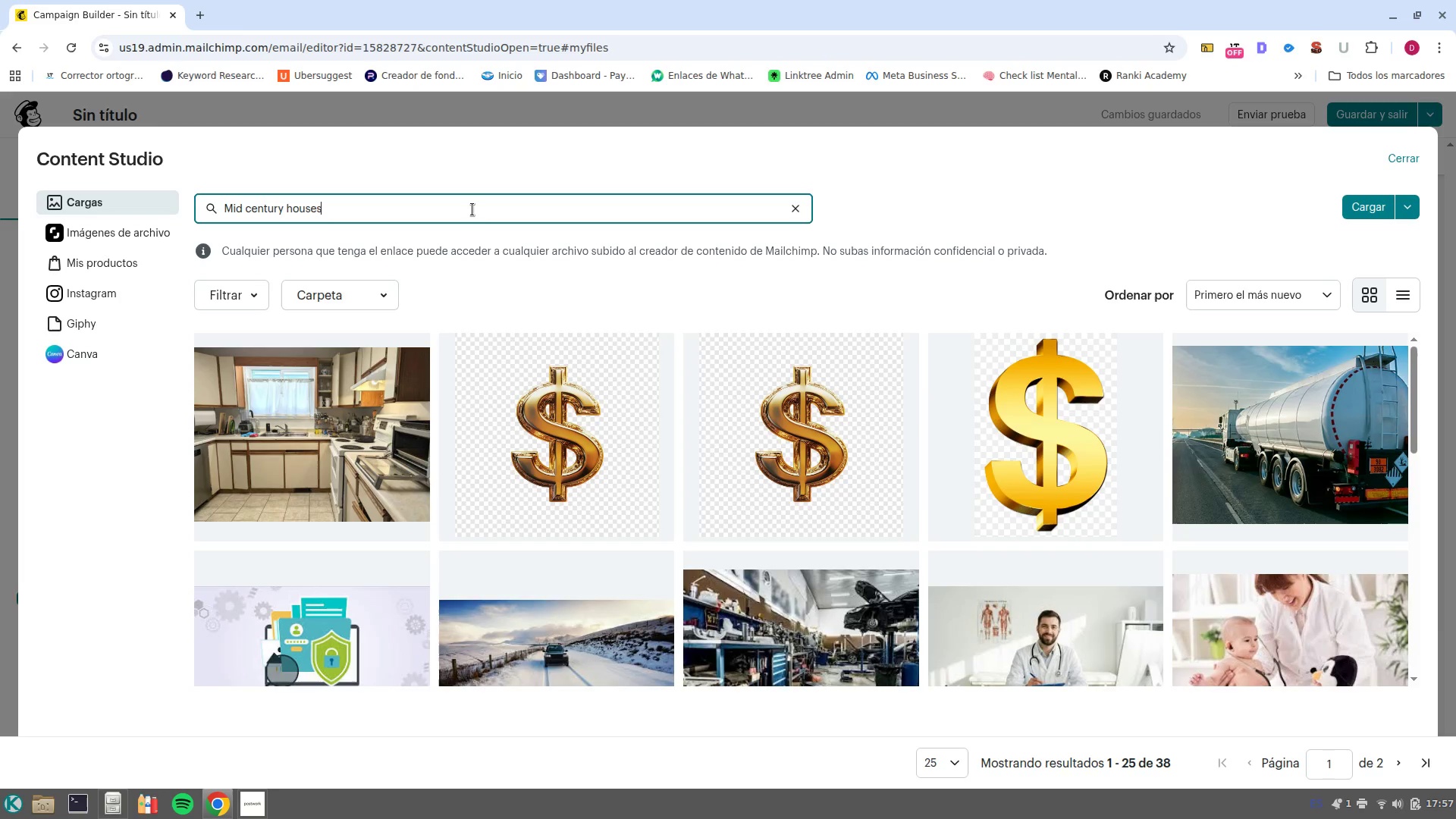 
key(Enter)
 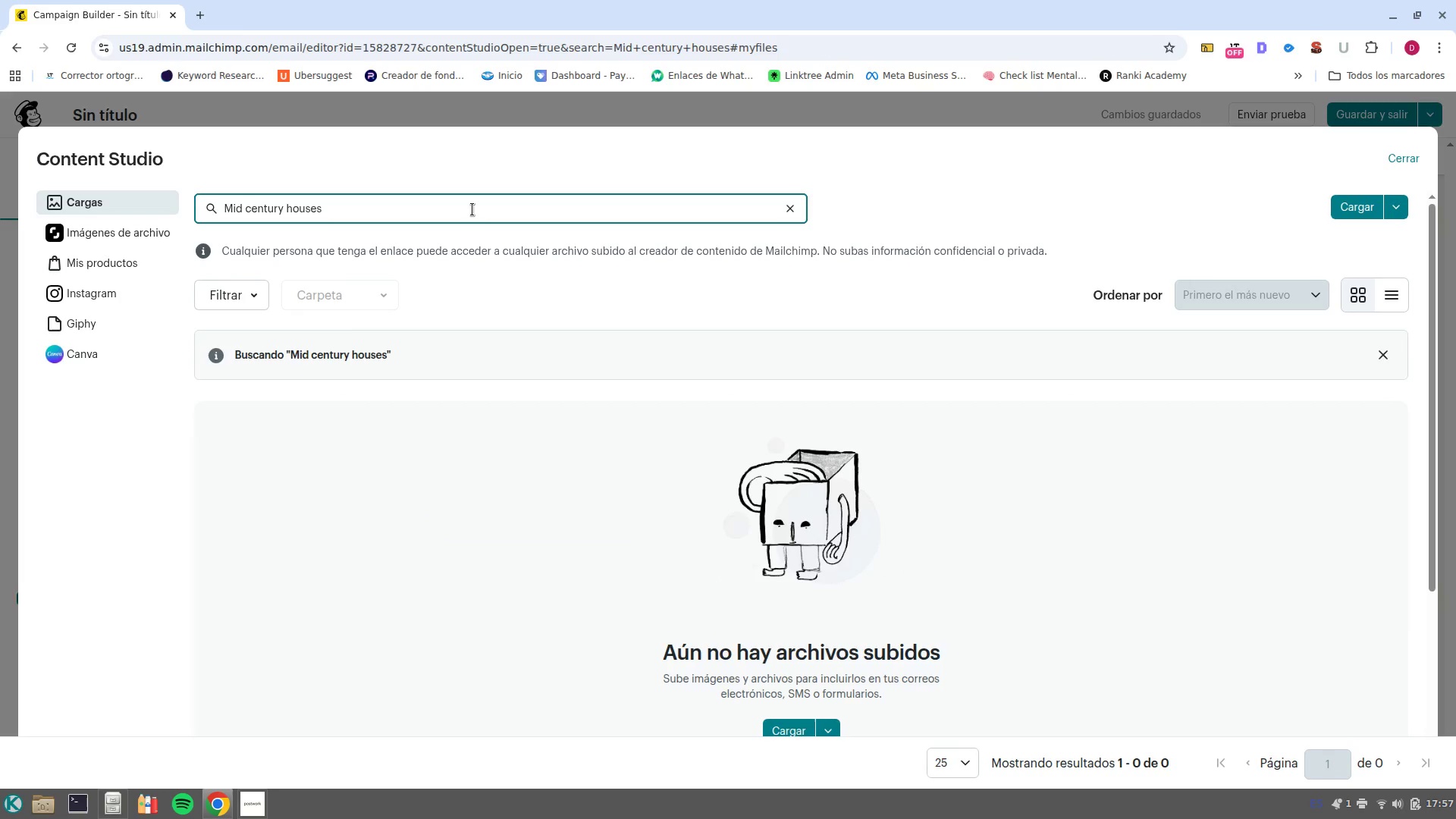 
left_click([472, 209])
 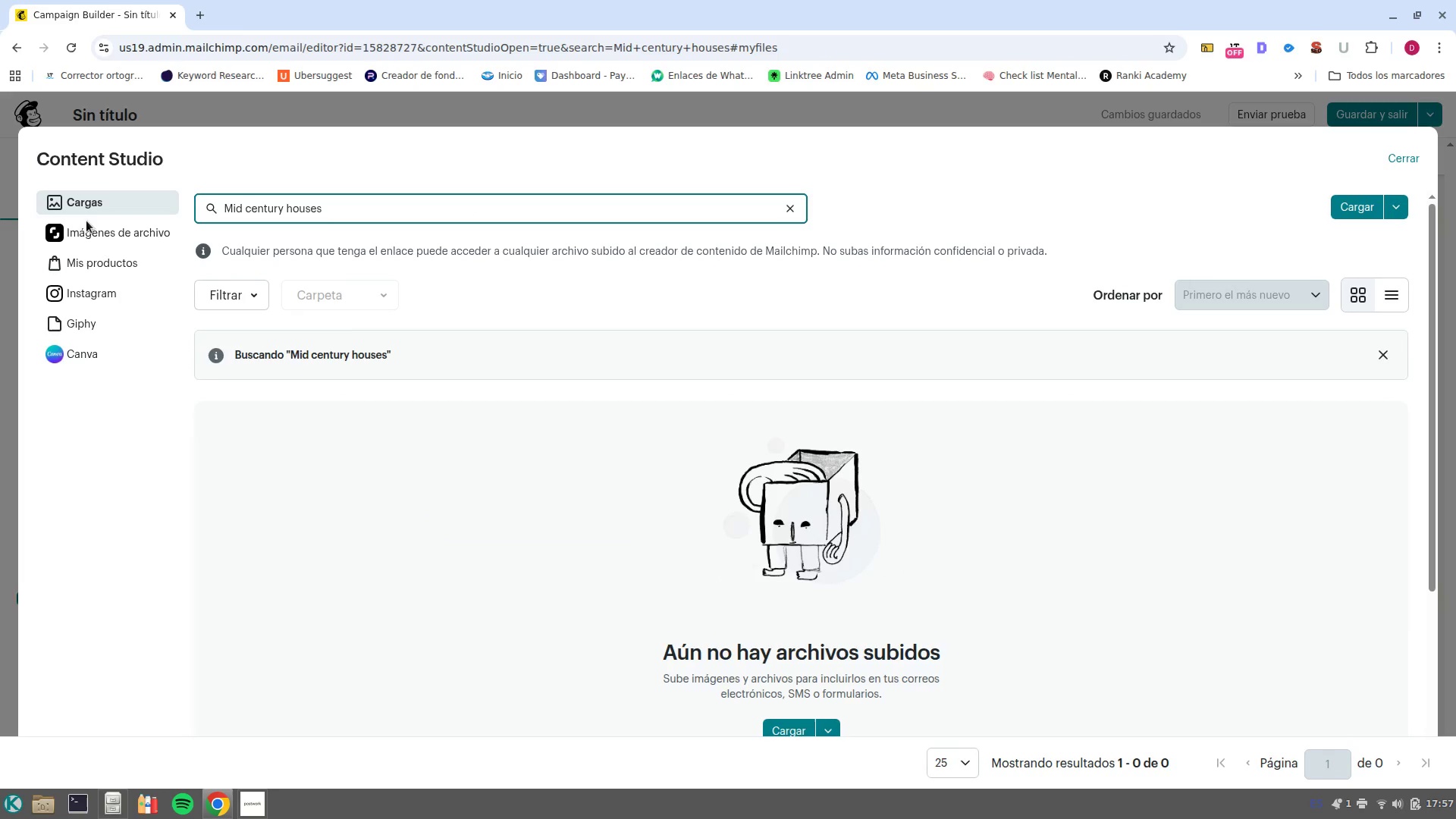 
left_click([89, 233])
 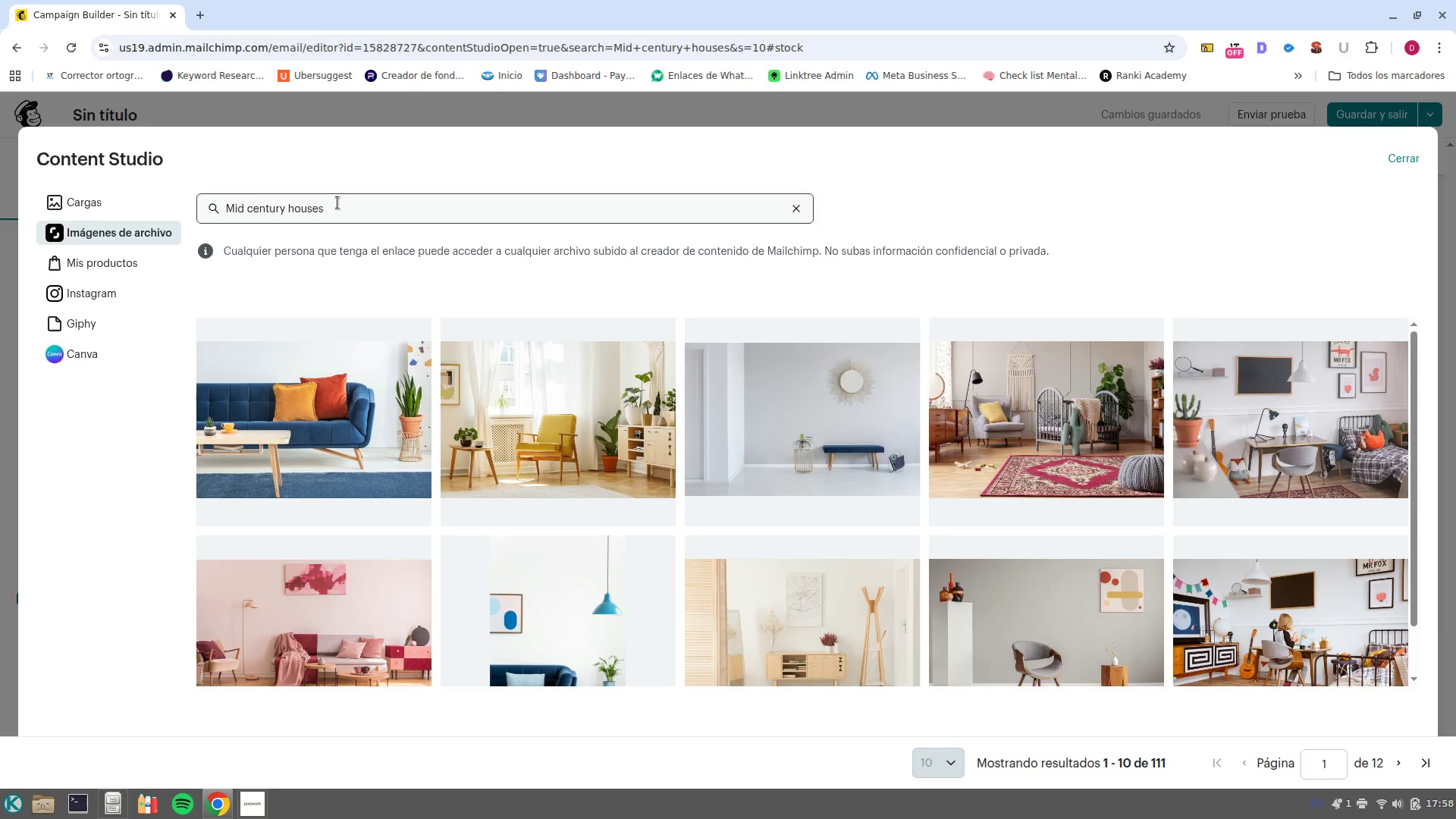 
wait(25.53)
 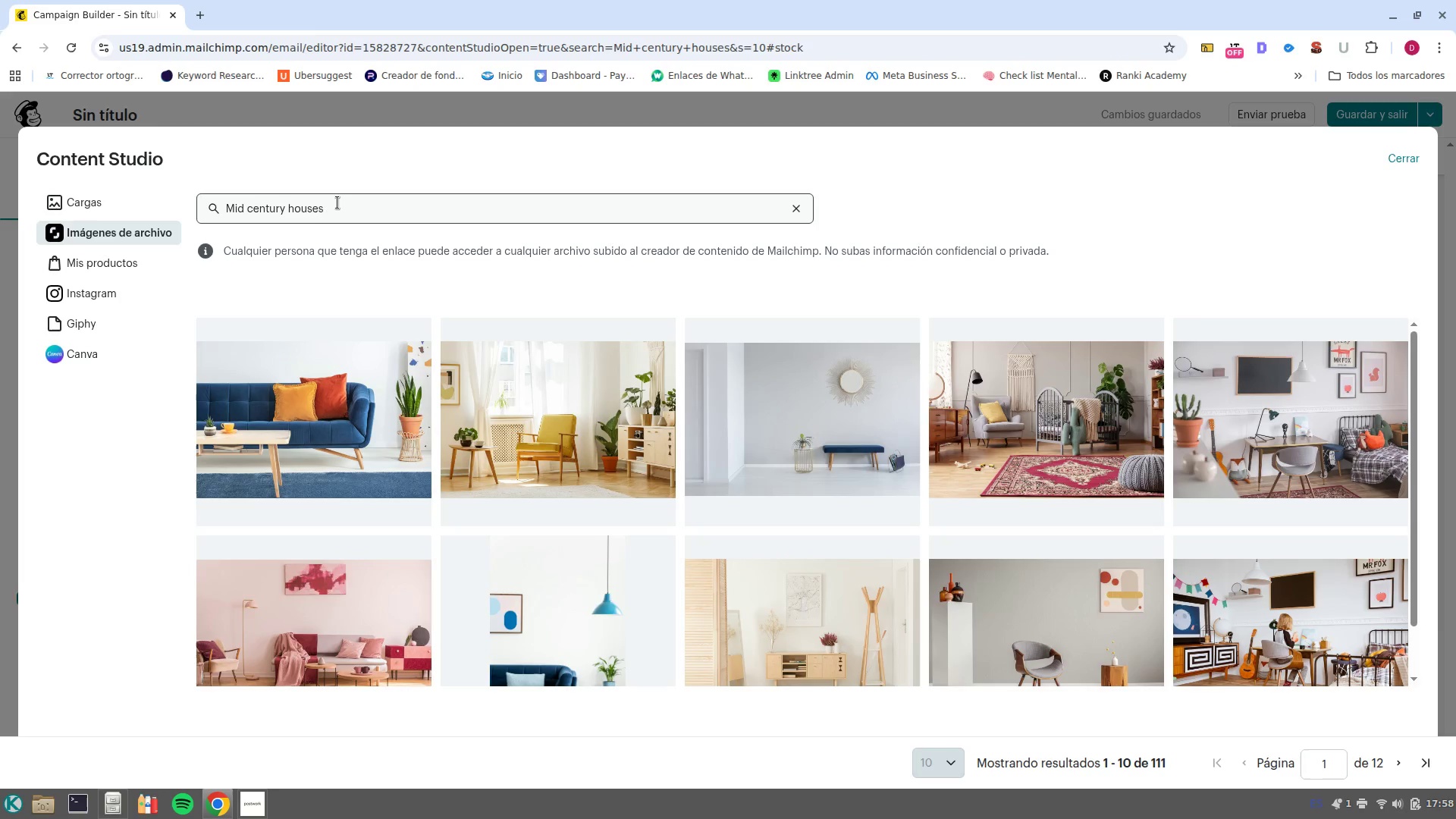 
left_click_drag(start_coordinate=[351, 206], to_coordinate=[345, 211])
 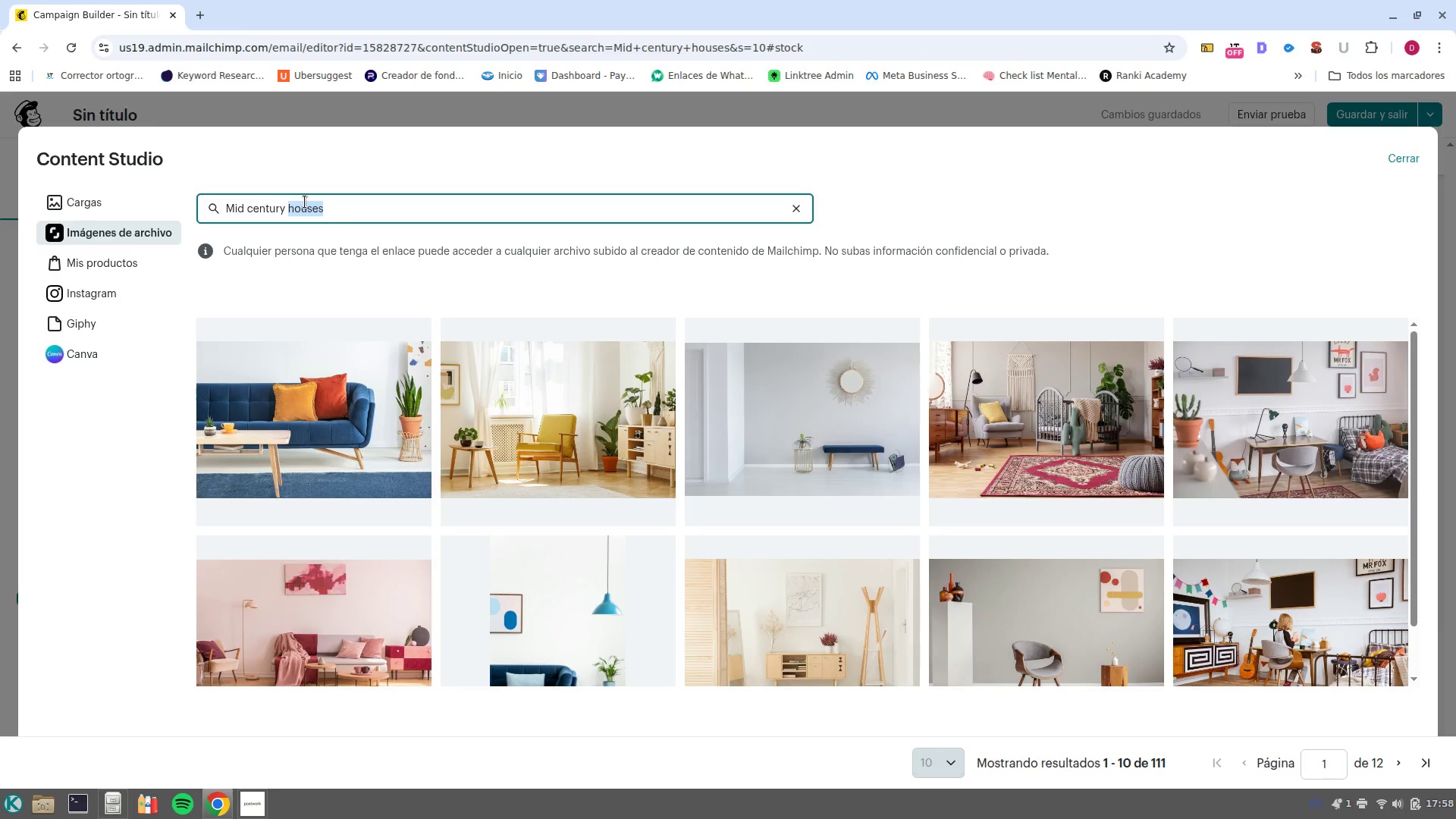 
type(MODERN HOUSE EXTERIR)
key(Backspace)
type(OR)
 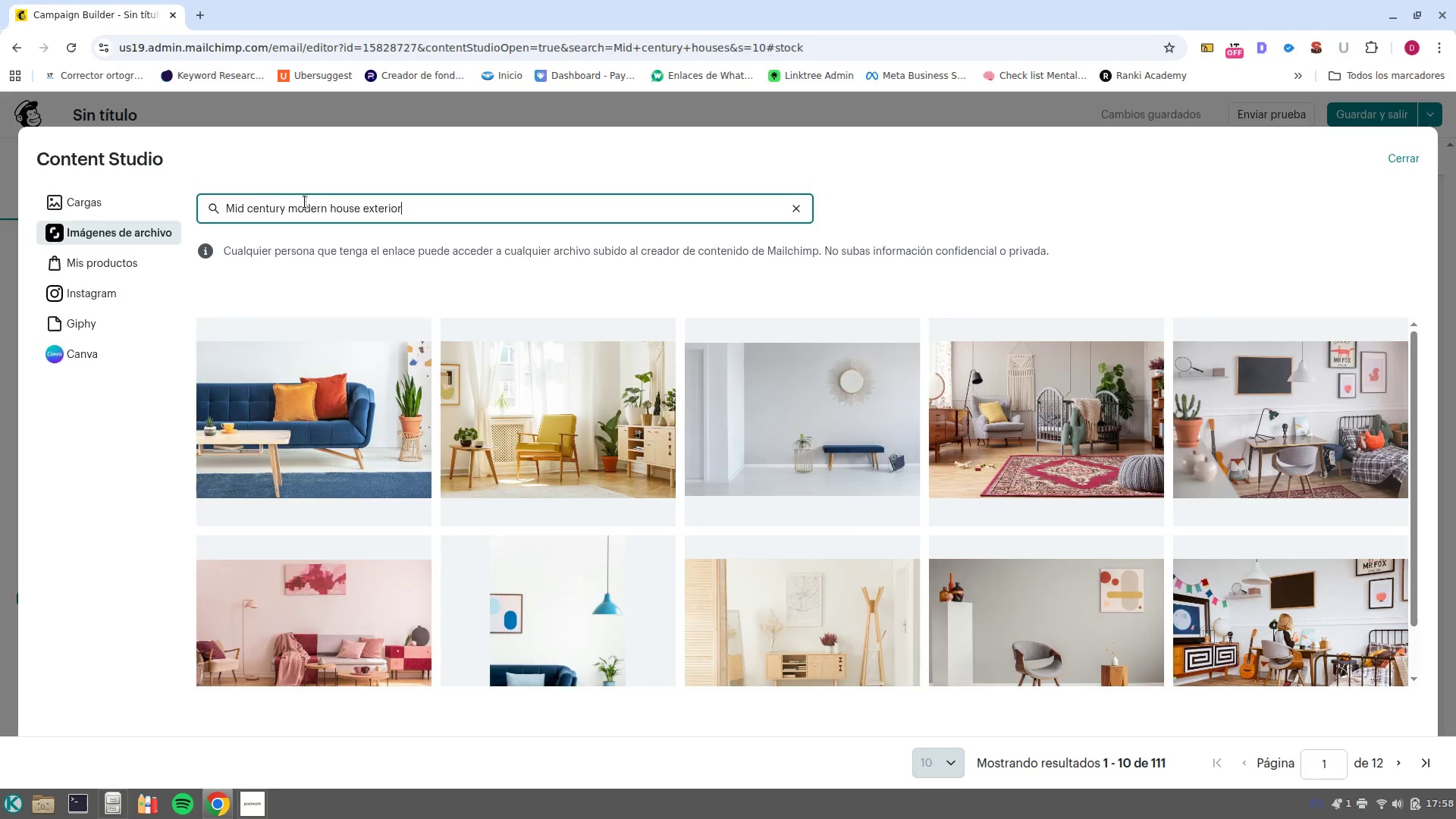 
key(Enter)
 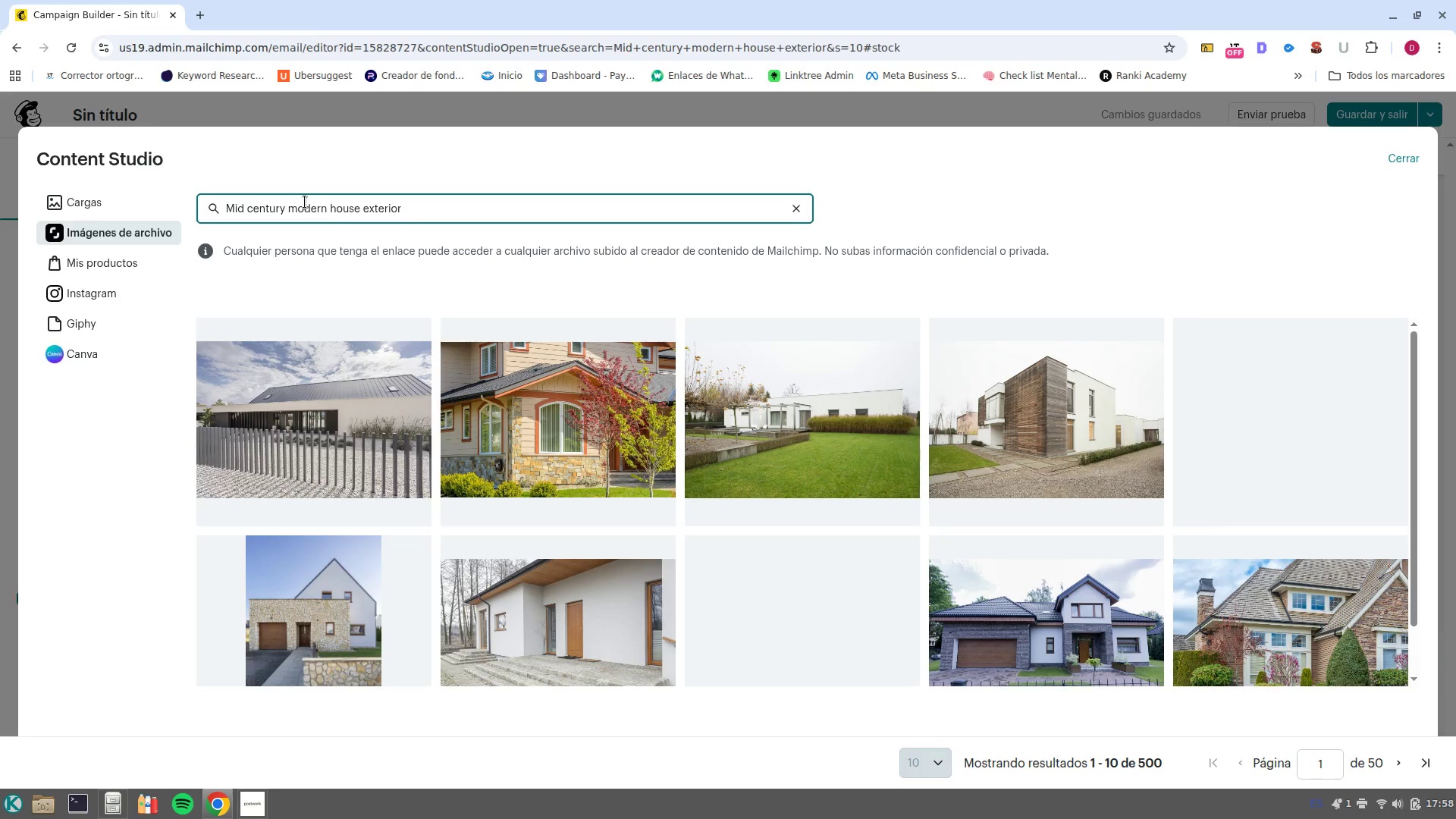 
wait(19.92)
 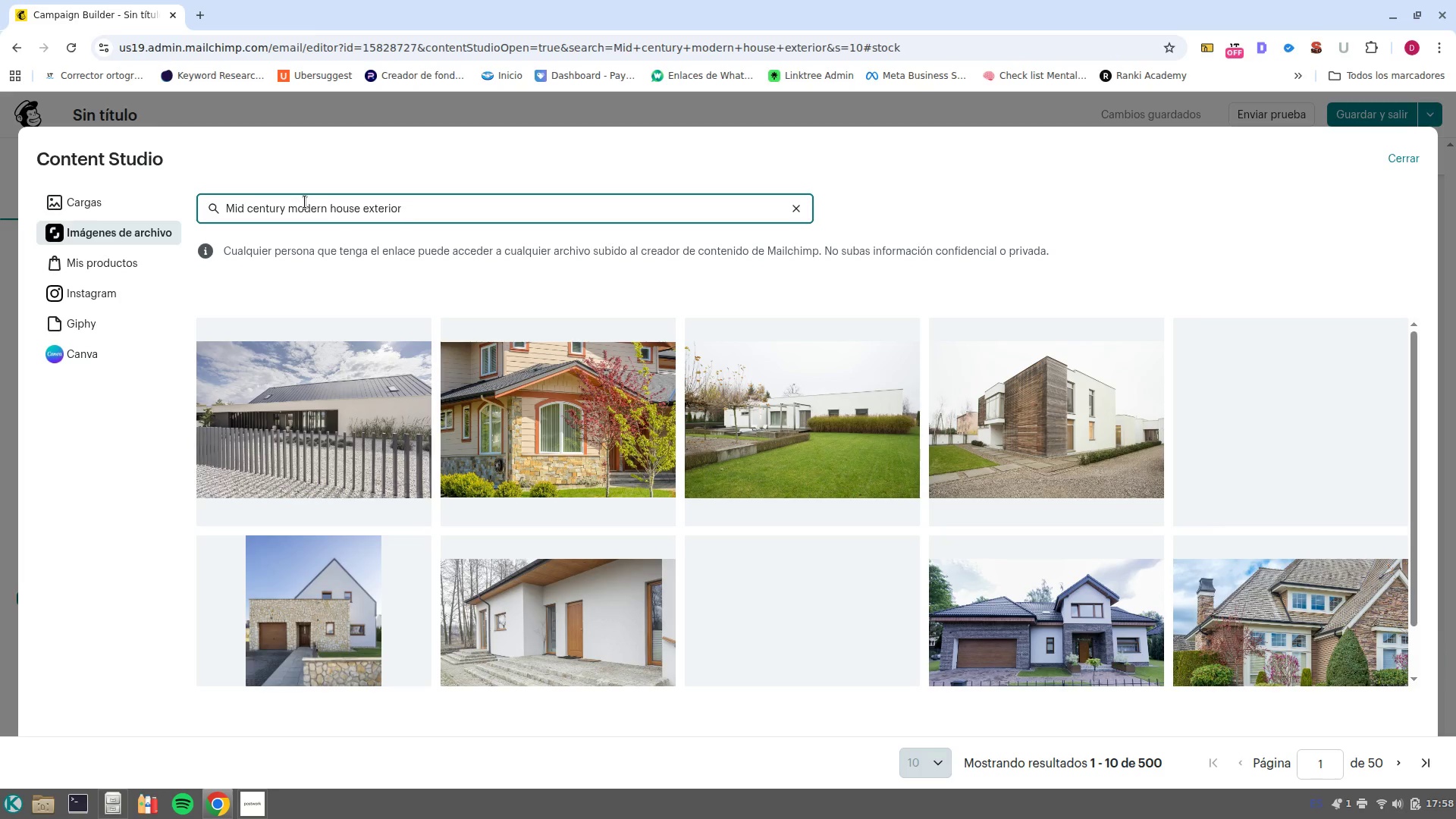 
left_click([1012, 652])
 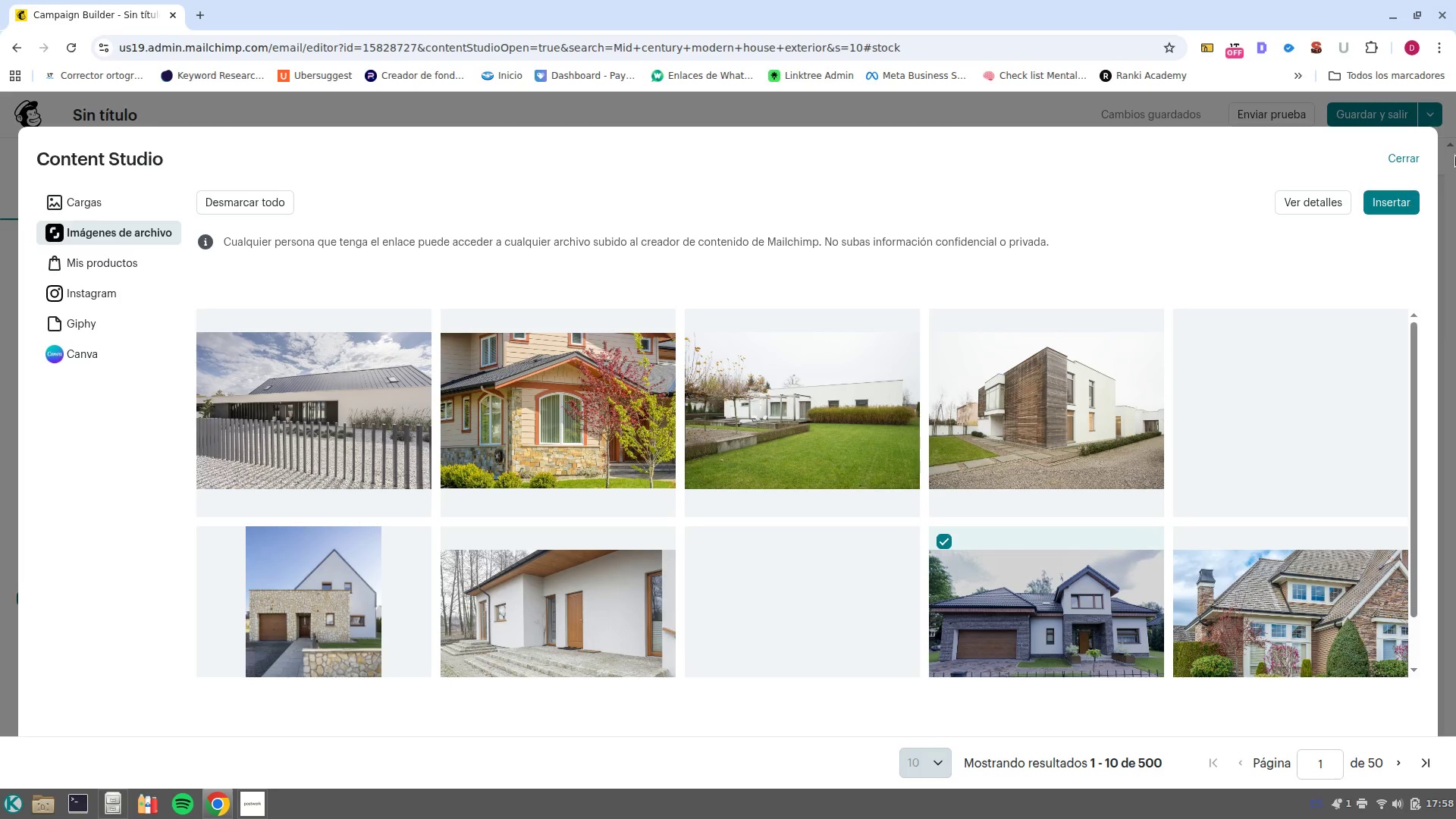 
left_click([1389, 207])
 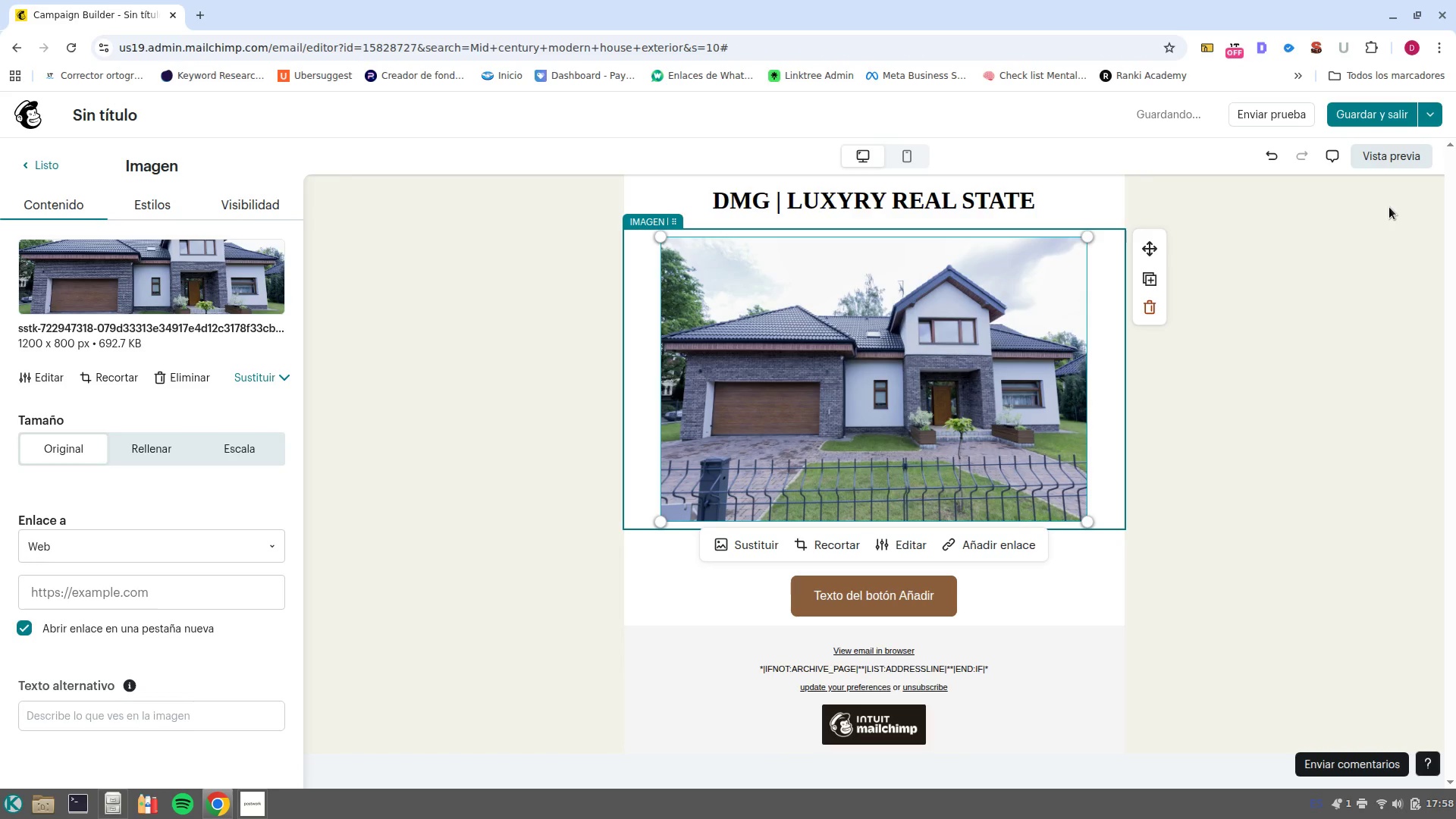 
wait(14.12)
 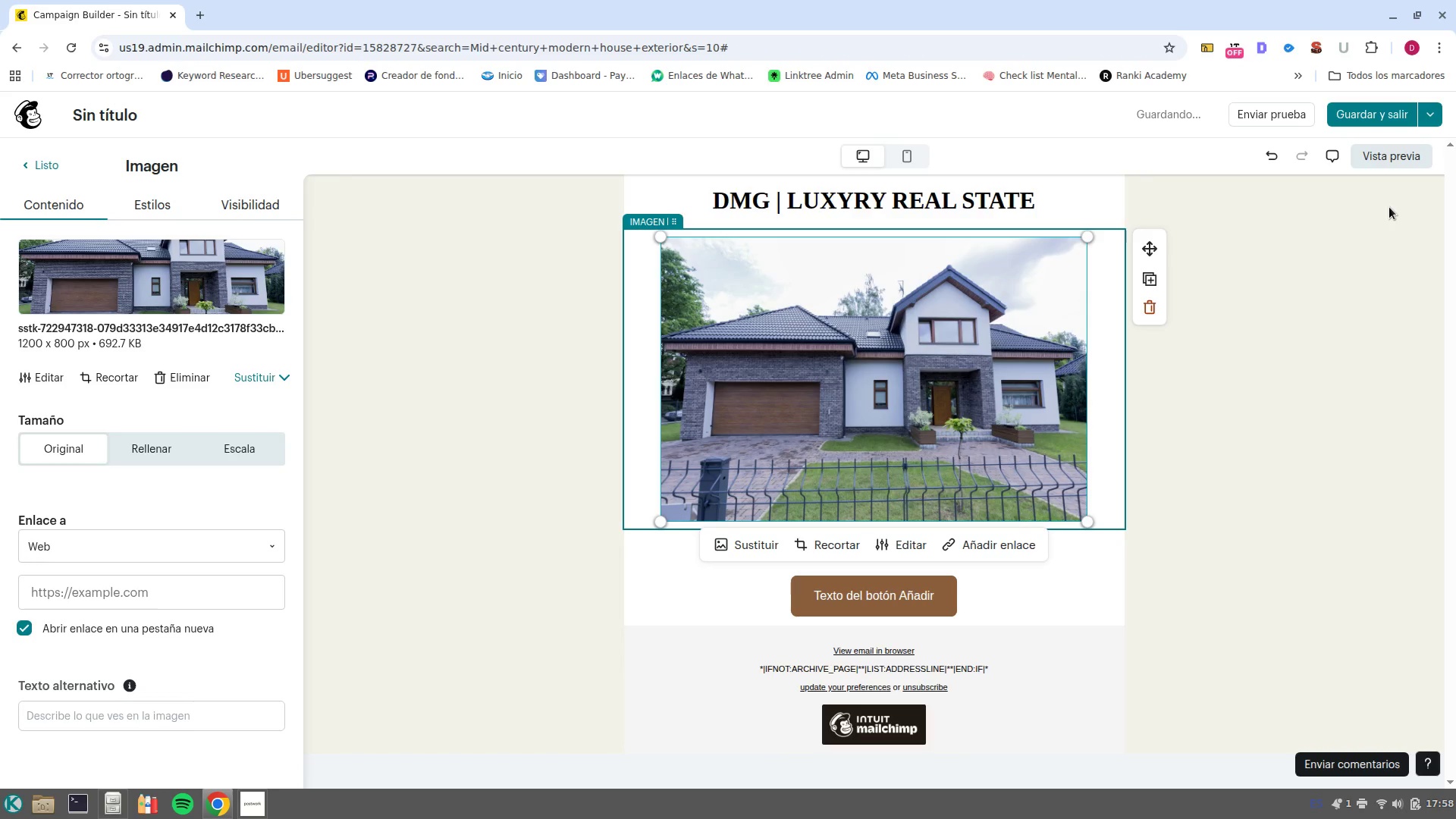 
left_click([165, 456])
 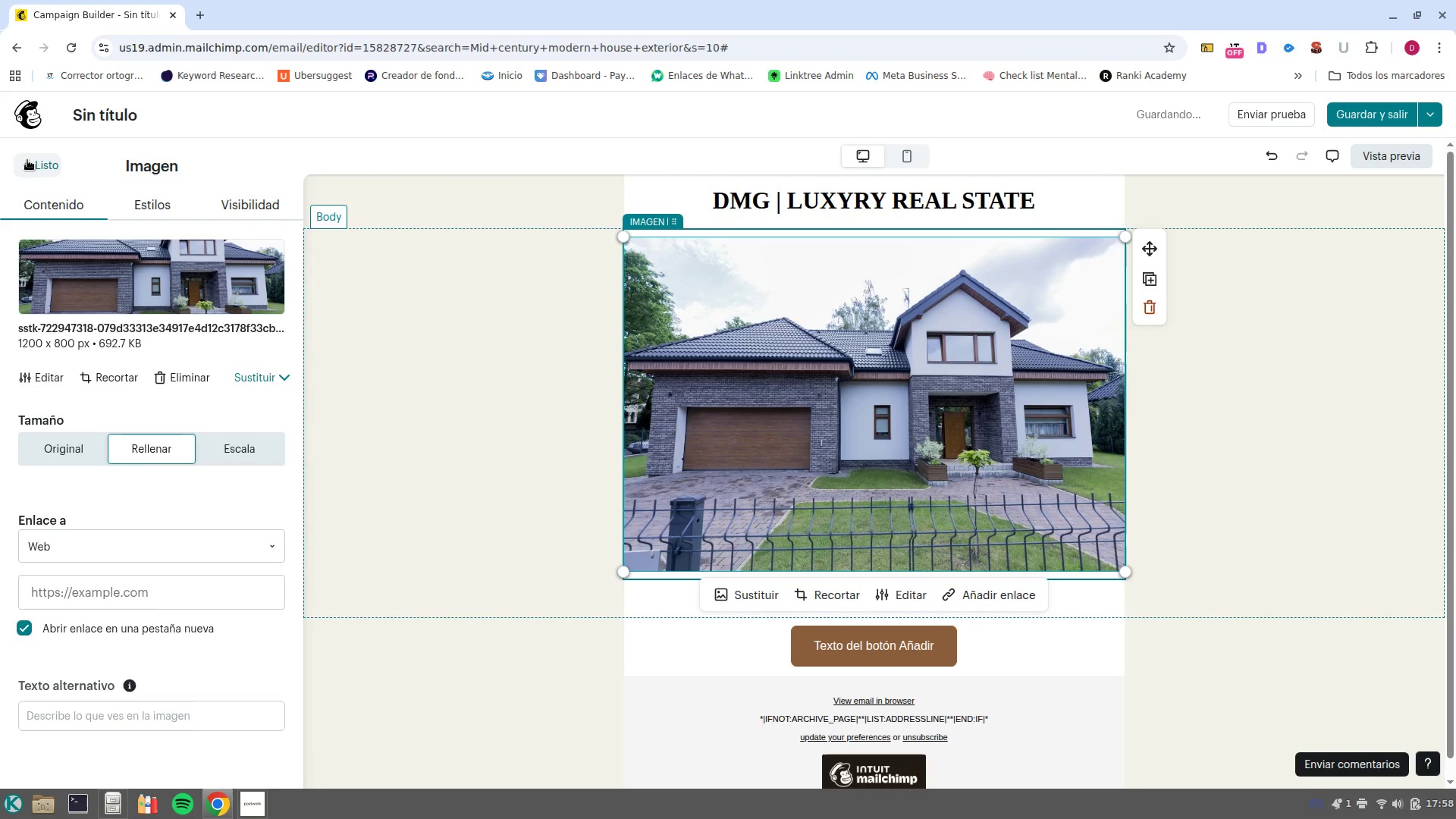 
left_click([27, 160])
 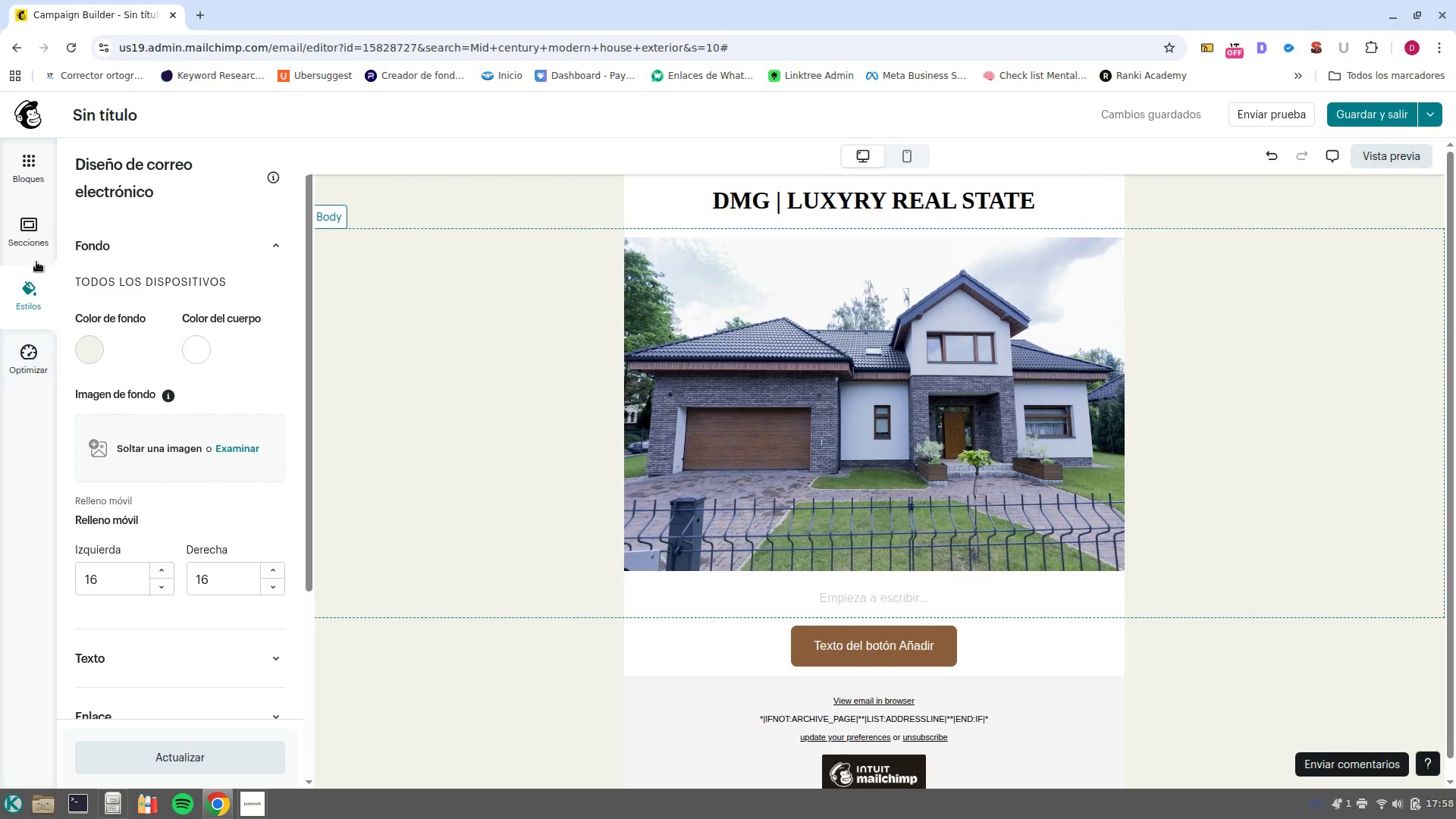 
left_click([20, 174])
 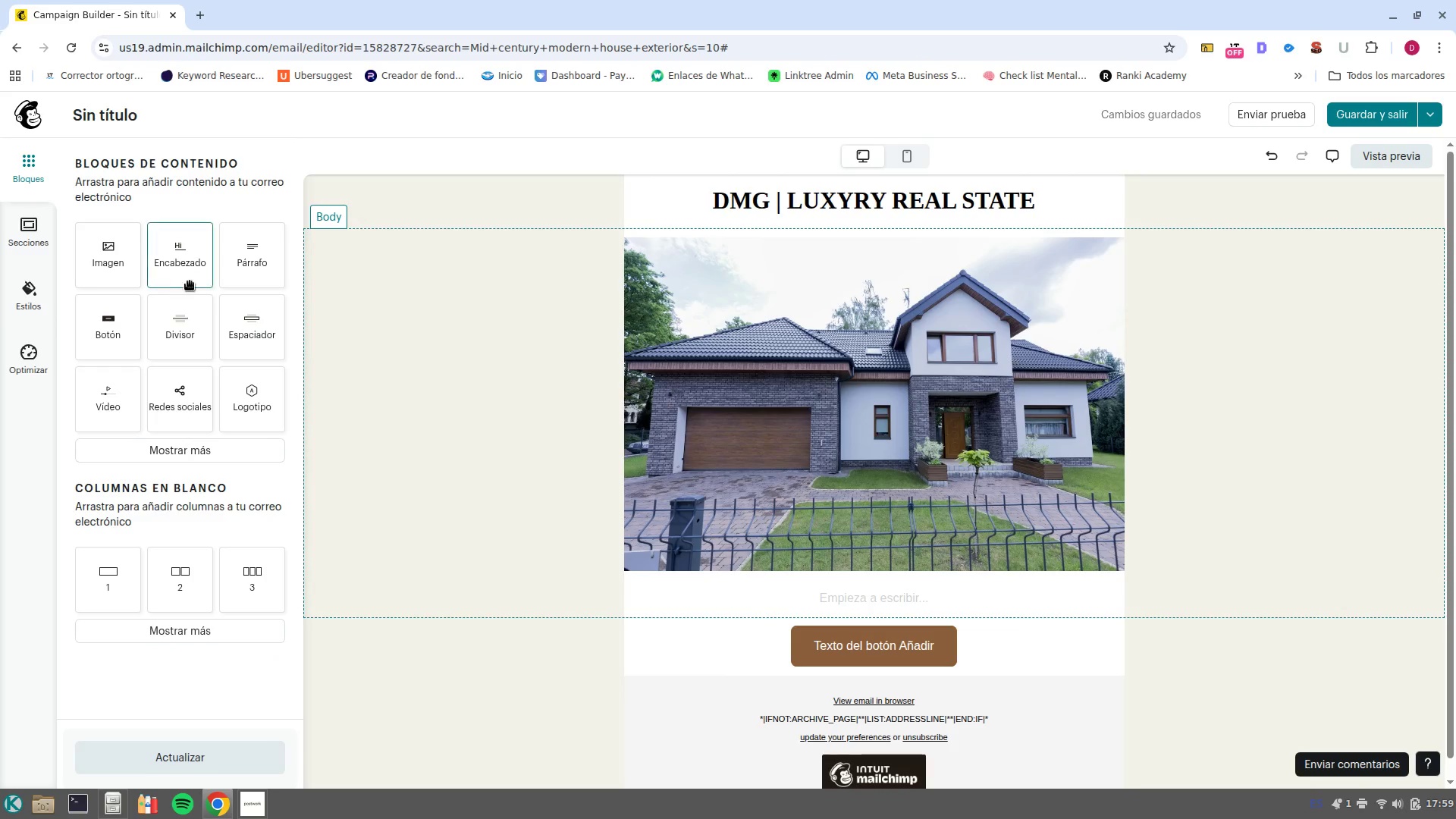 
left_click_drag(start_coordinate=[190, 266], to_coordinate=[890, 576])
 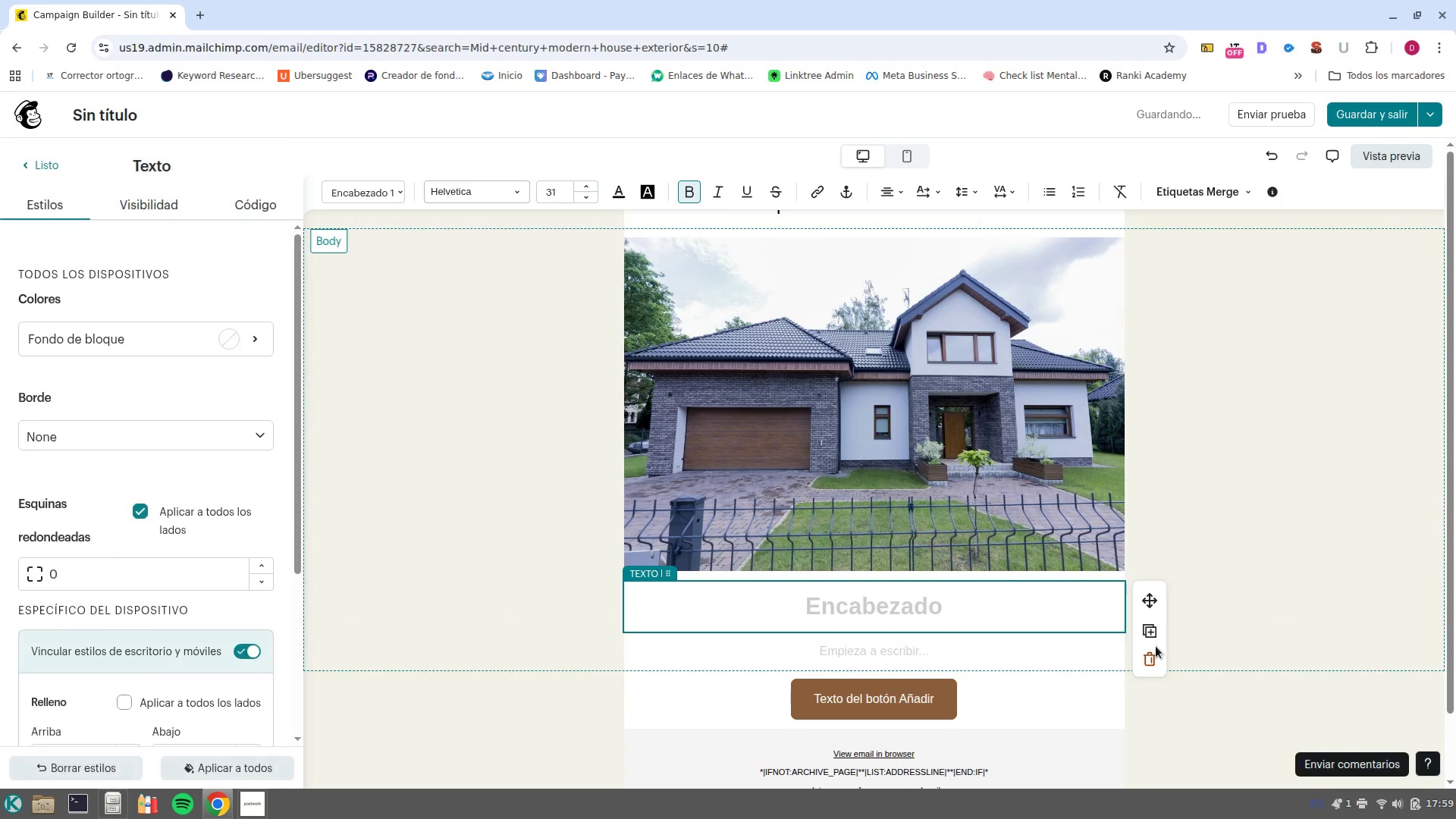 
left_click([1156, 655])
 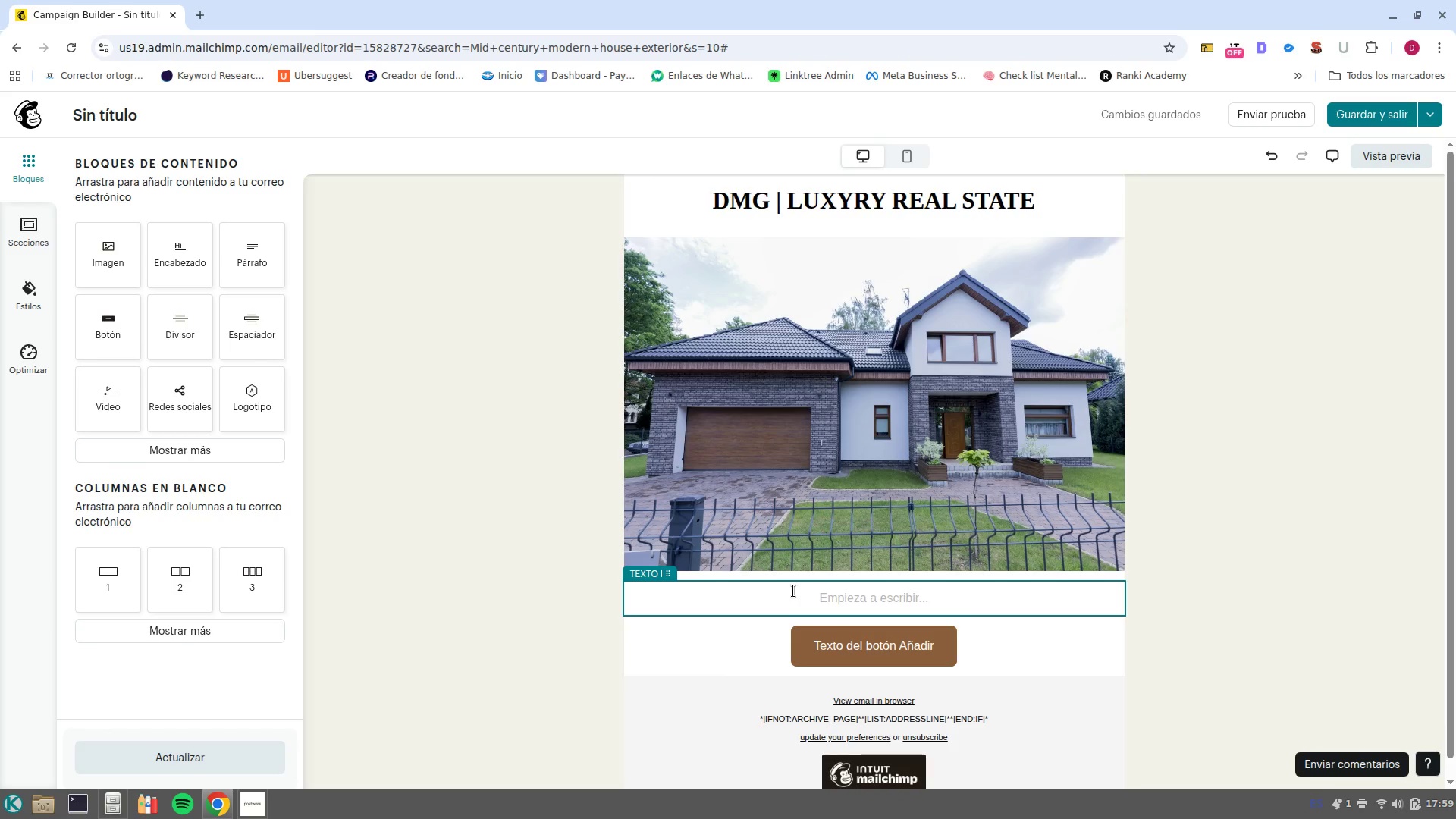 
wait(35.2)
 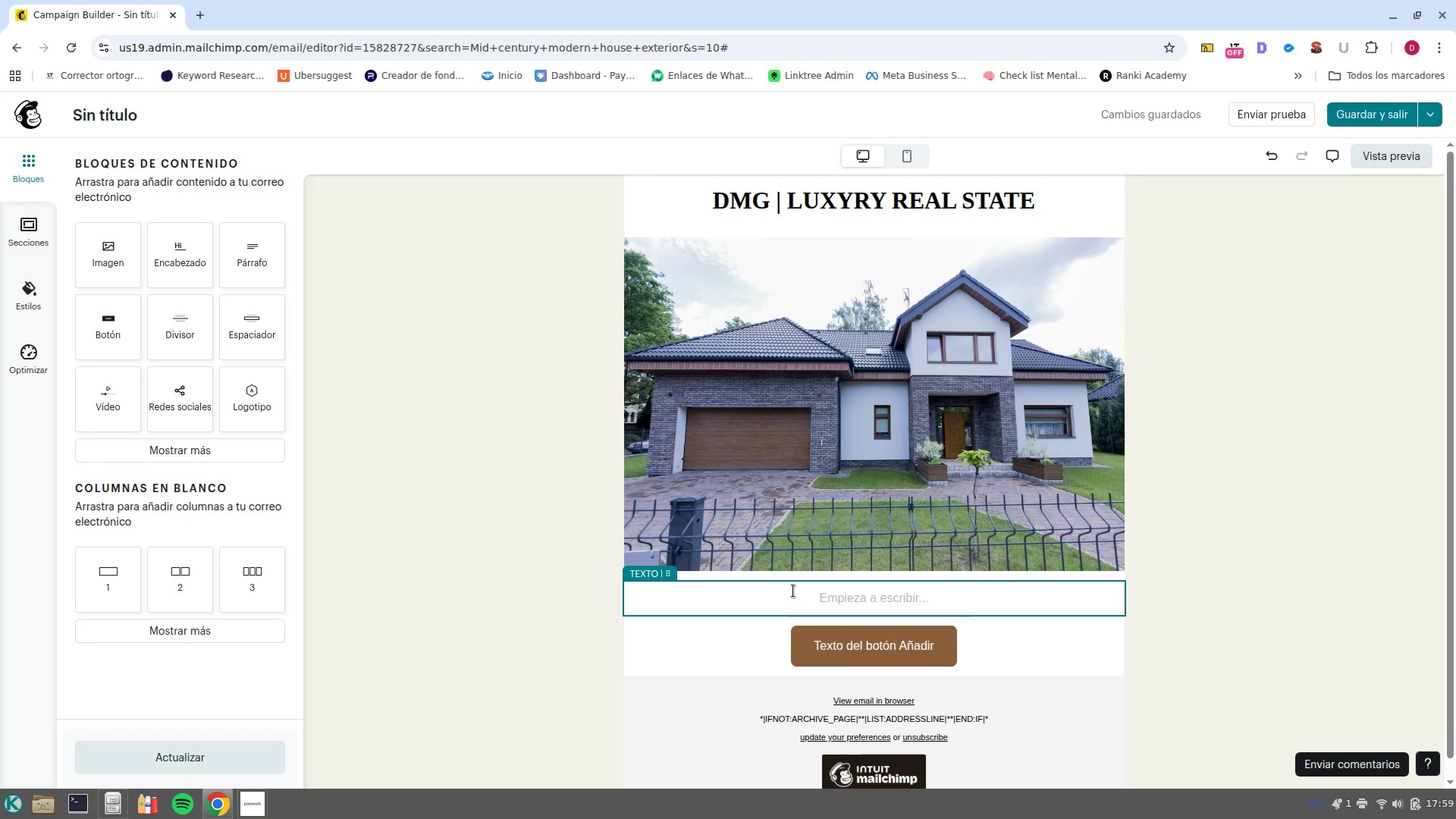 
key(Shift+D)
 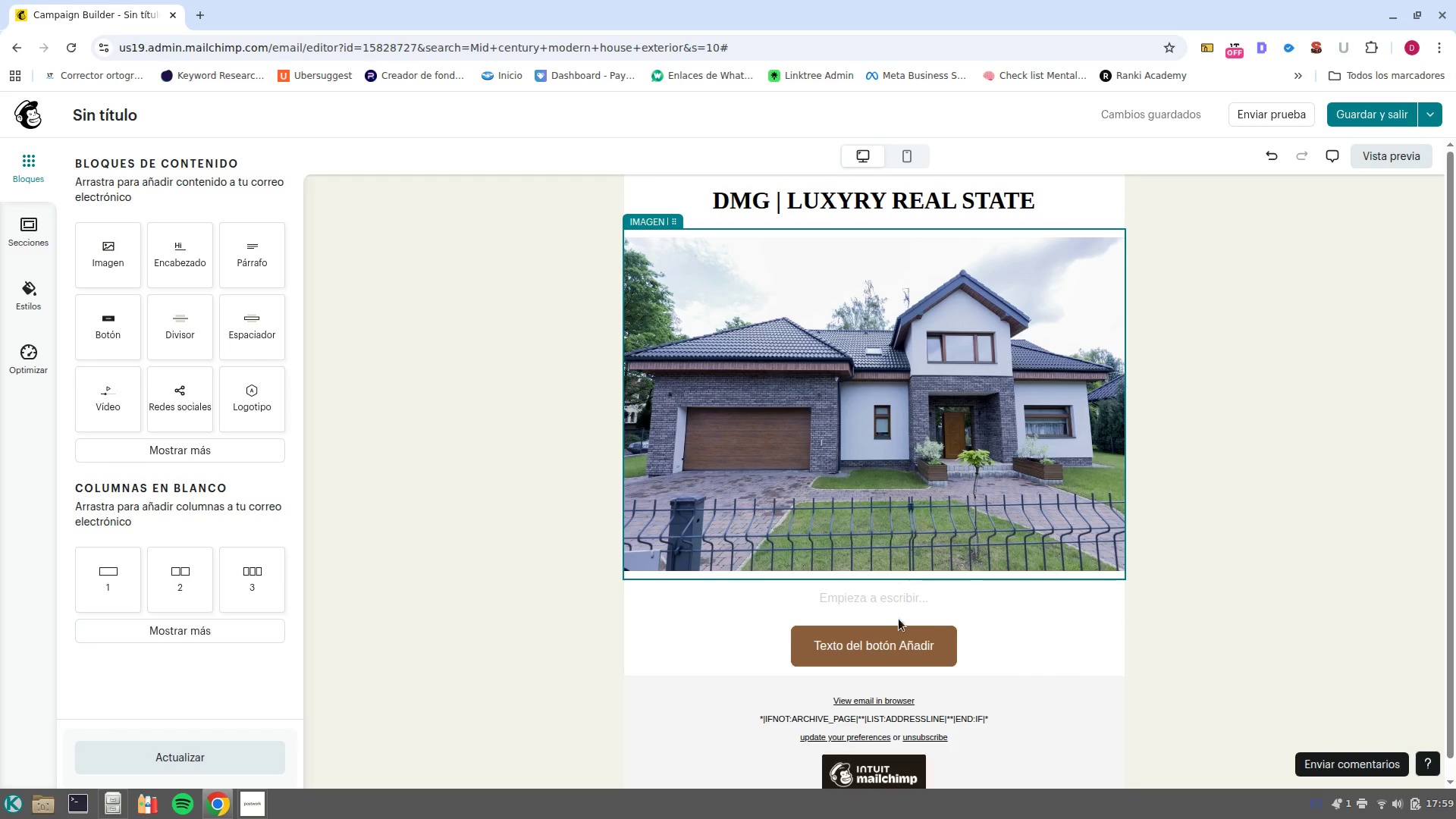 
left_click([896, 592])
 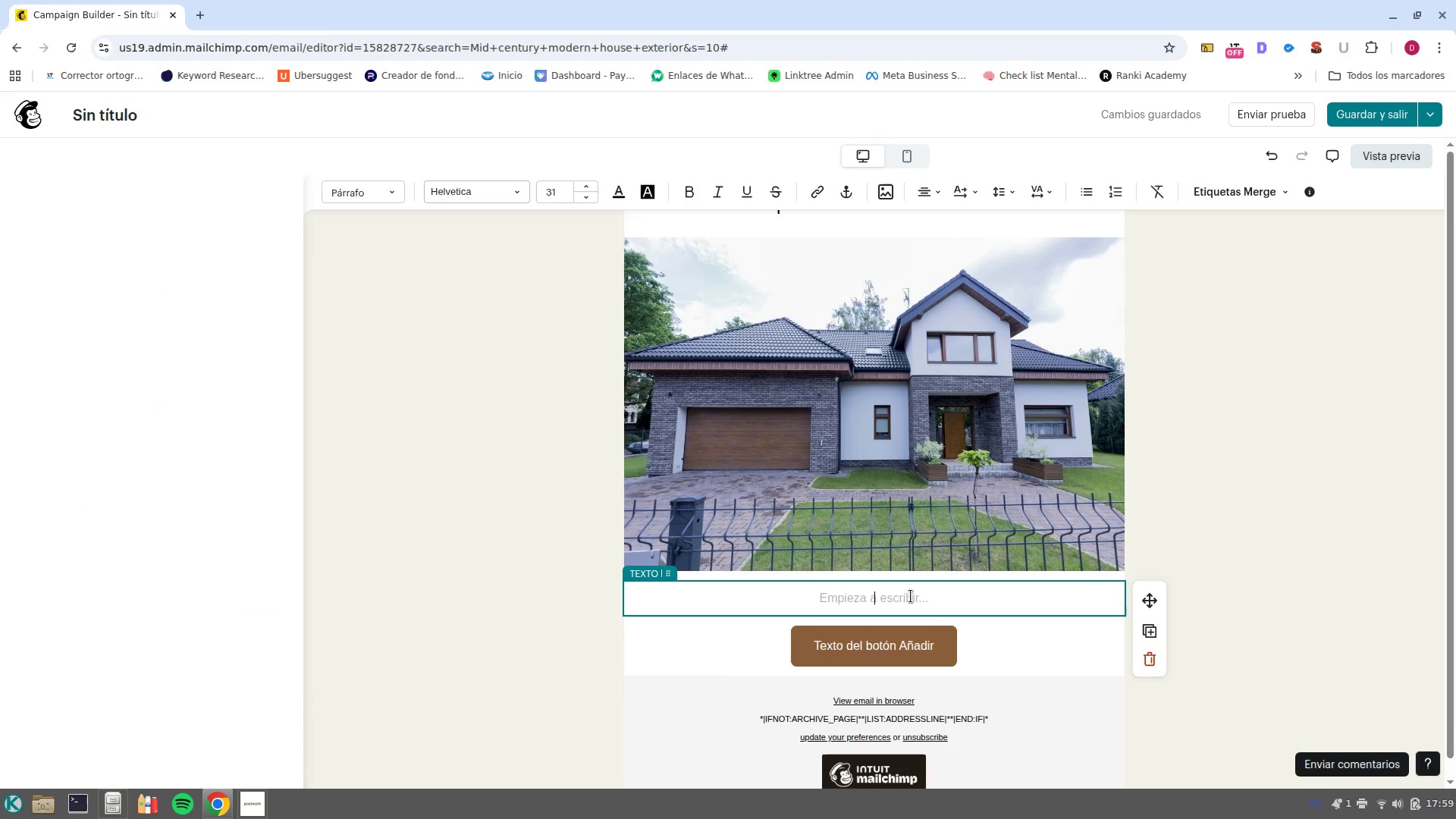 
type(Dra)
key(Backspace)
key(Backspace)
type(ear )
 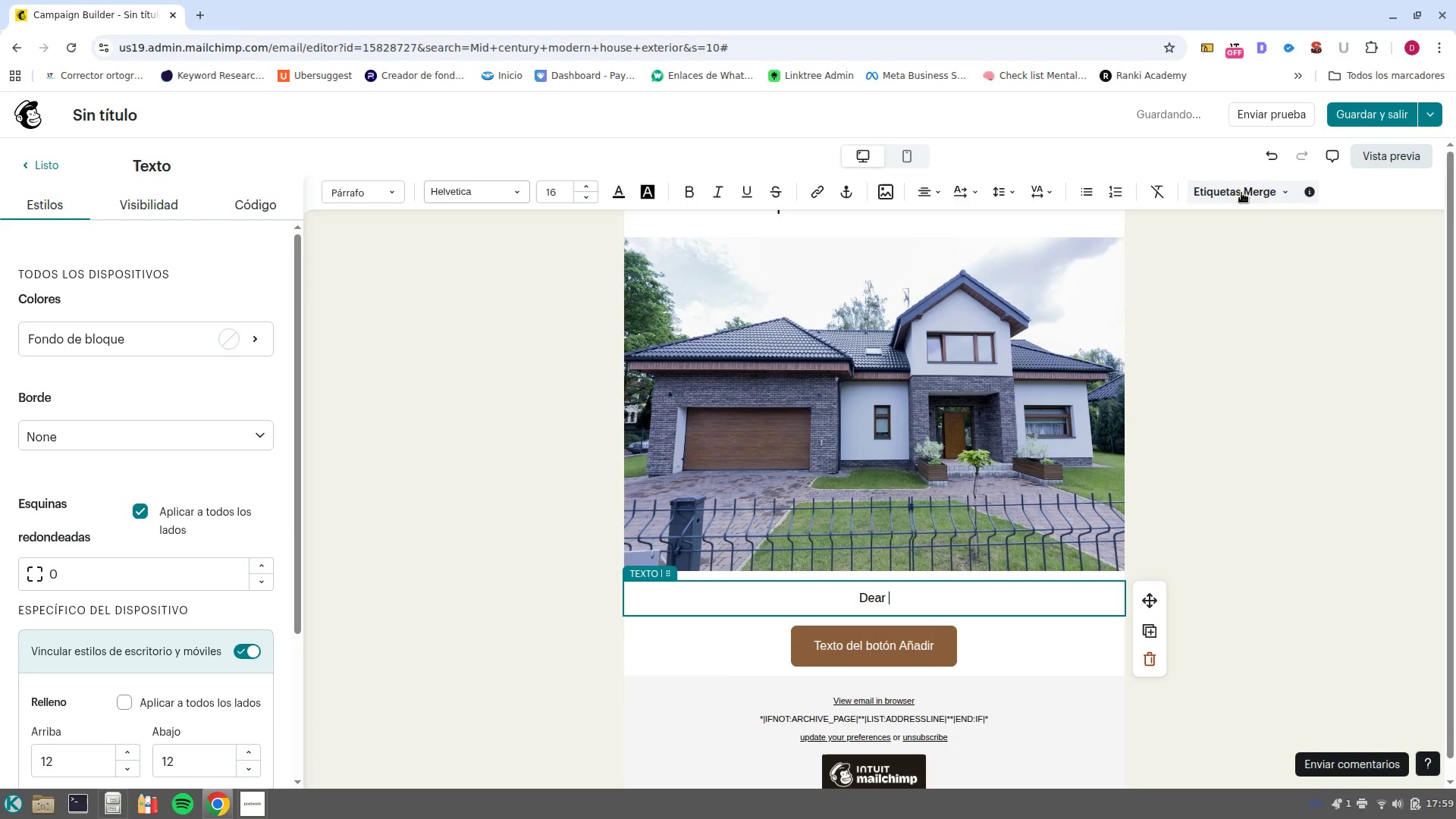 
left_click([1241, 193])
 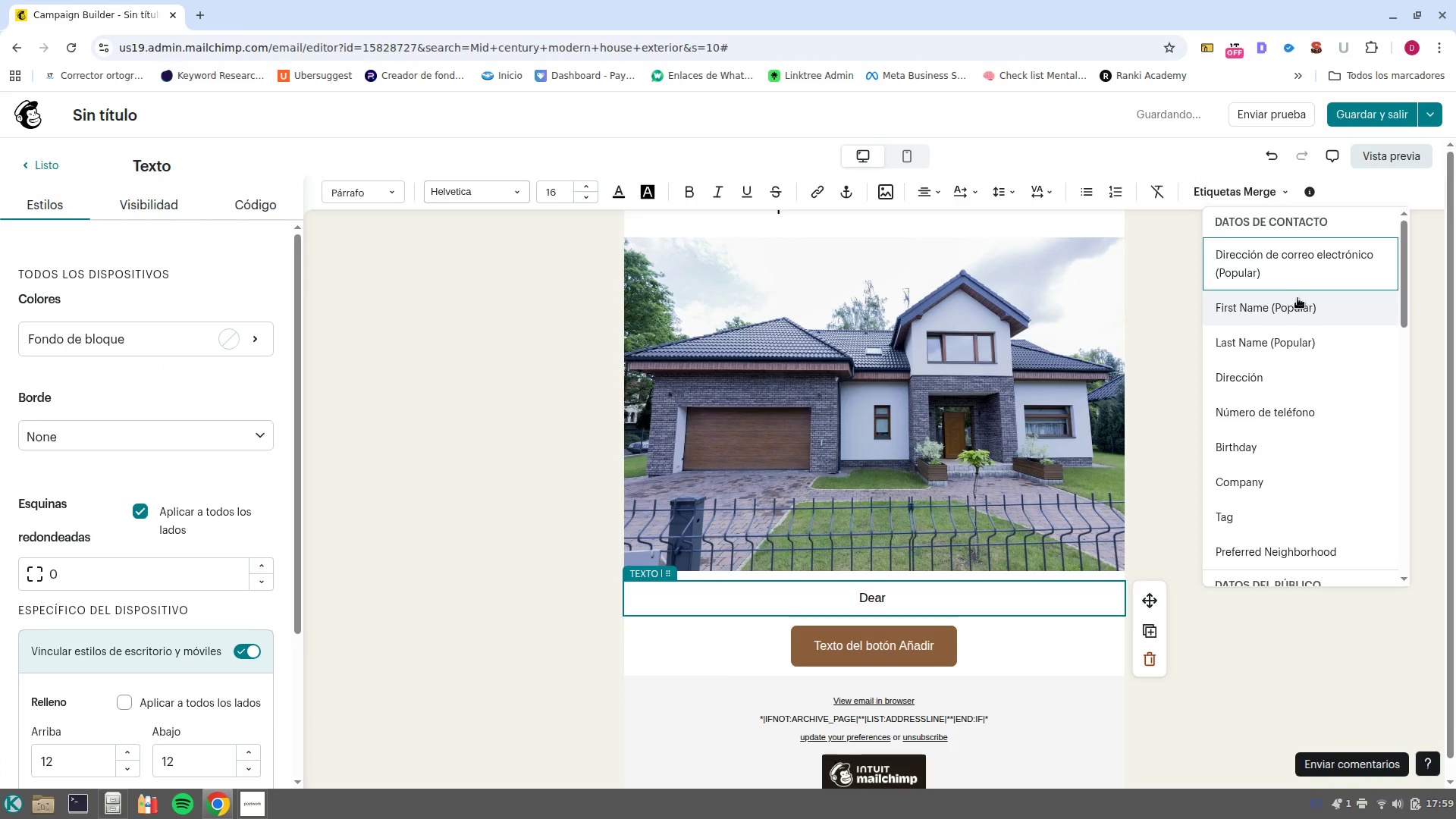 
left_click([1298, 307])
 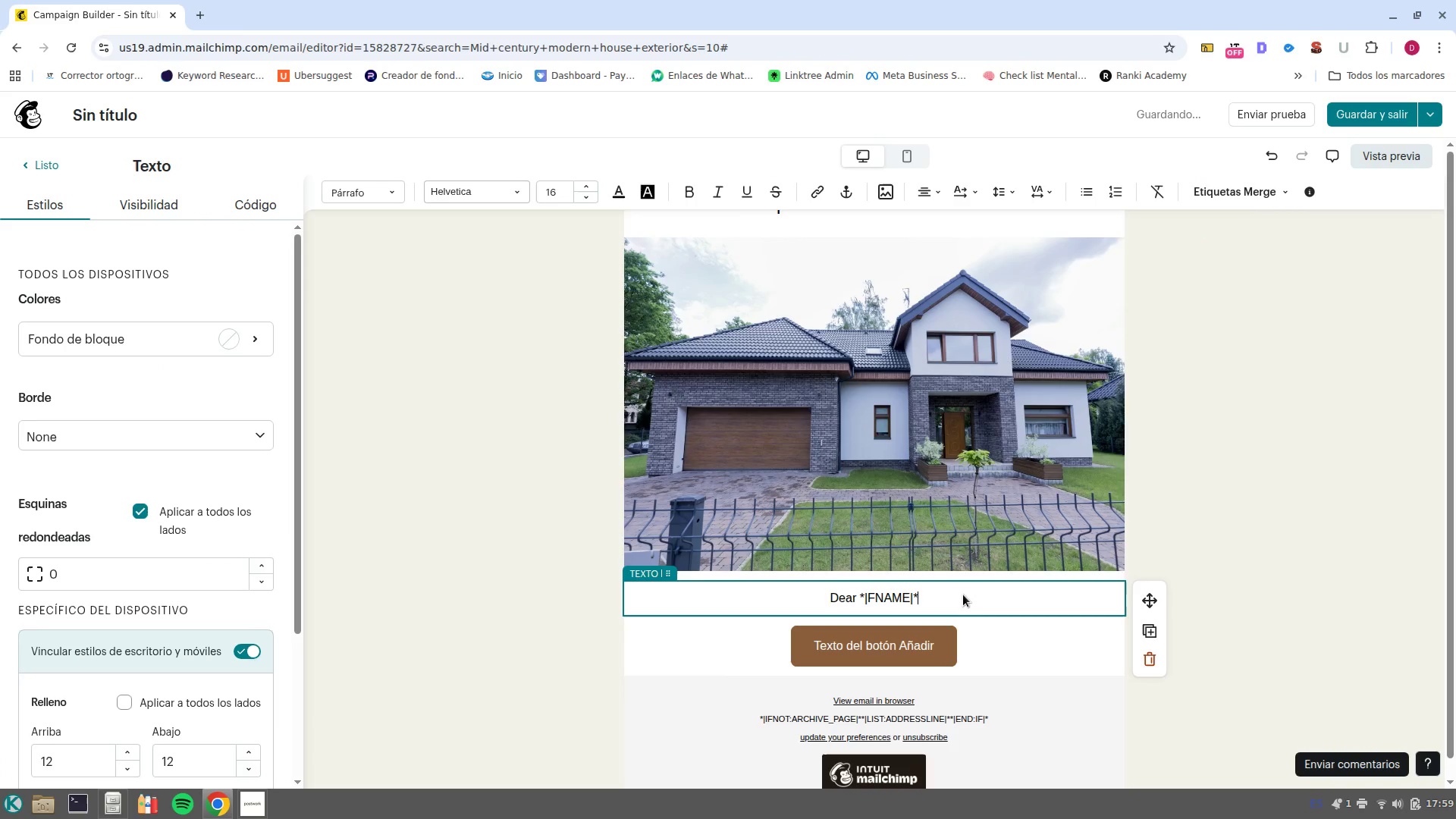 
left_click_drag(start_coordinate=[960, 596], to_coordinate=[795, 594])
 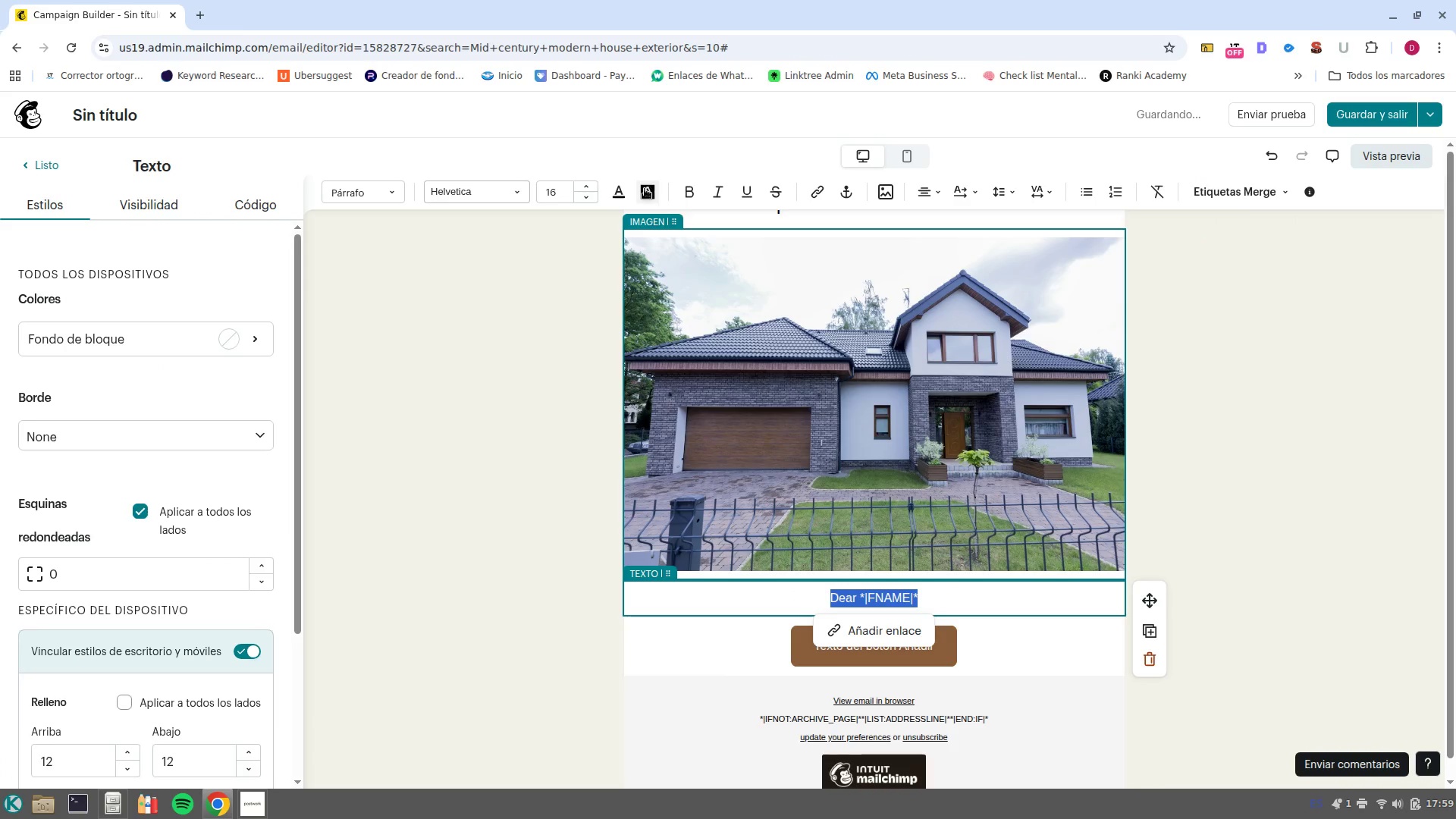 
left_click([617, 193])
 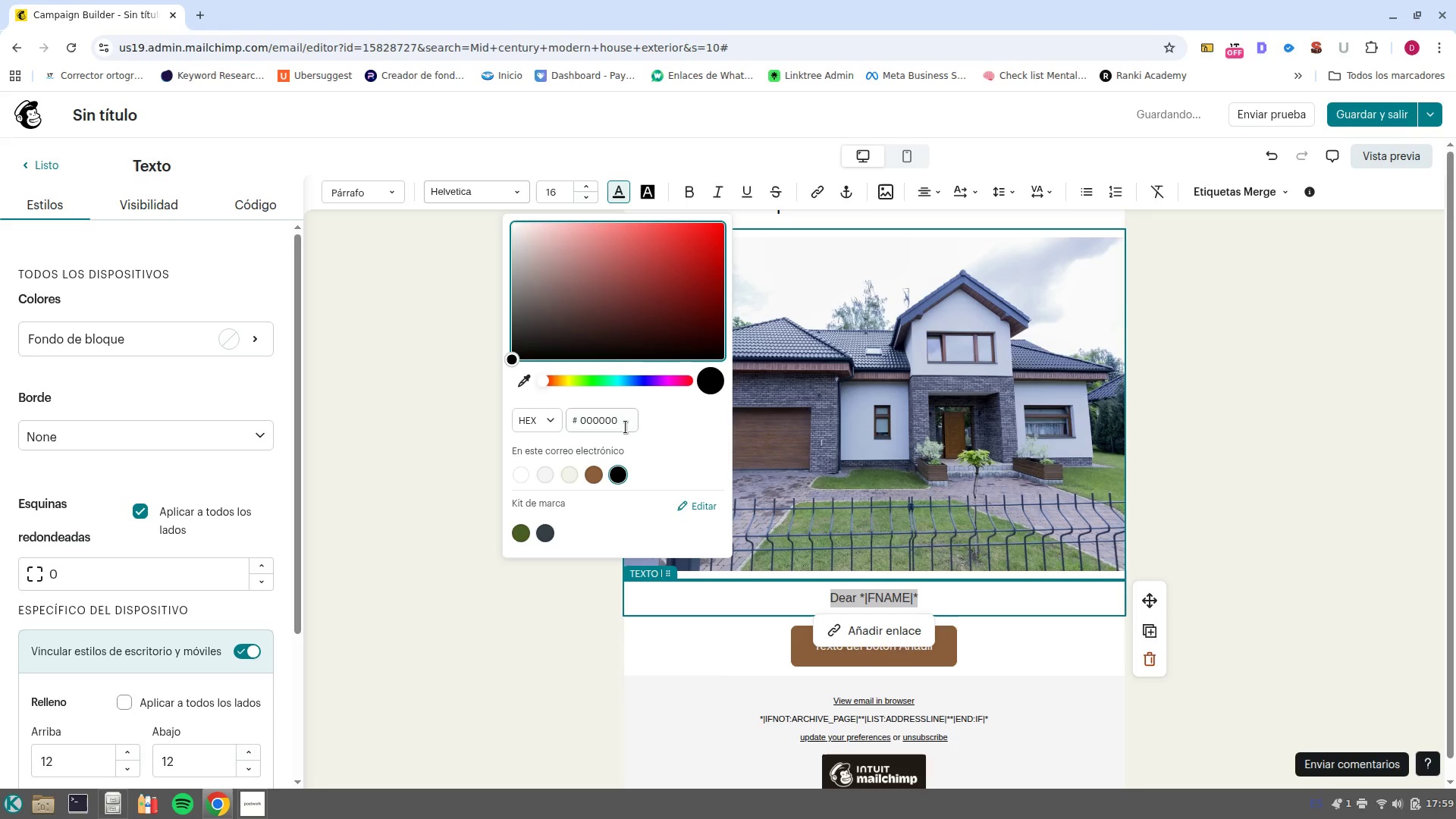 
double_click([614, 424])
 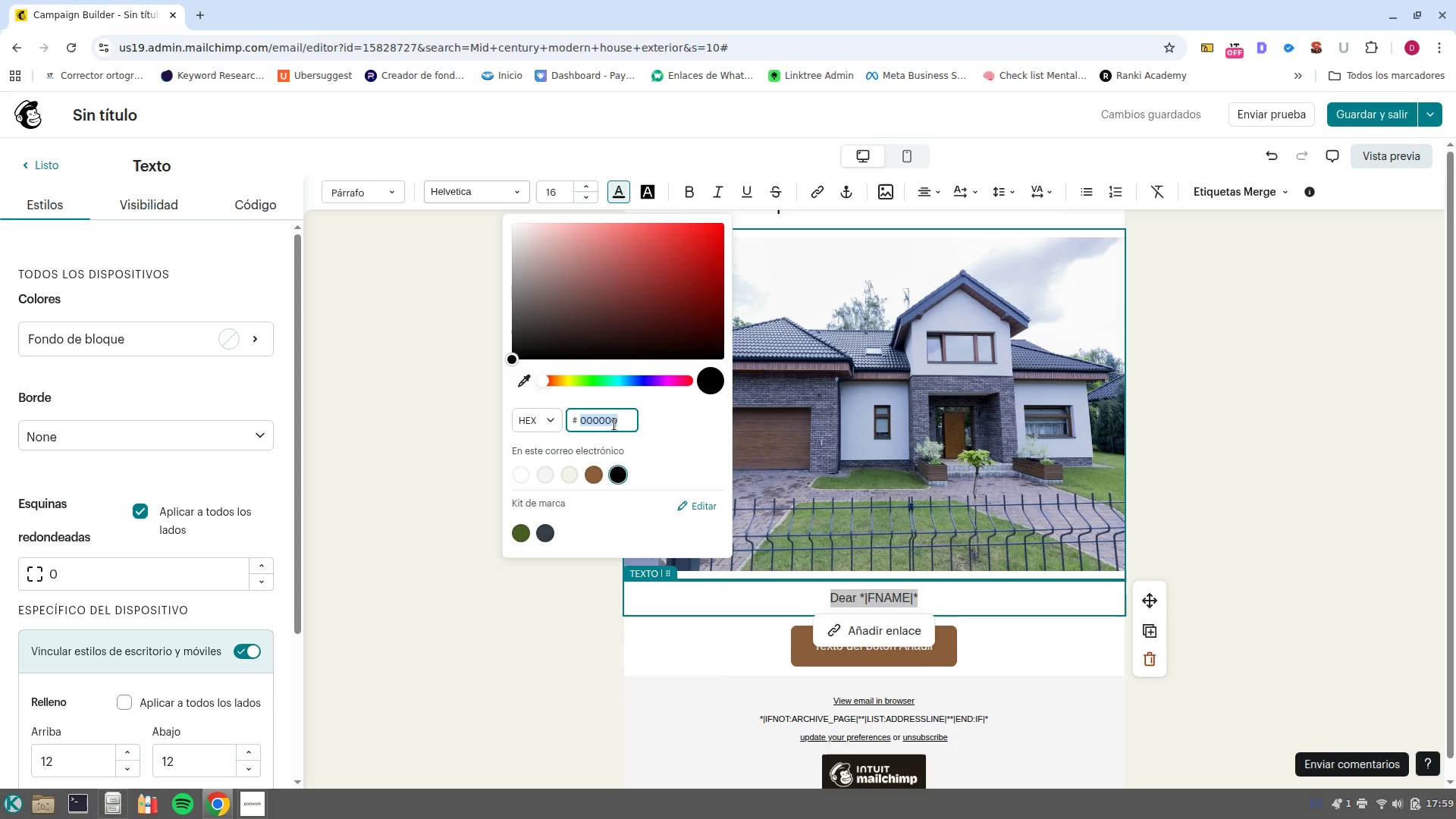 
type(1a1a1a)
 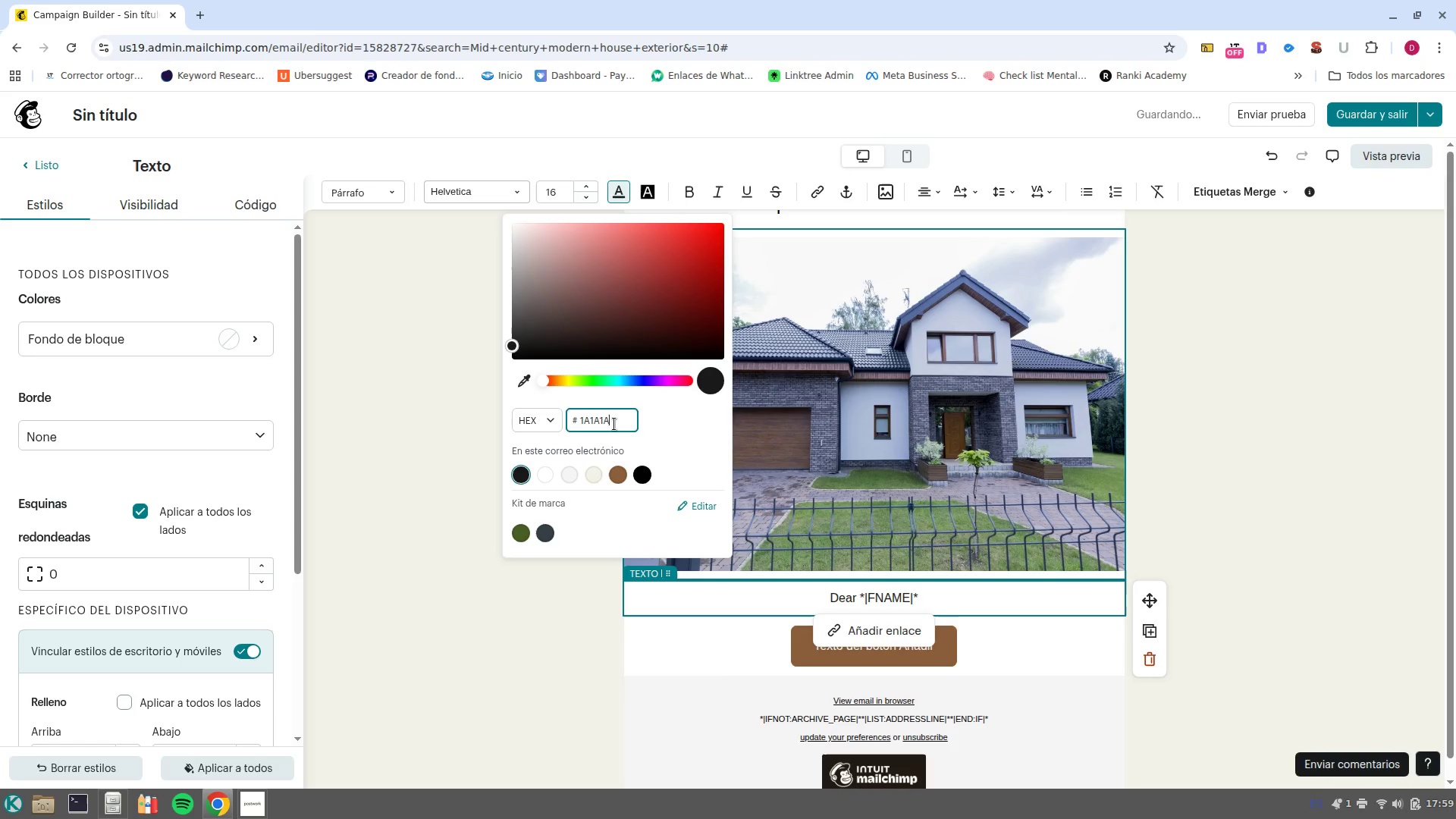 
key(Enter)
 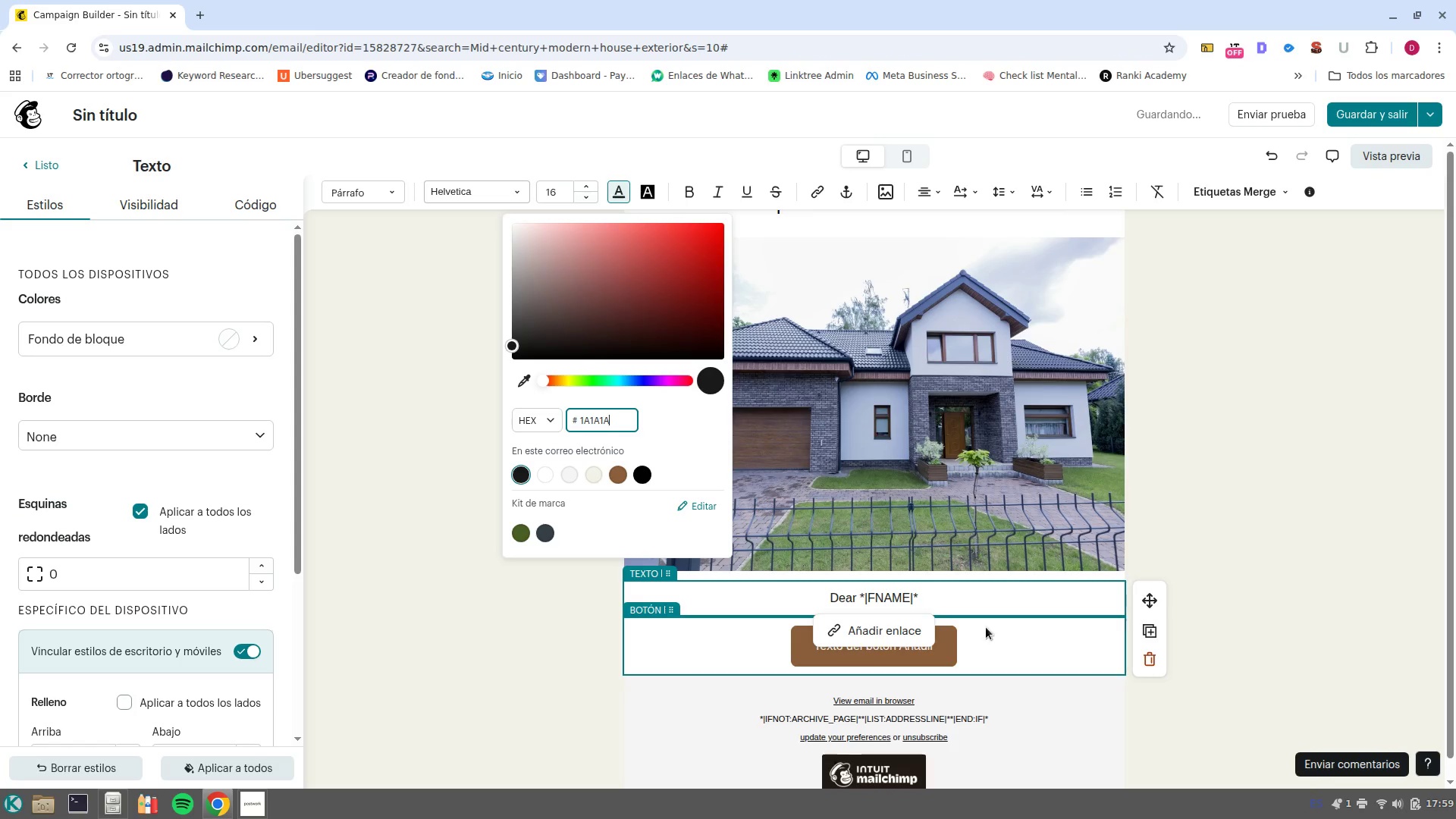 
left_click([1003, 611])
 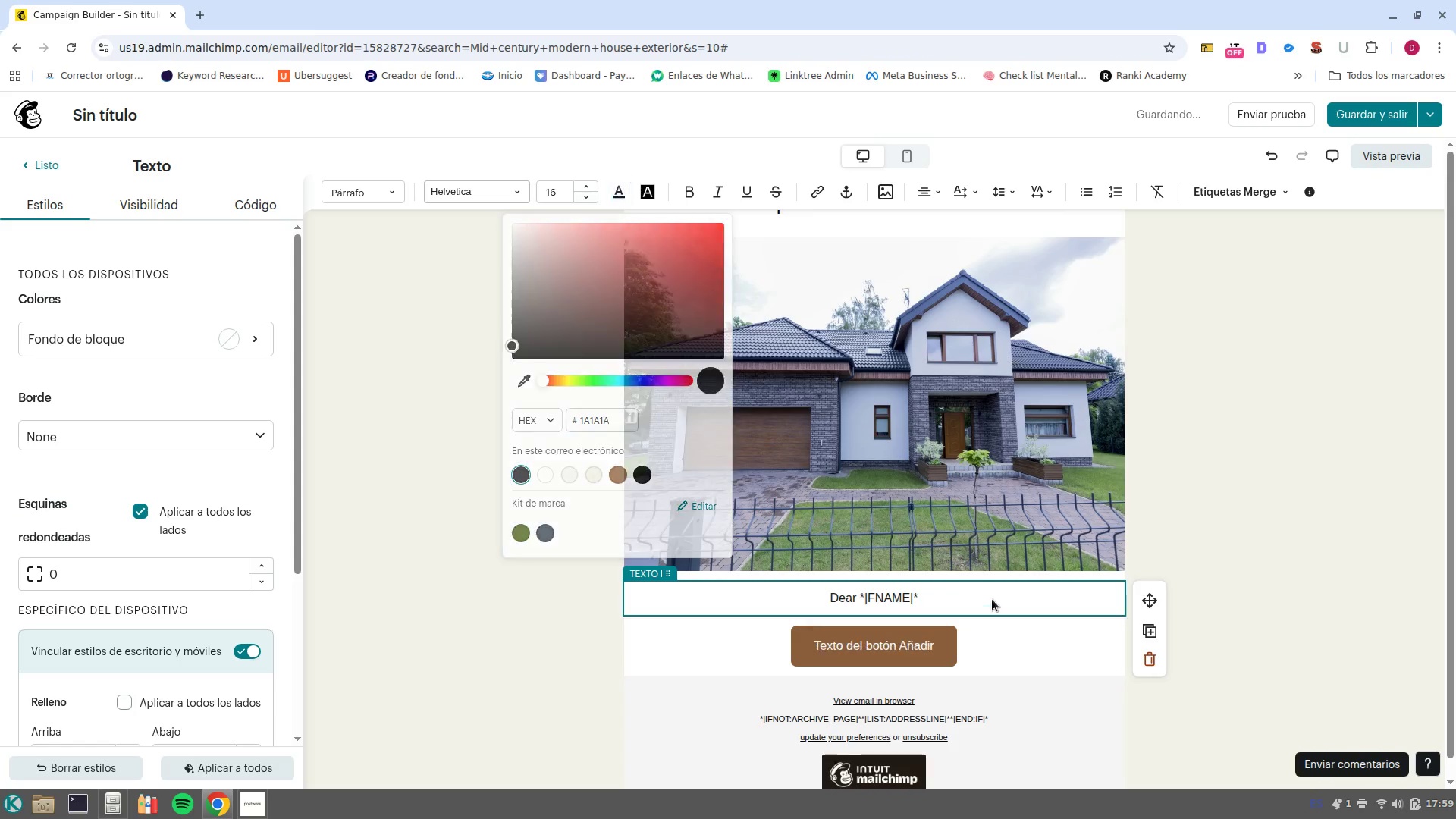 
left_click([992, 599])
 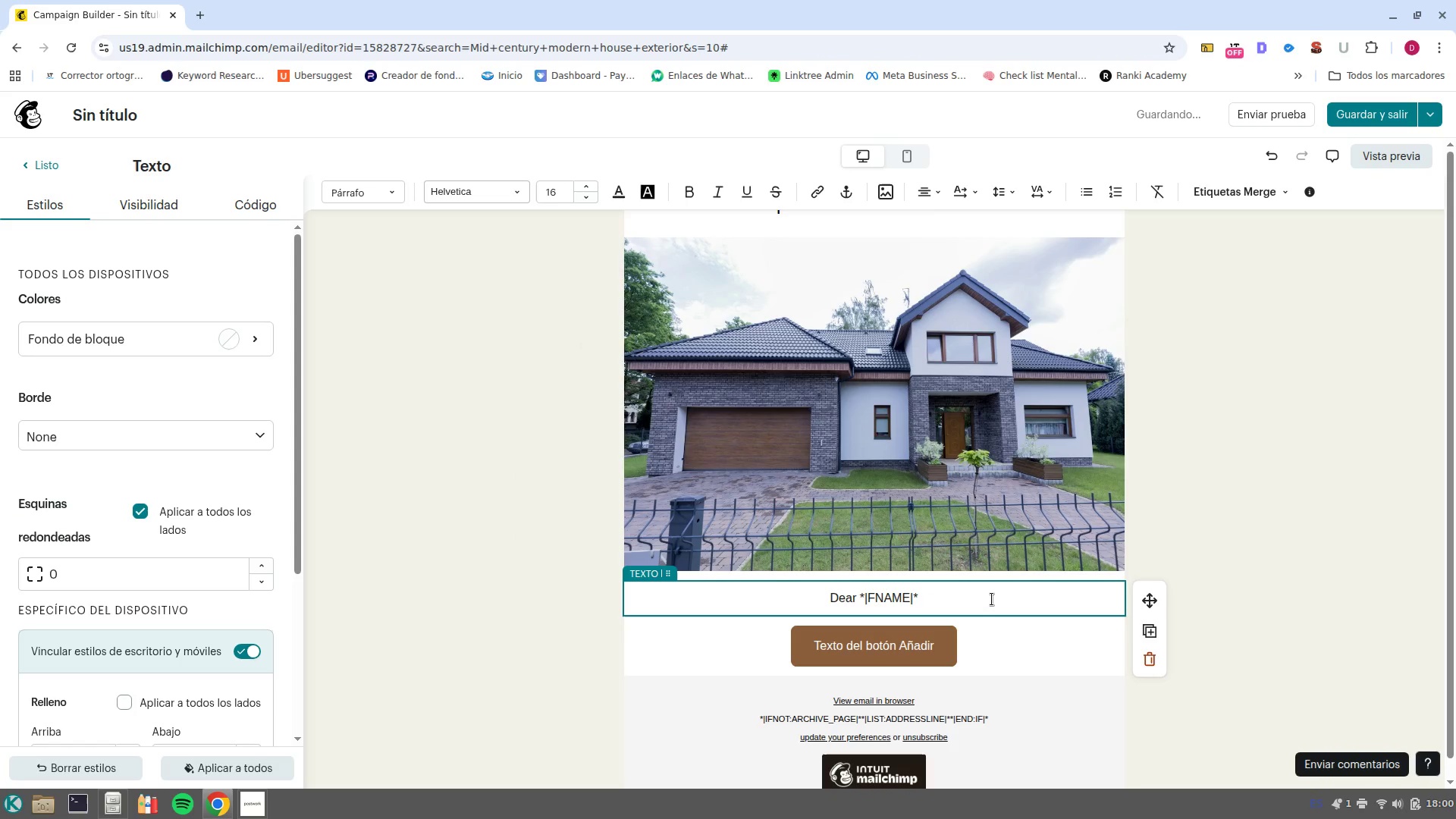 
key(Enter)
 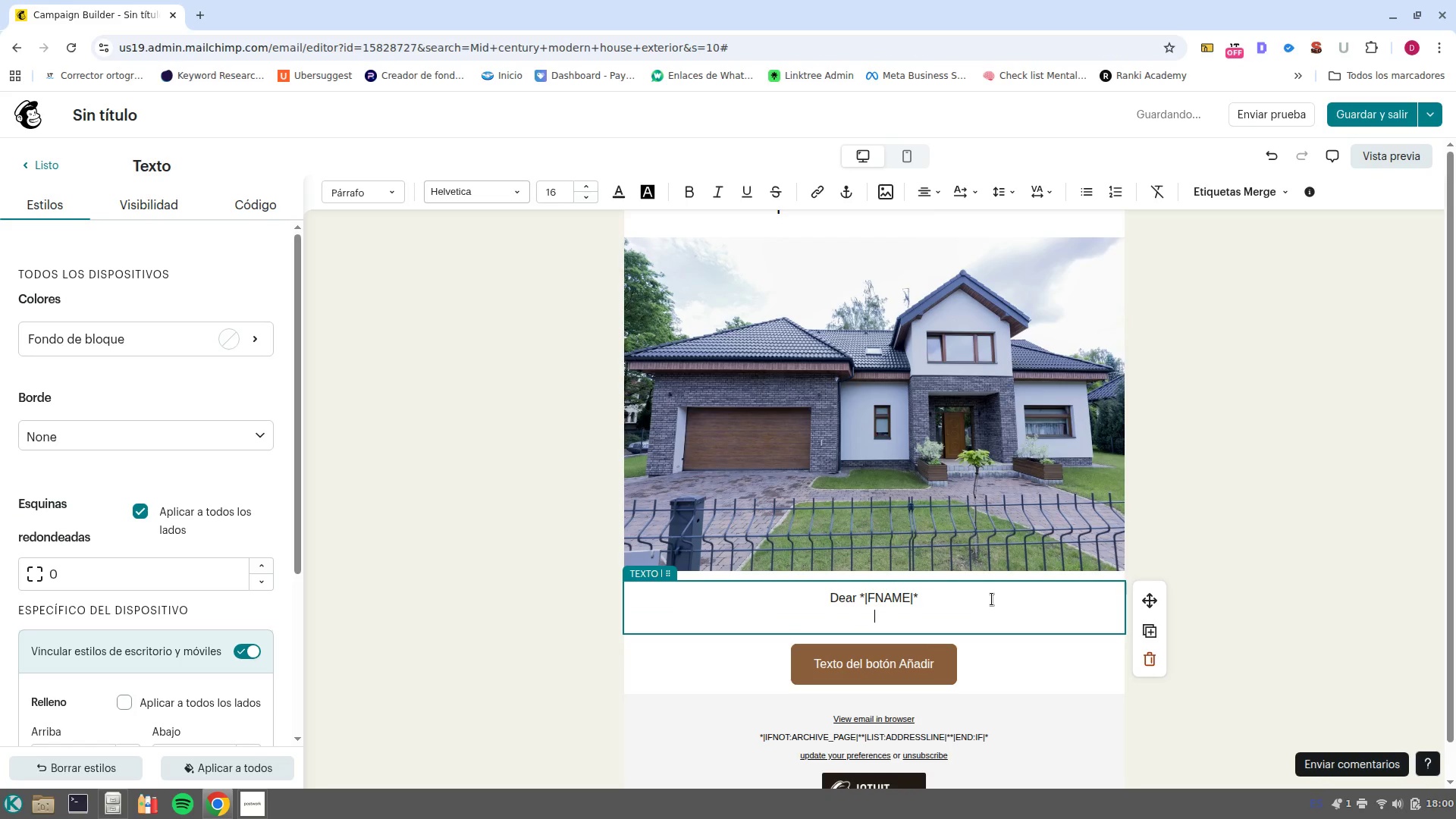 
key(Enter)
 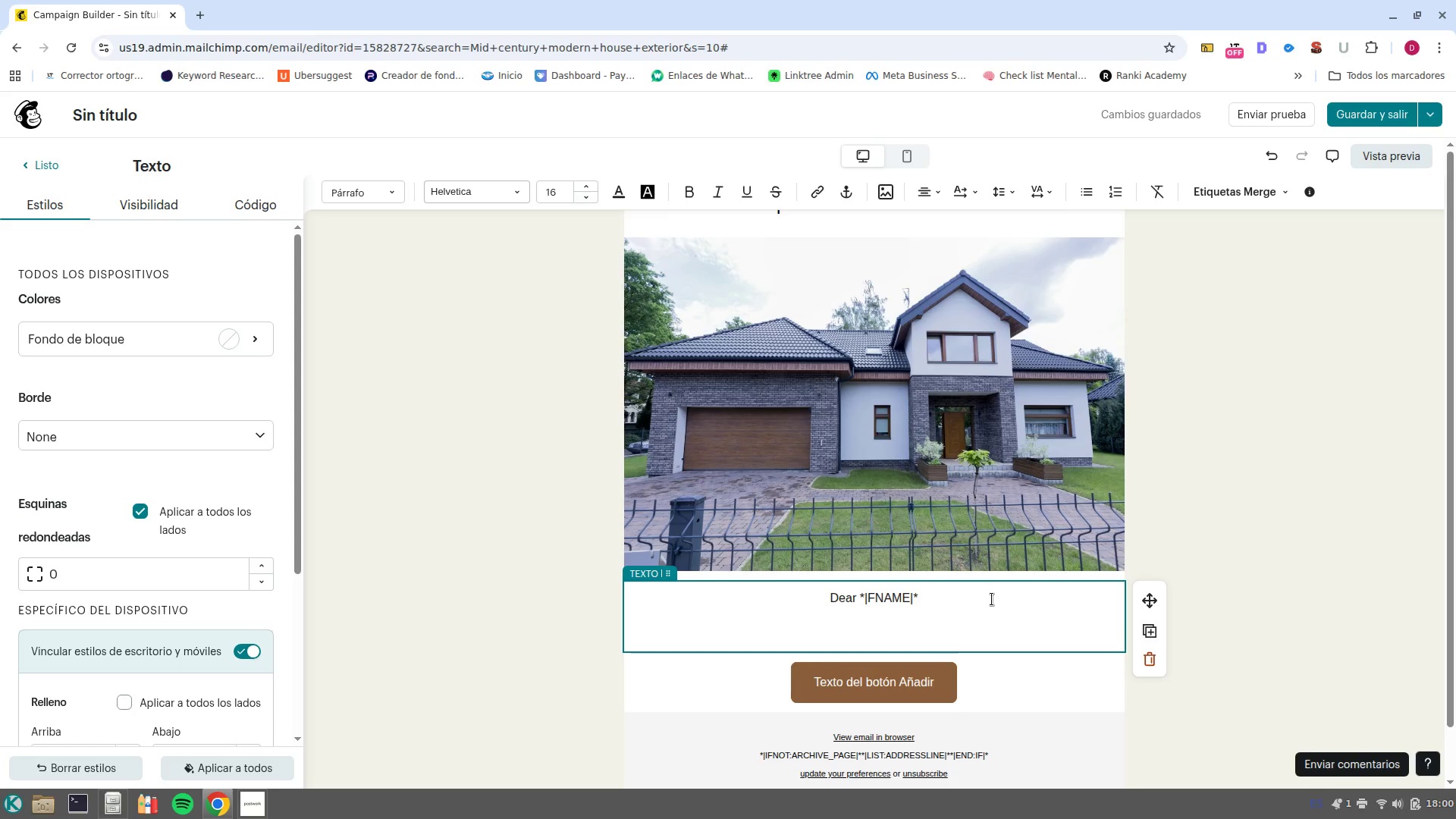 
wait(6.35)
 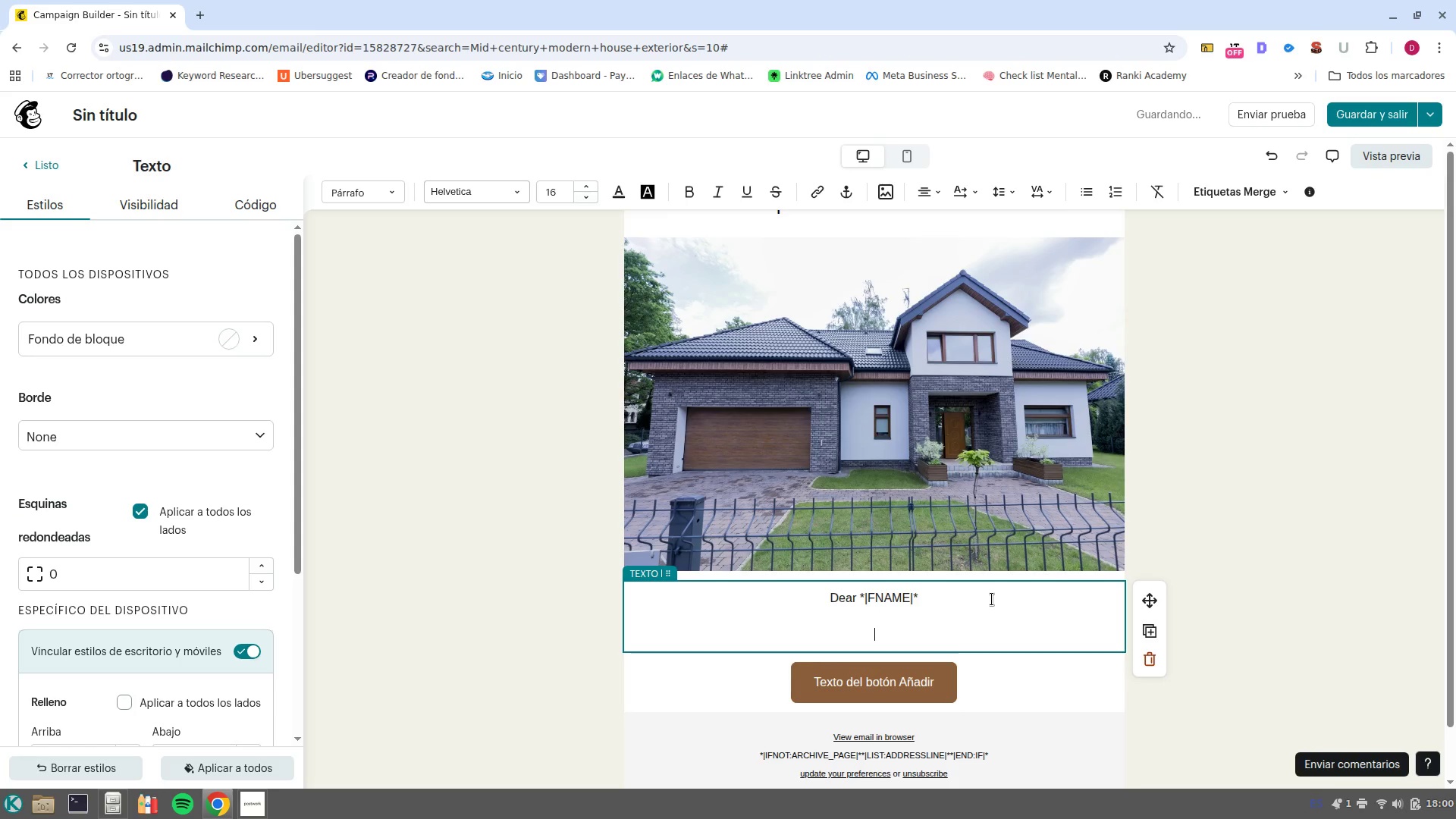 
type(OIt)
key(Backspace)
key(Backspace)
key(Backspace)
type(It wsa)
key(Backspace)
key(Backspace)
type(as a pleasure meeting you at the )
 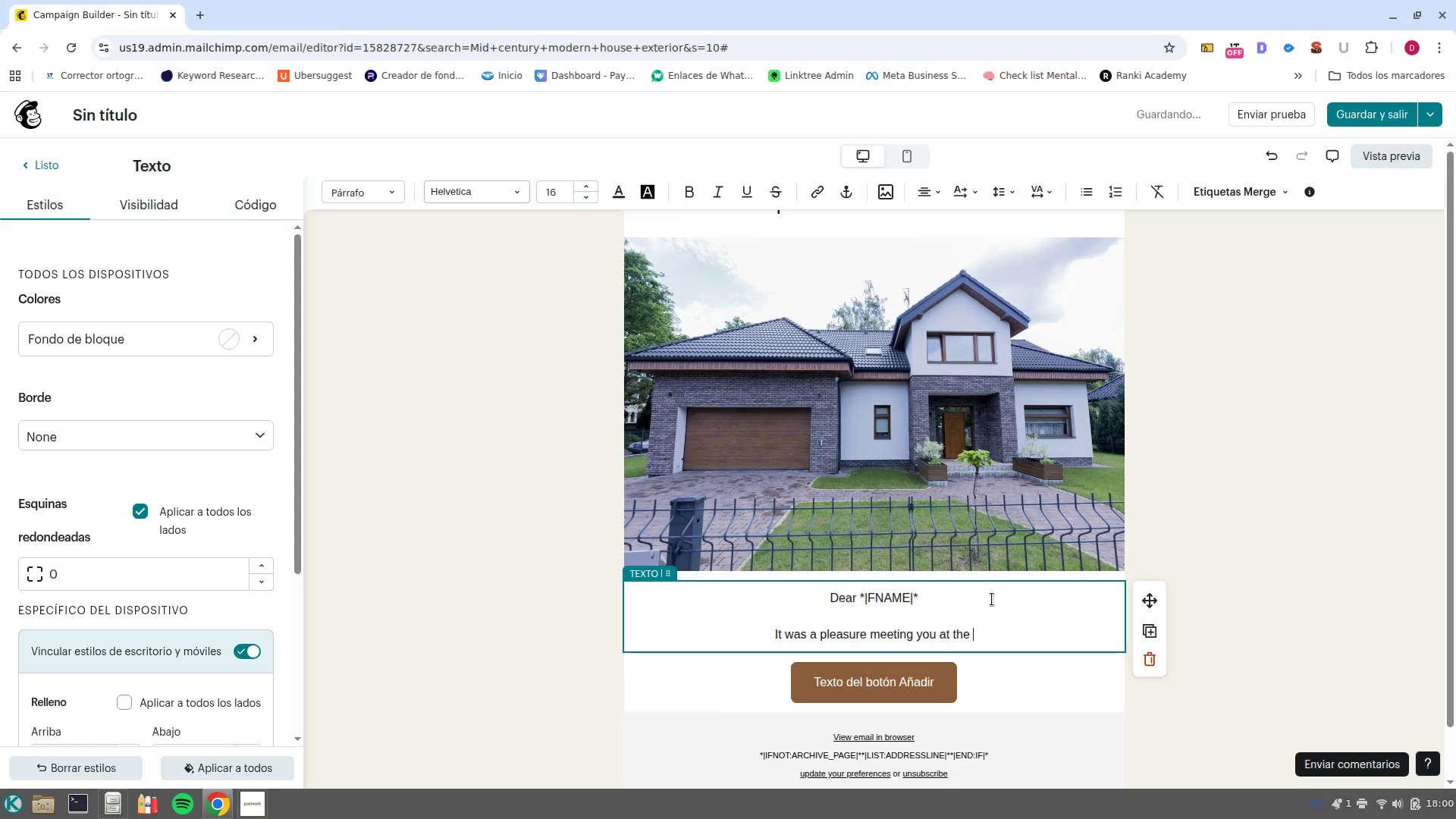 
key(Control+ControlLeft)
 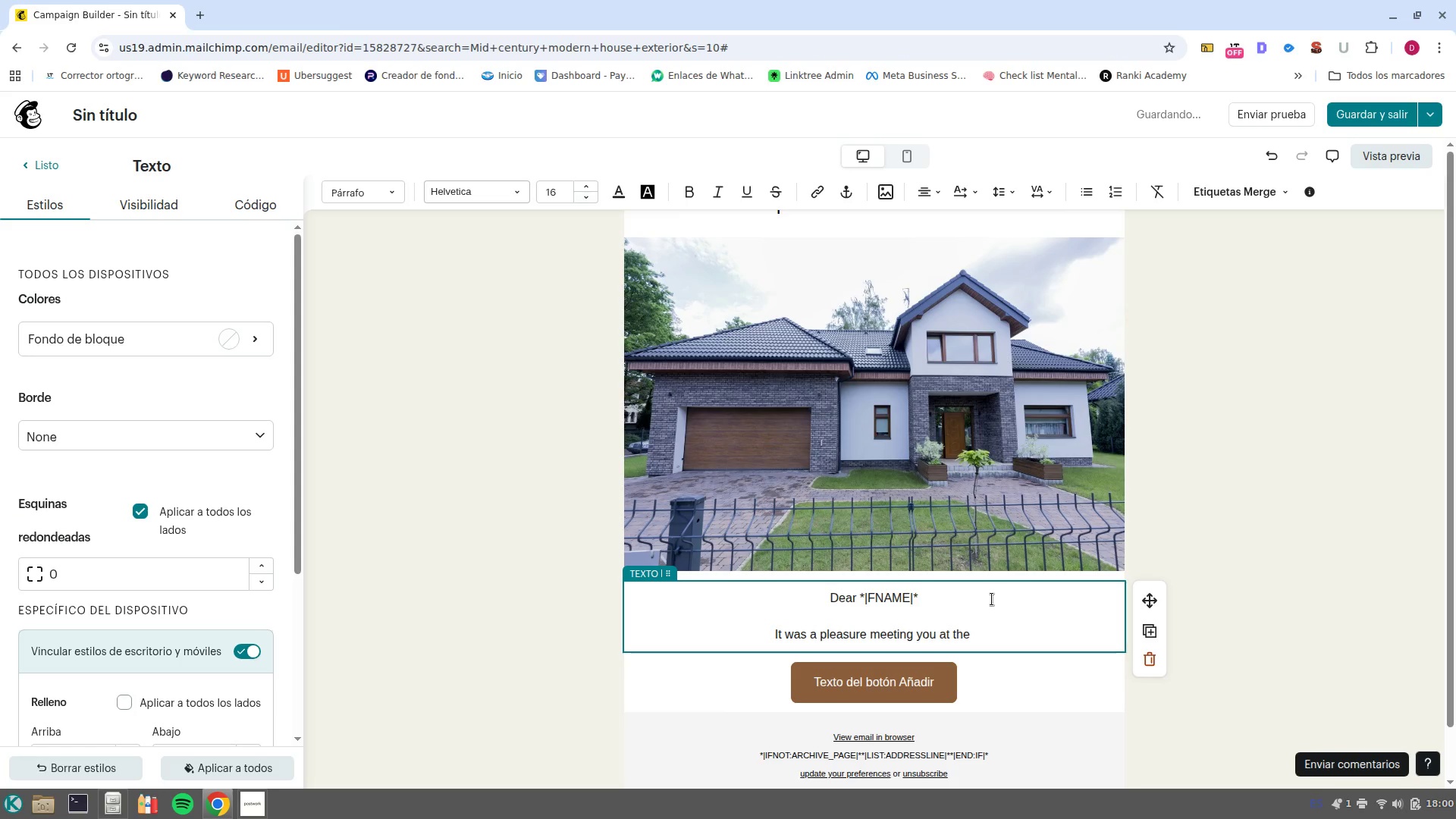 
key(Control+B)
 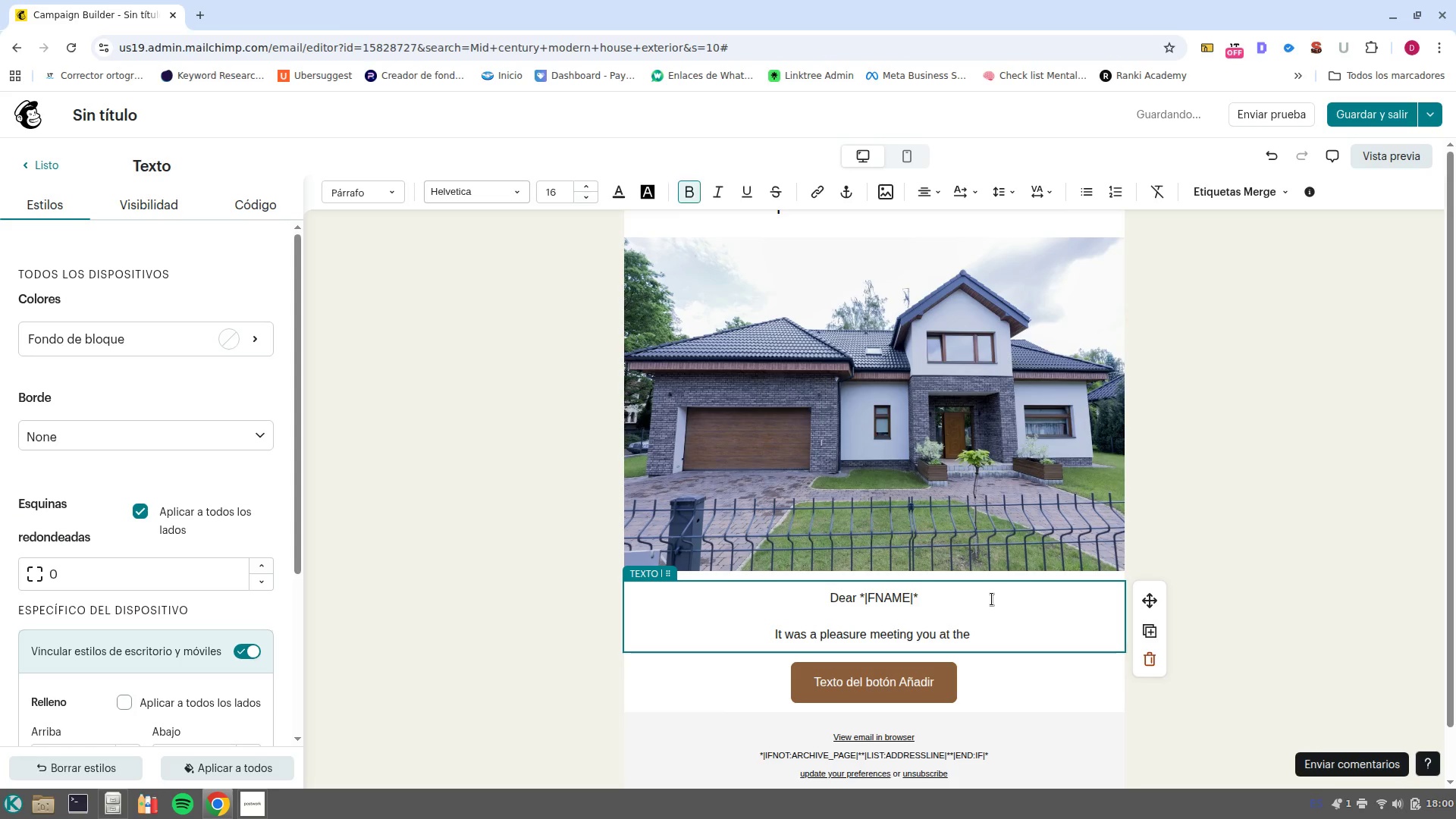 
type(Starlight Estate )
 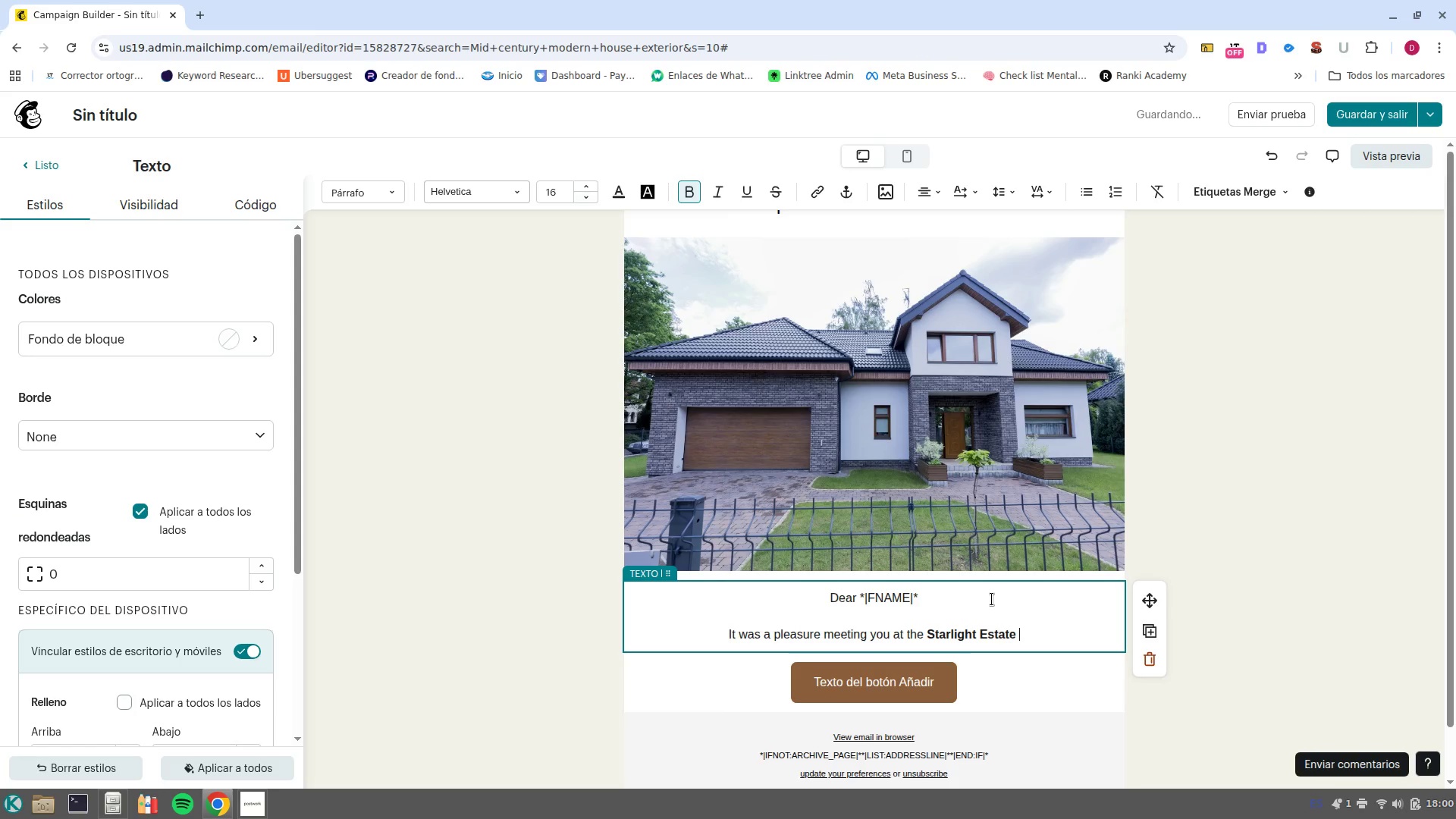 
key(Control+B)
 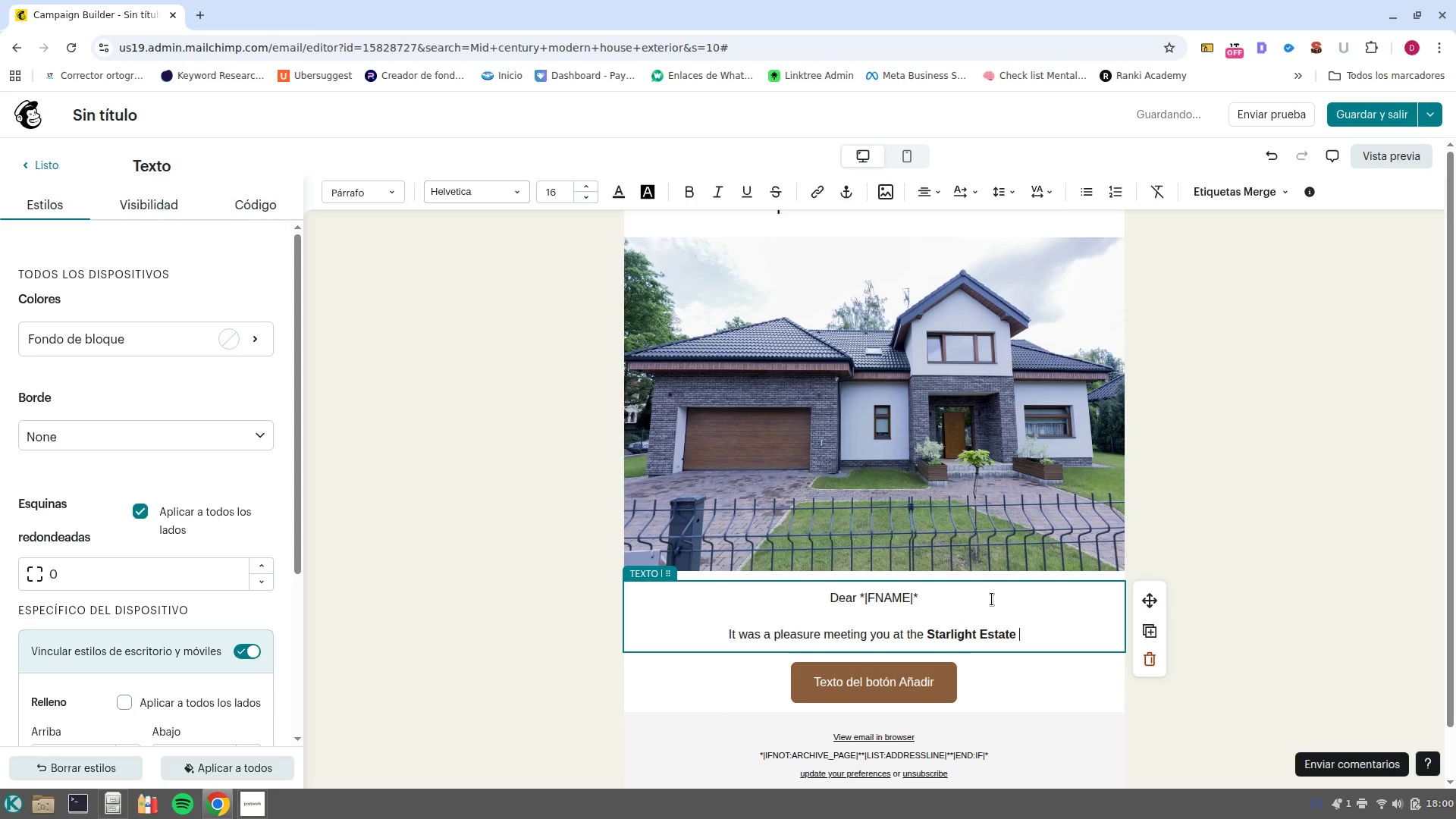 
type(Open )
 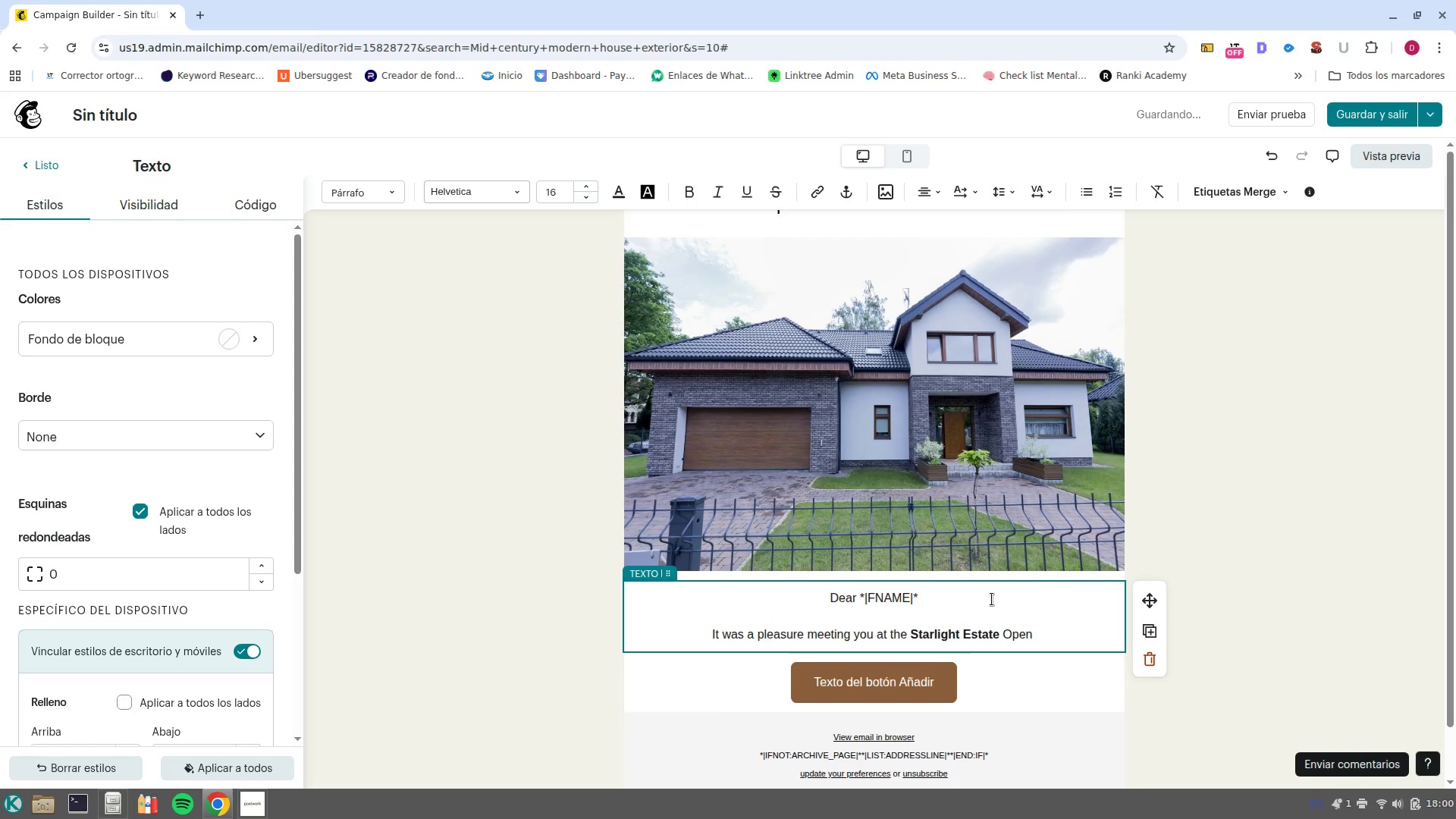 
key(Control+ControlLeft)
 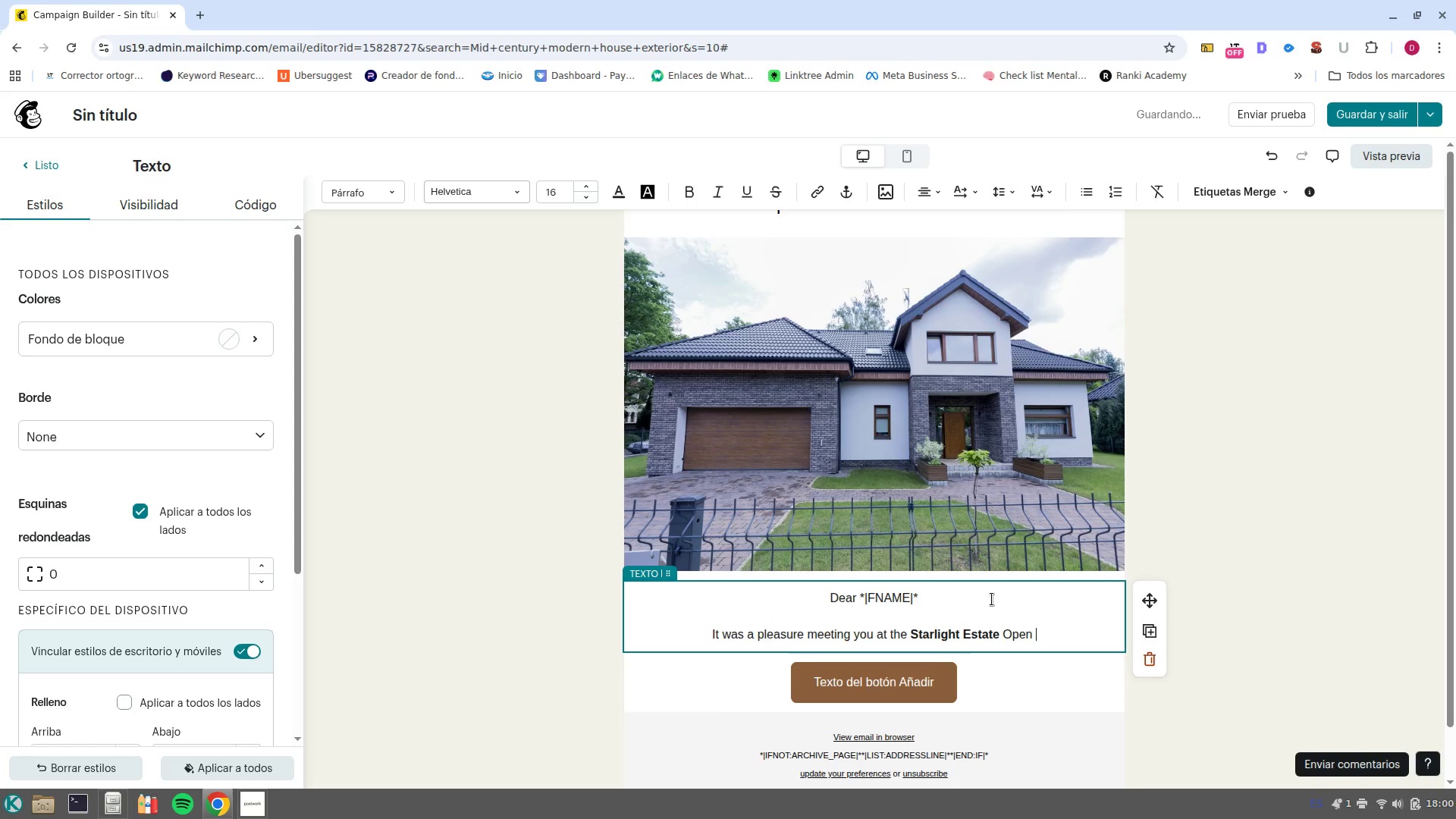 
key(Control+ArrowLeft)
 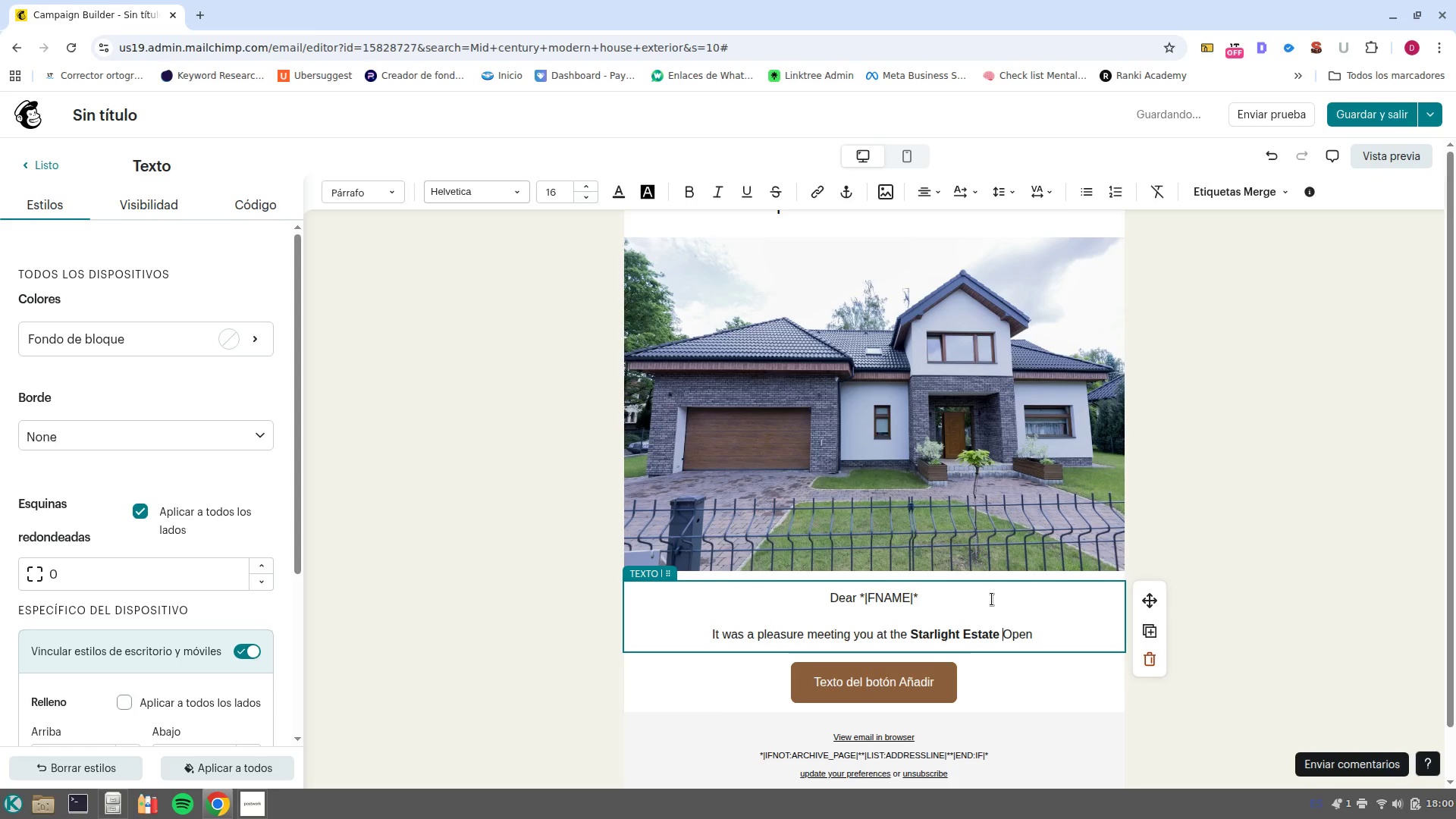 
key(ArrowRight)
 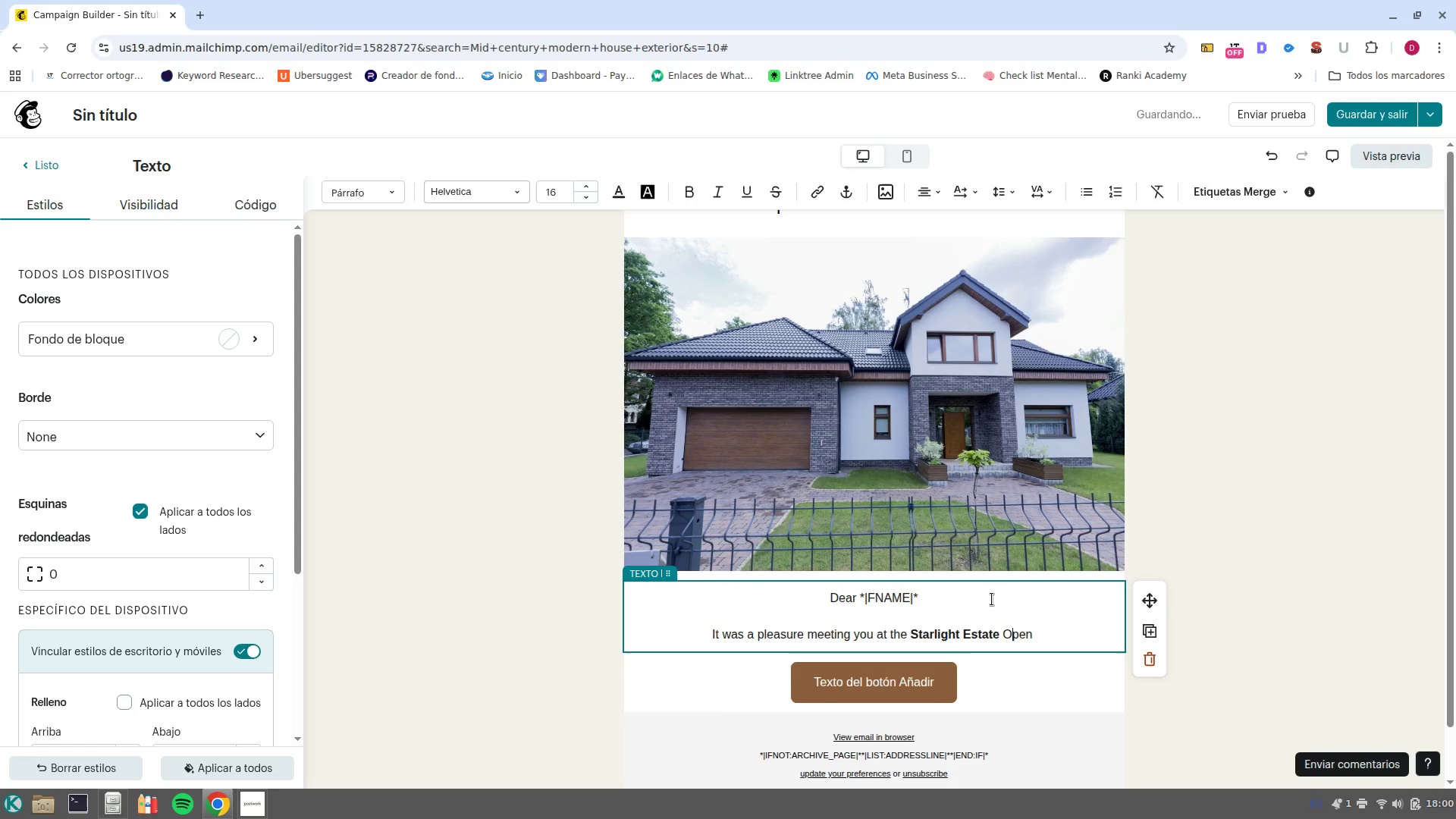 
key(Backspace)
 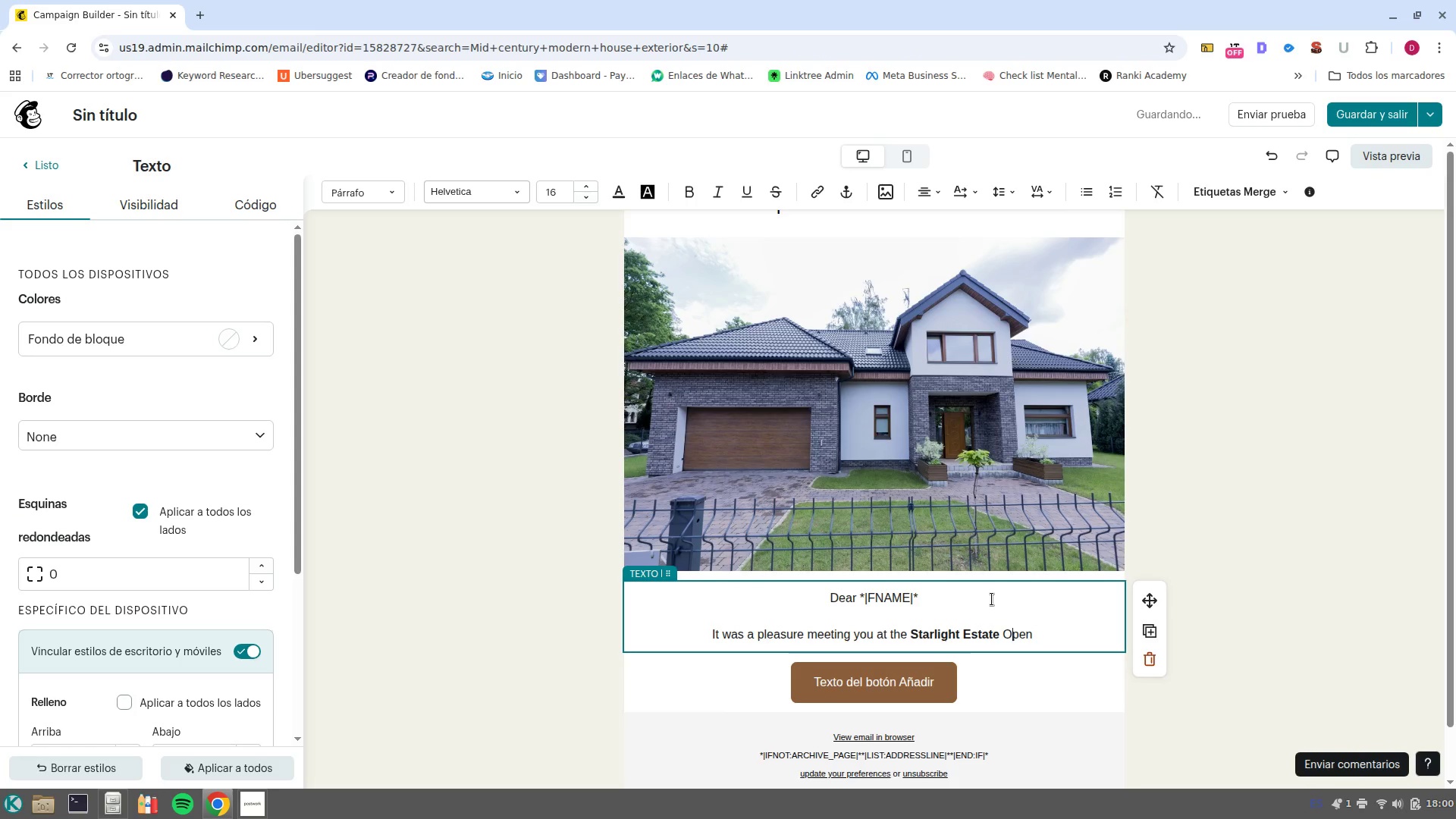 
key(O)
 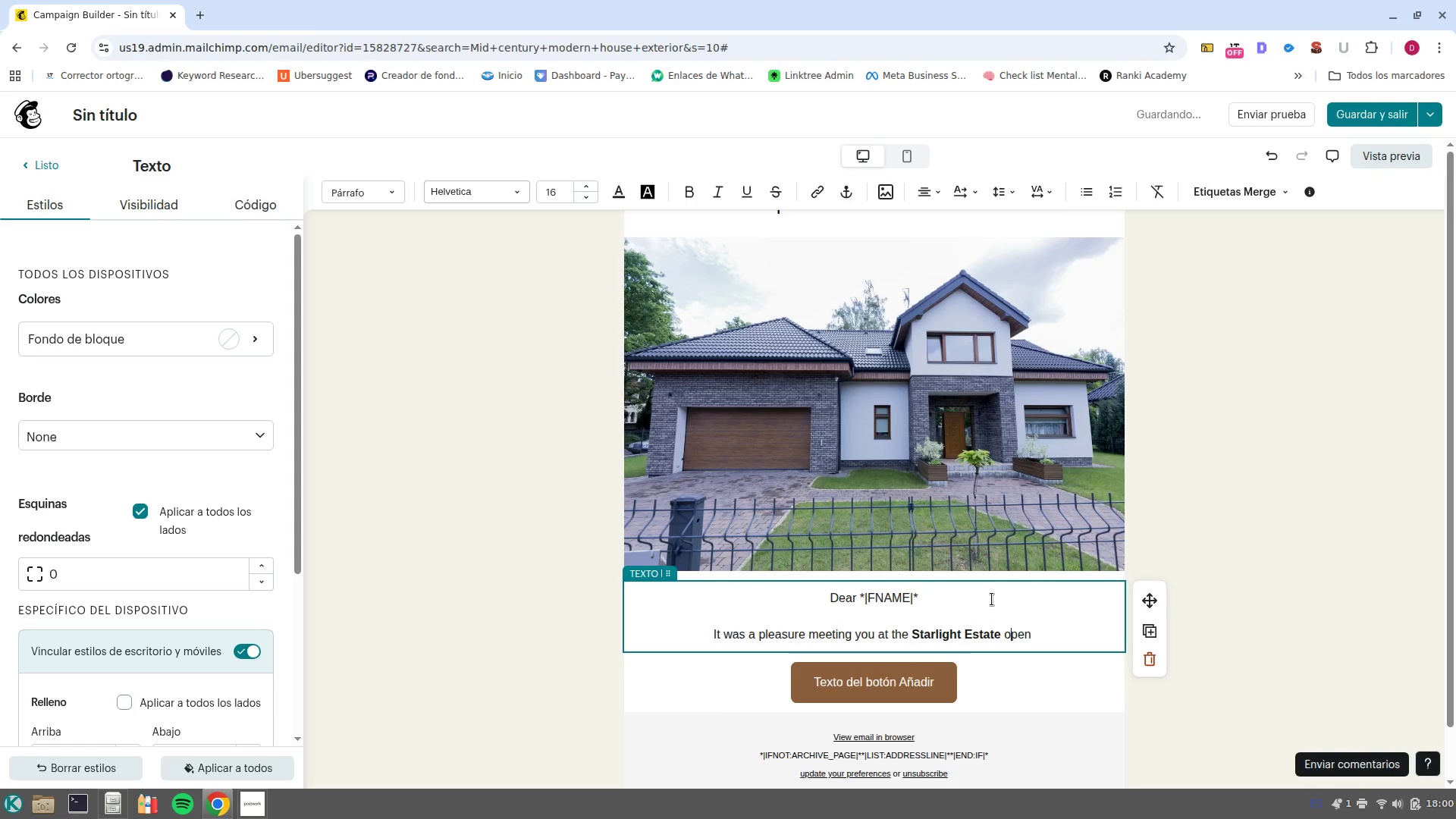 
key(Control+ArrowRight)
 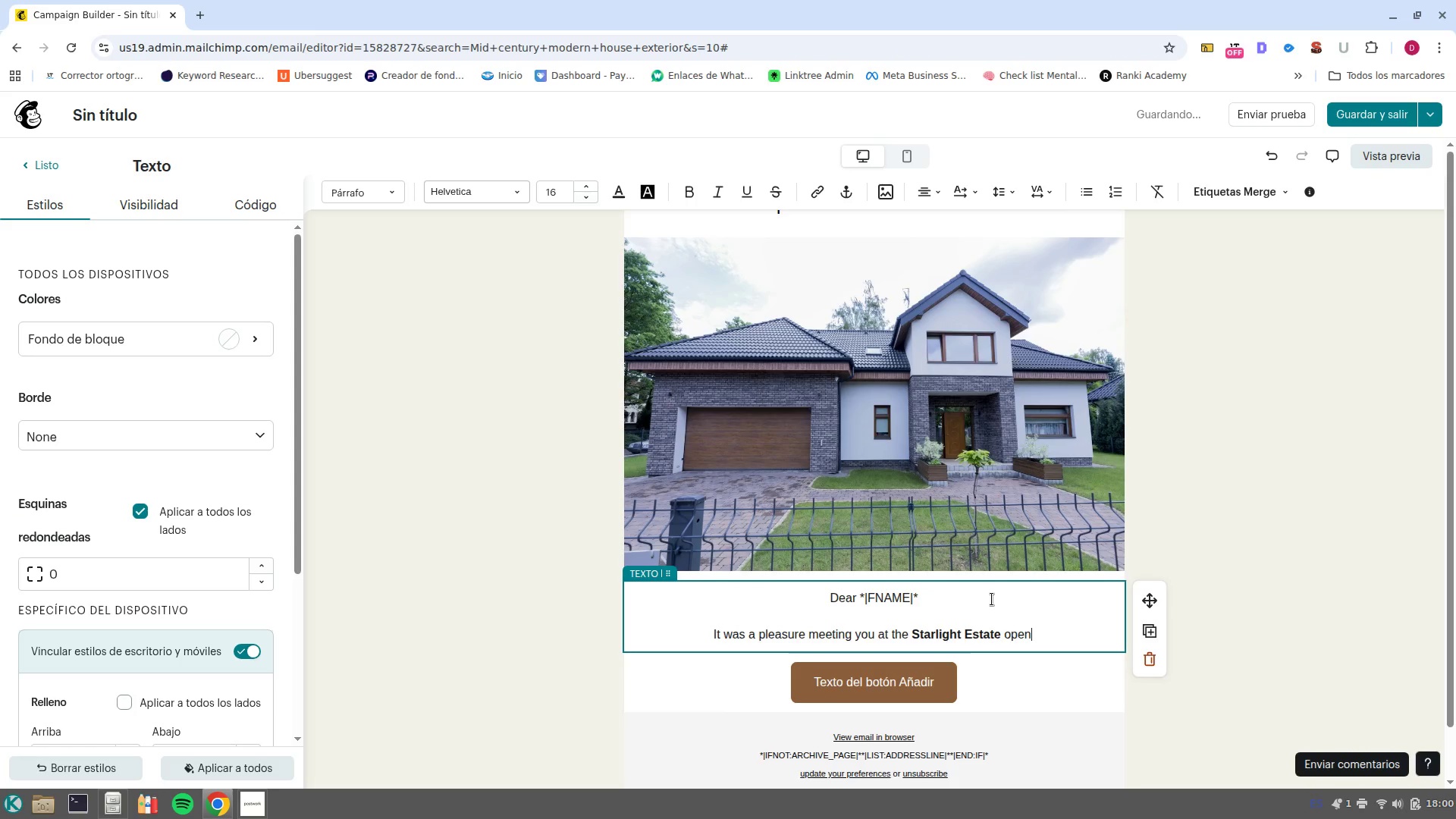 
type( oh%us)
key(Backspace)
key(Backspace)
key(Backspace)
 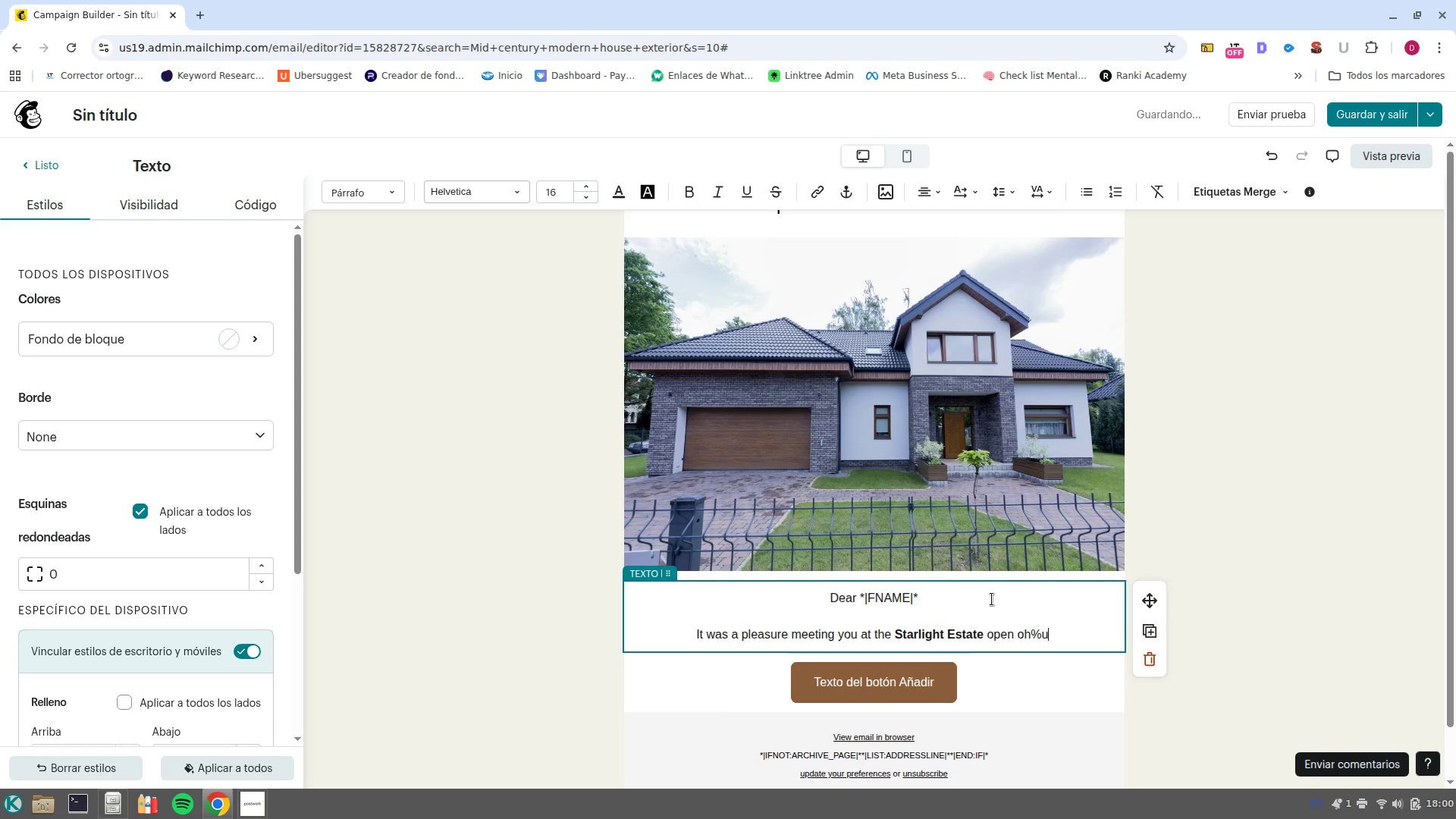 
key(Control+ControlLeft)
 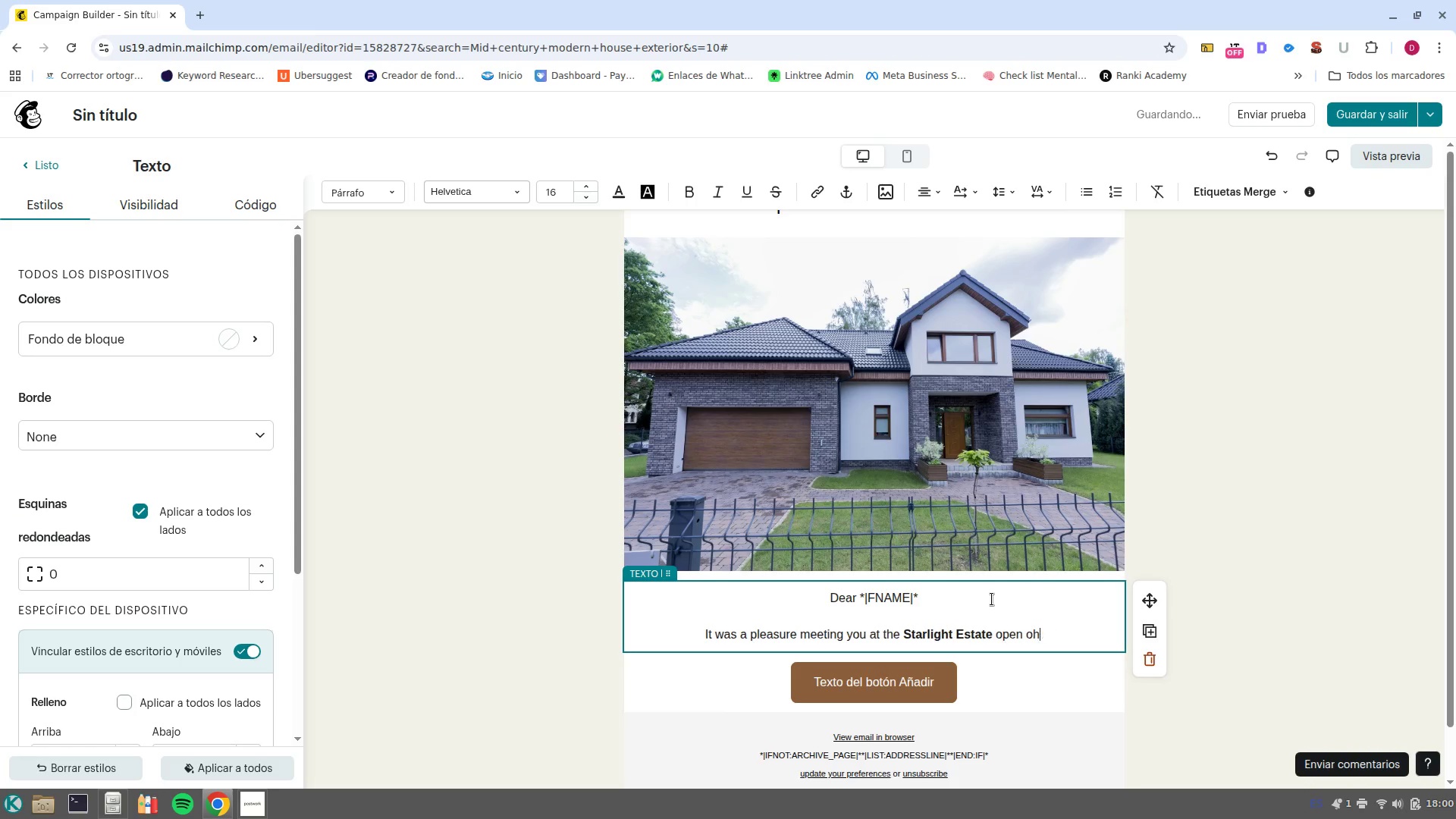 
key(Control+Backspace)
 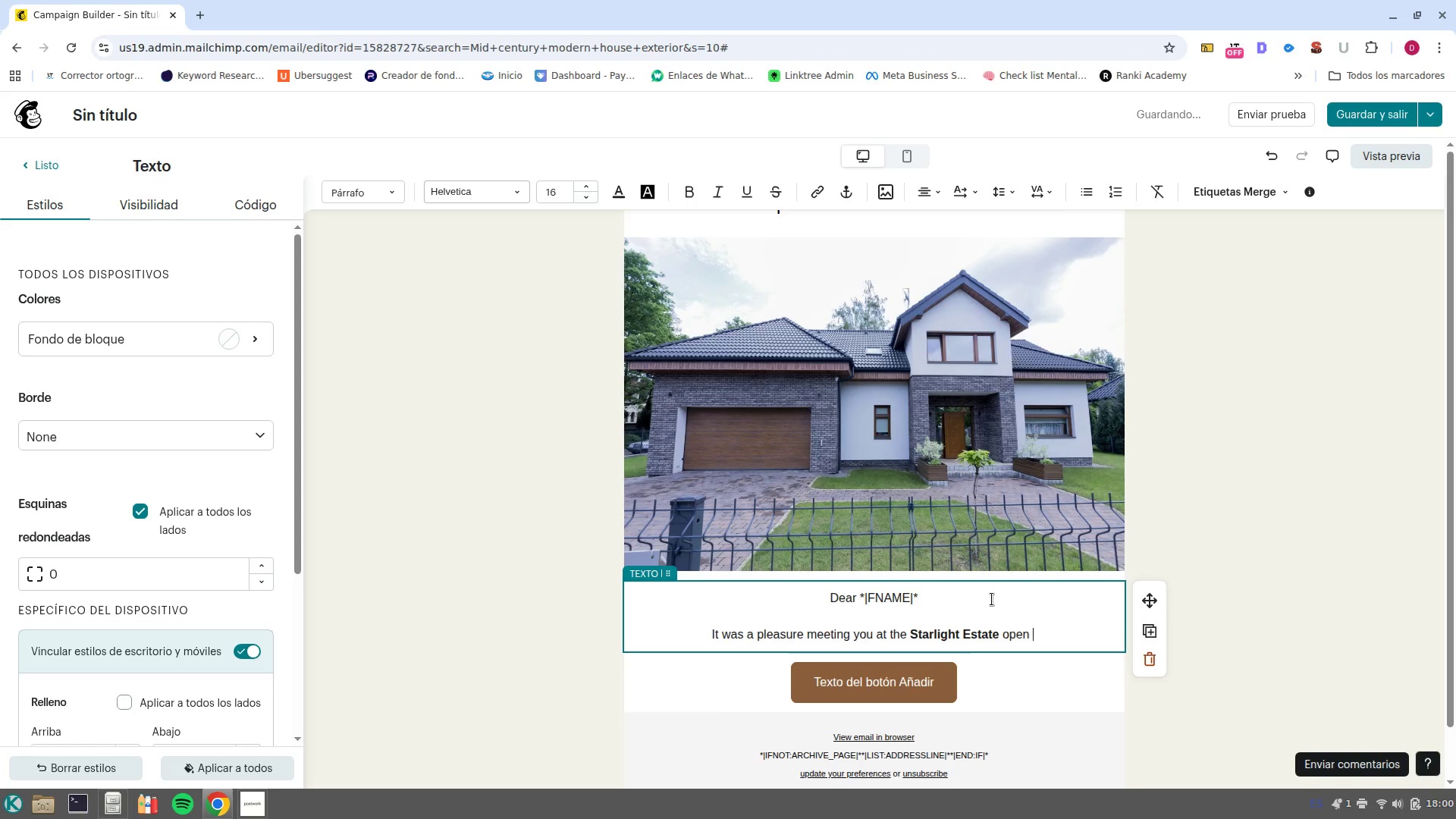 
type(house. True Mid/Century Modern Architecture is about )
 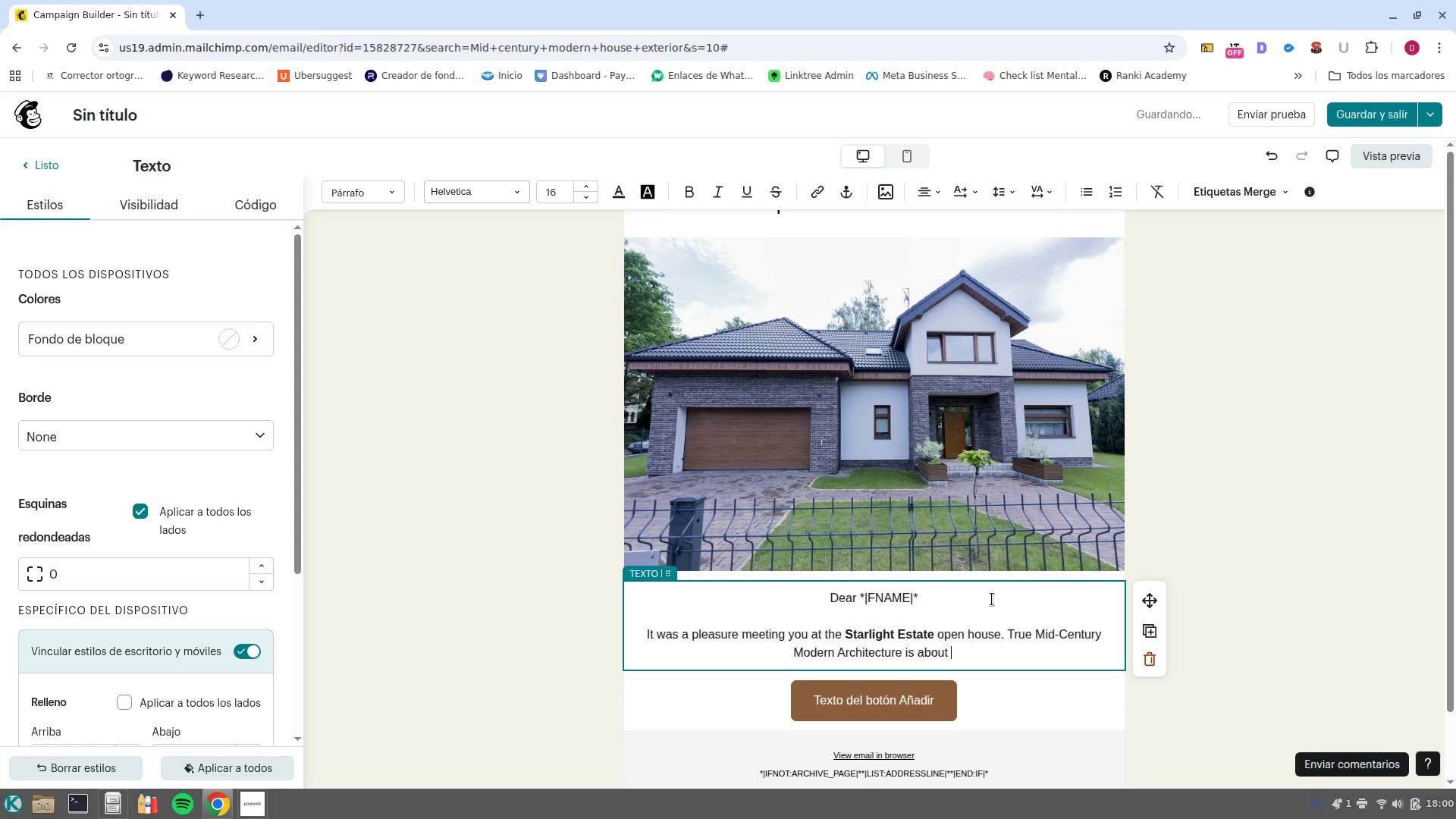 
wait(5.32)
 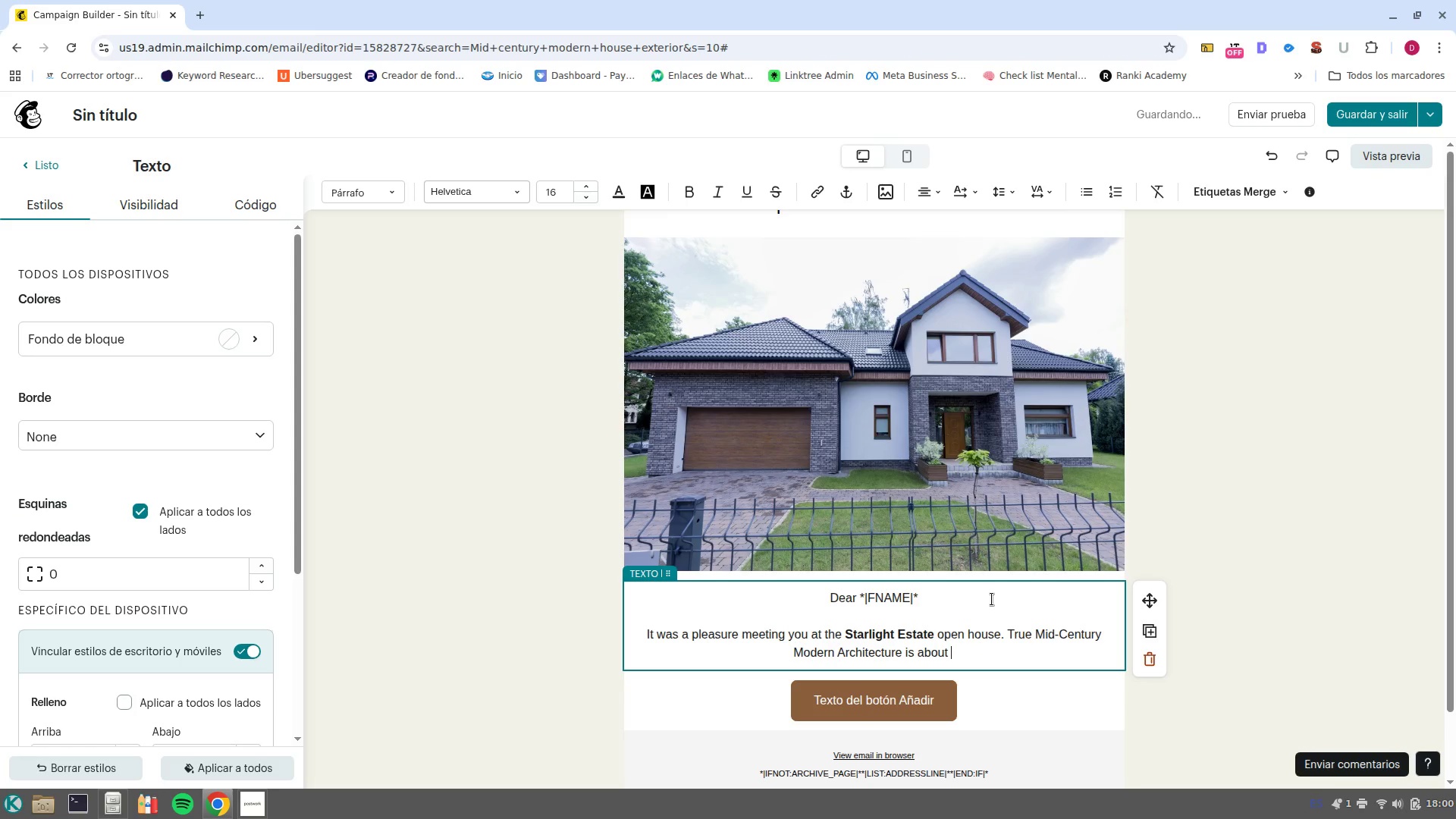 
type(more than just a home)
 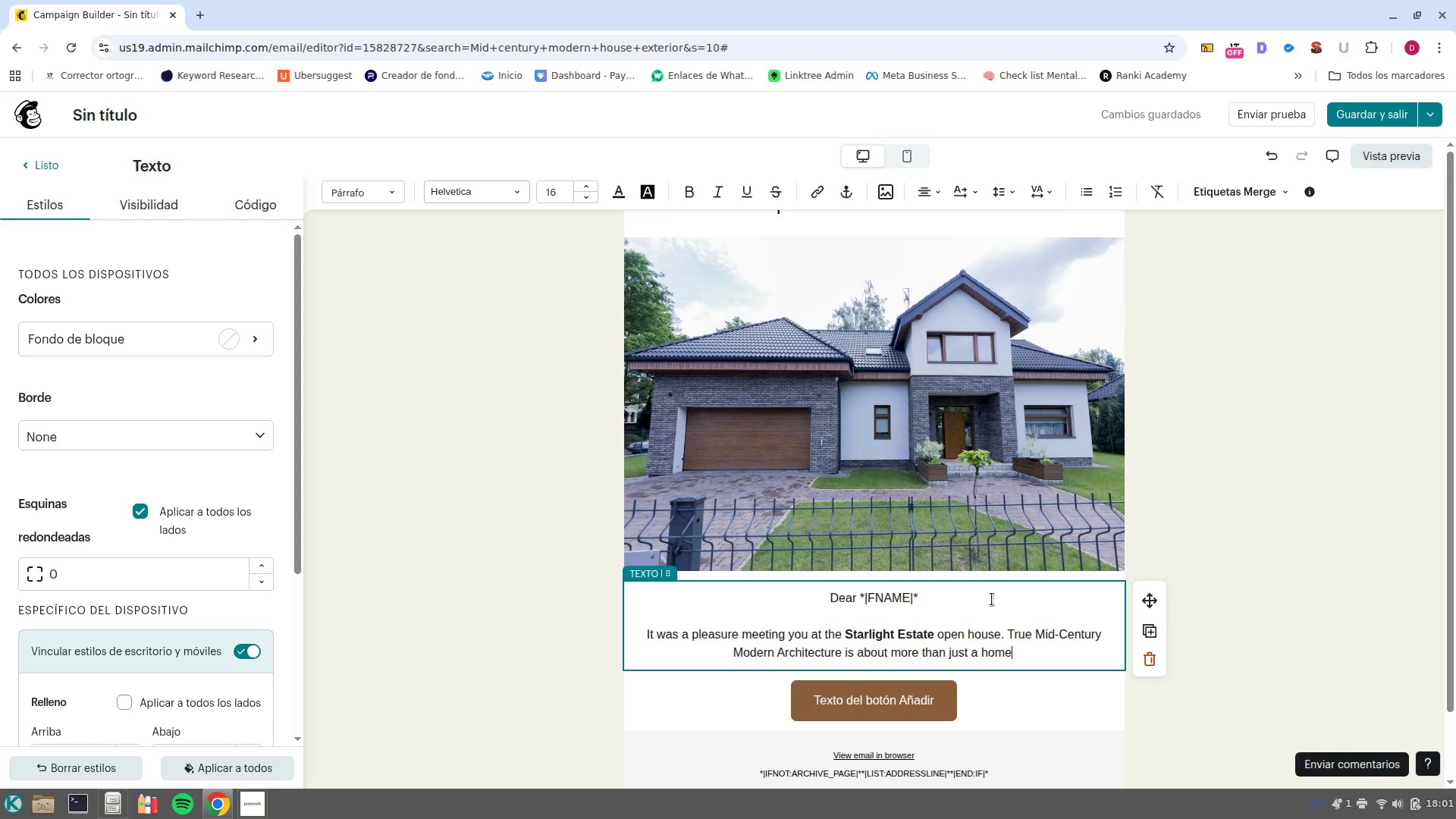 
wait(5.47)
 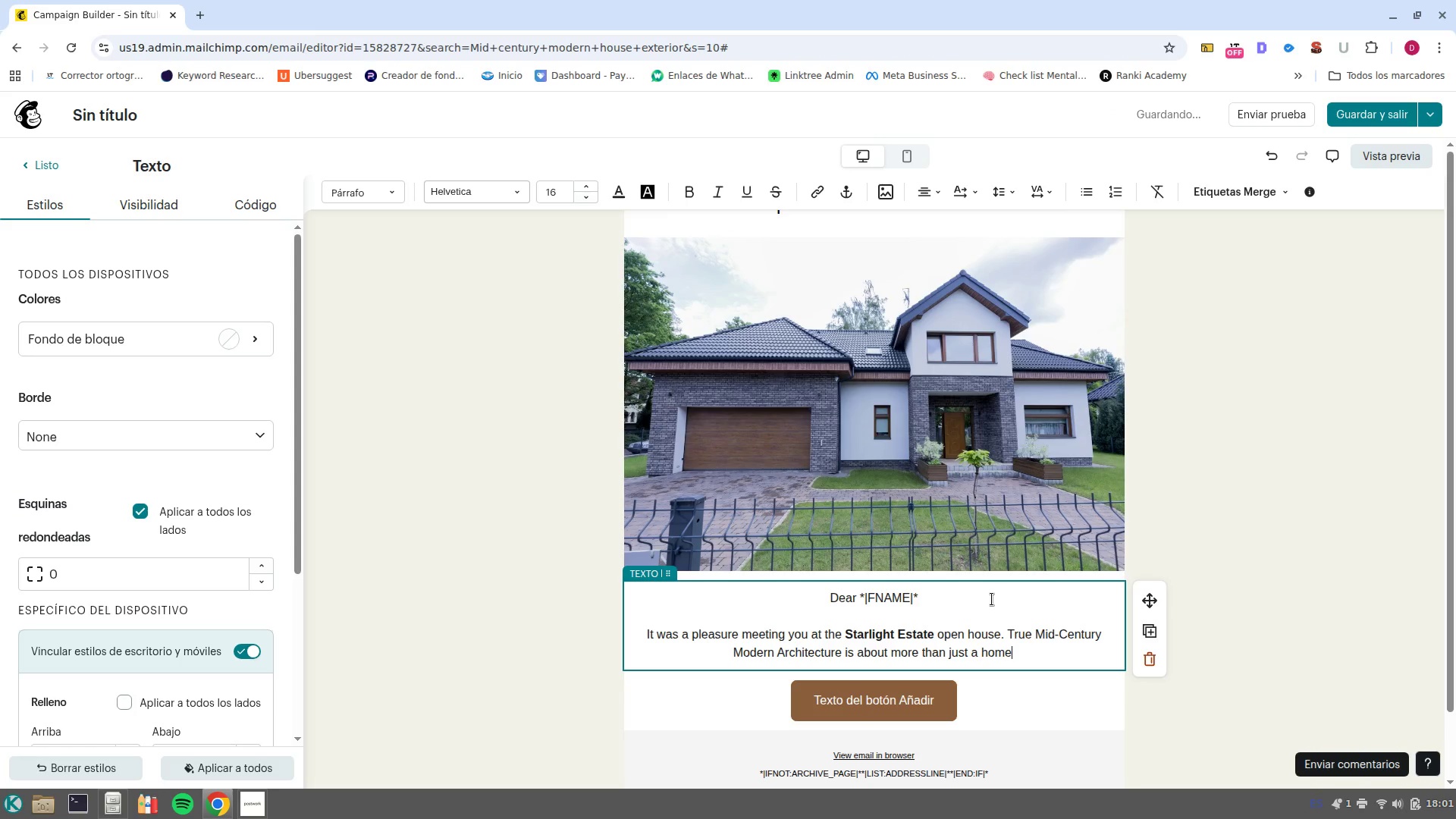 
type(< it-s abop)
key(Backspace)
type(ur )
key(Backspace)
key(Backspace)
type(t lifestyle)
 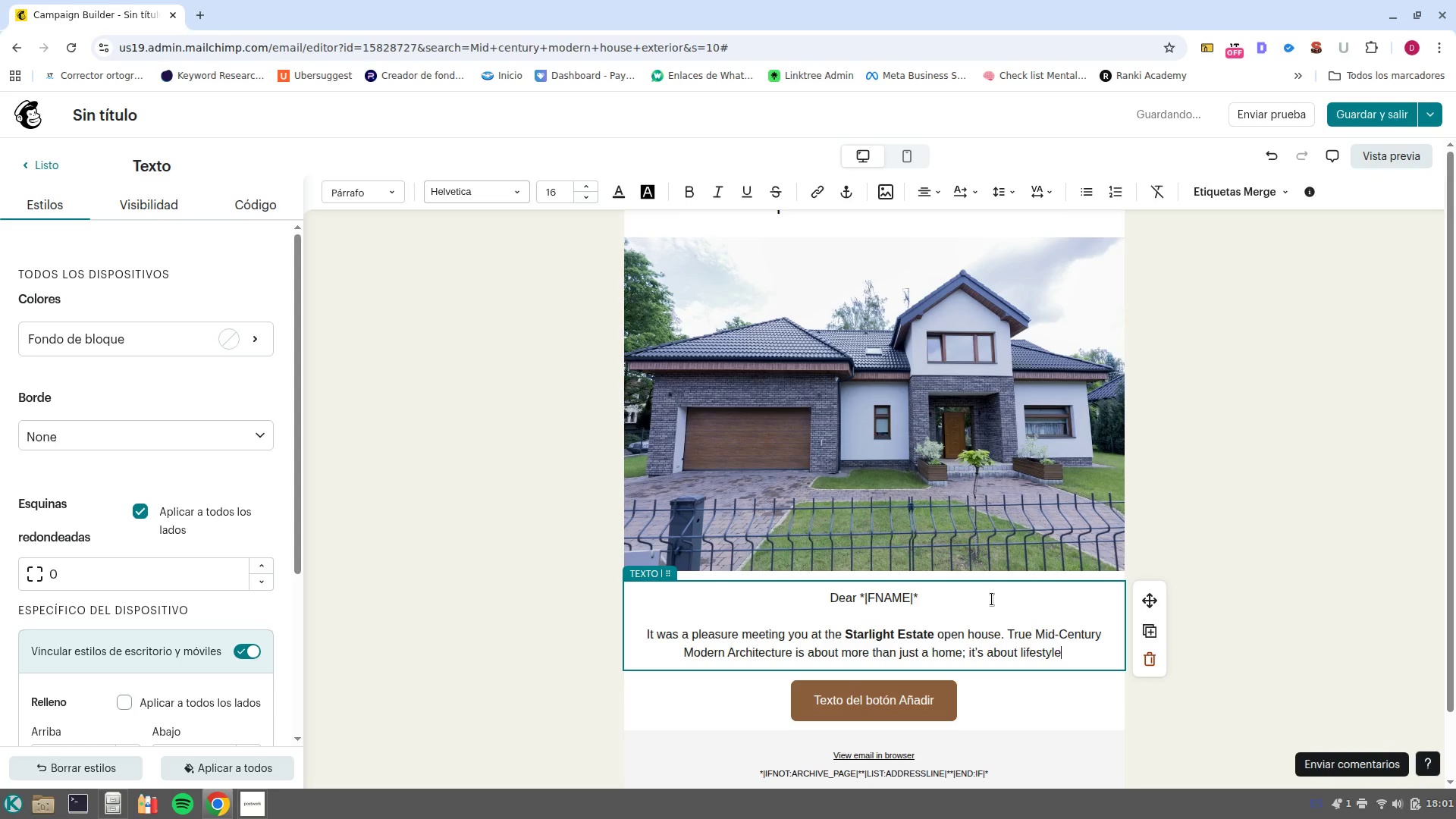 
key(Control+ControlLeft)
 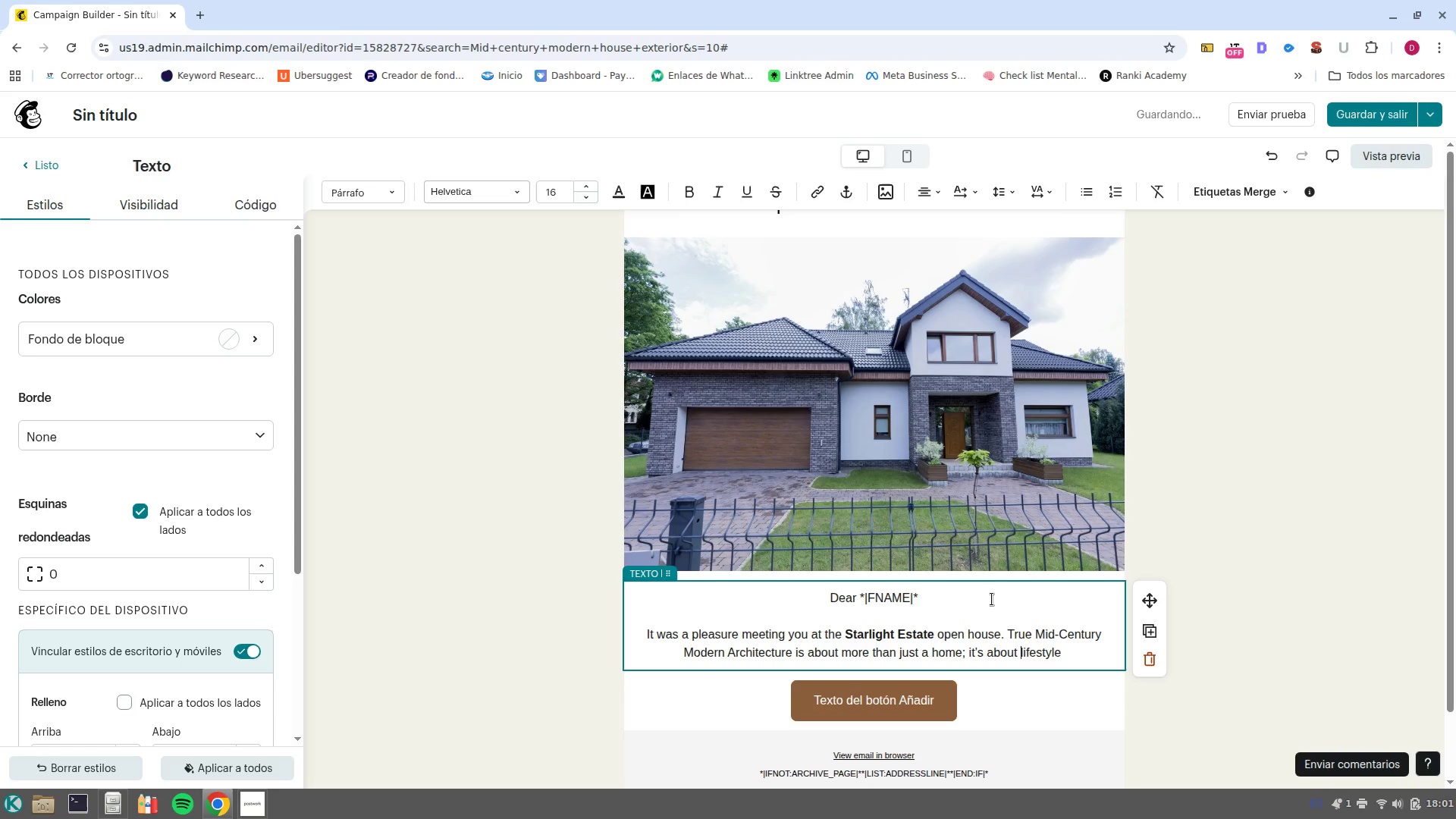 
key(Control+ArrowLeft)
 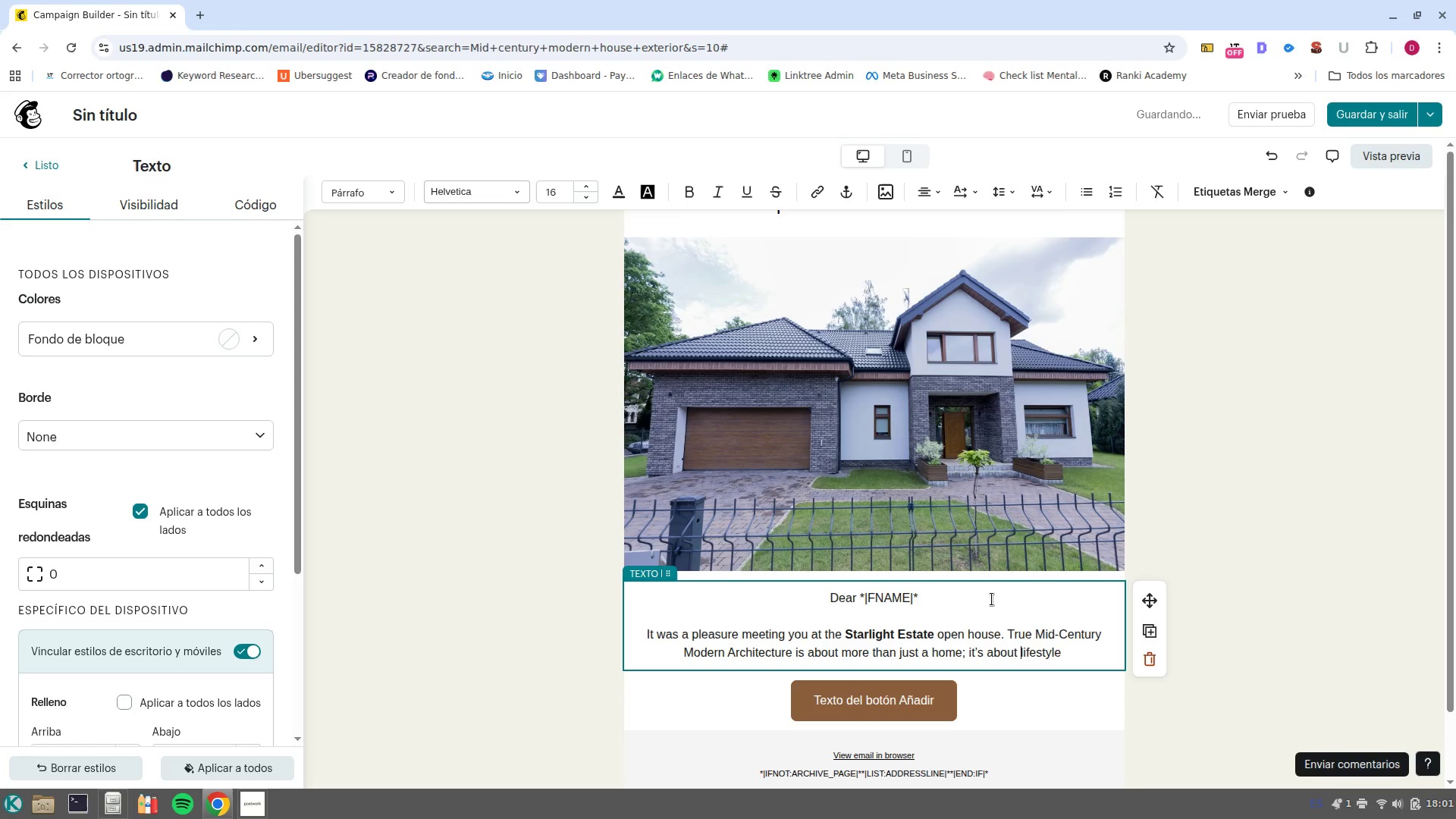 
key(ArrowRight)
 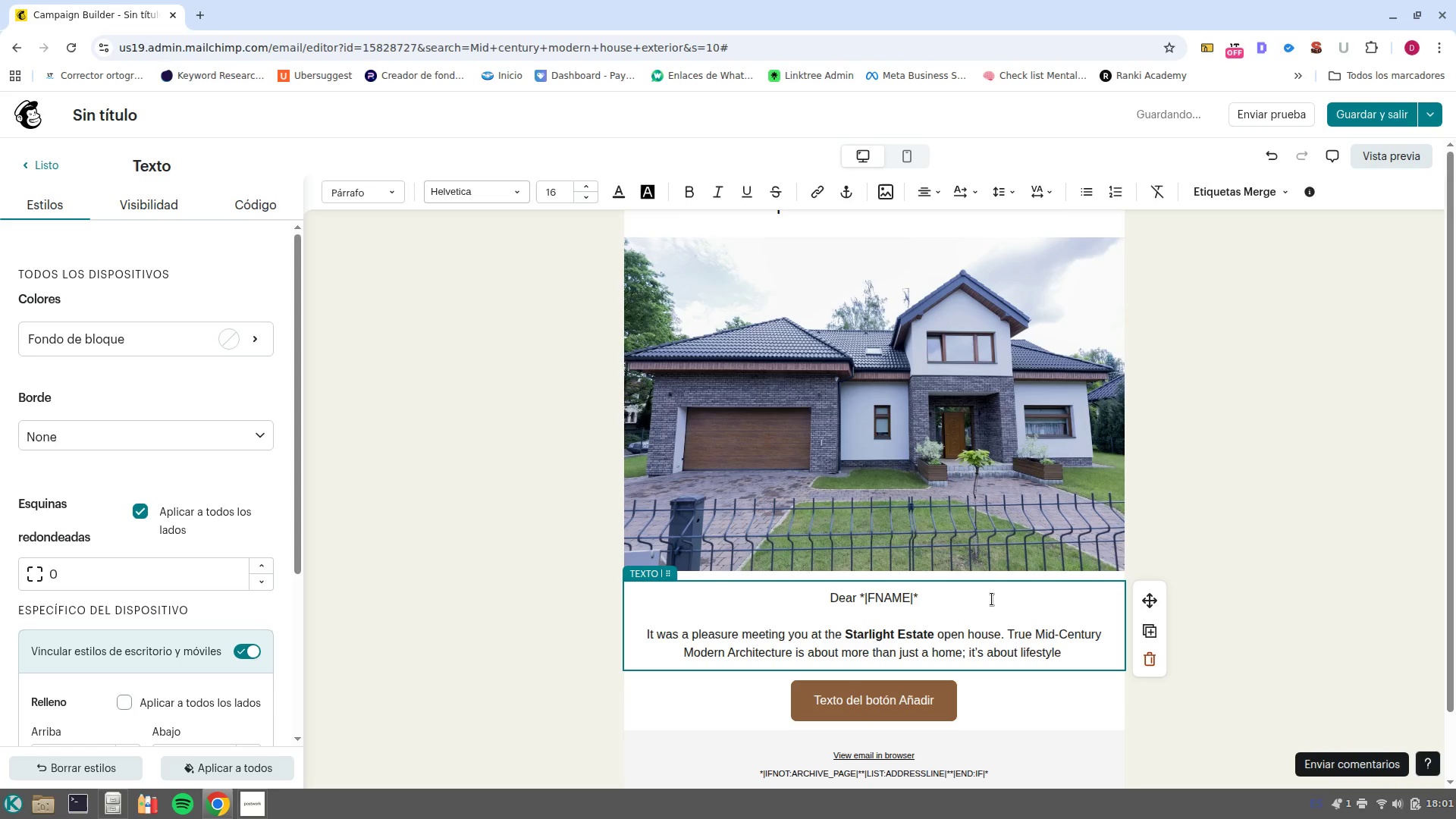 
key(Control+ControlLeft)
 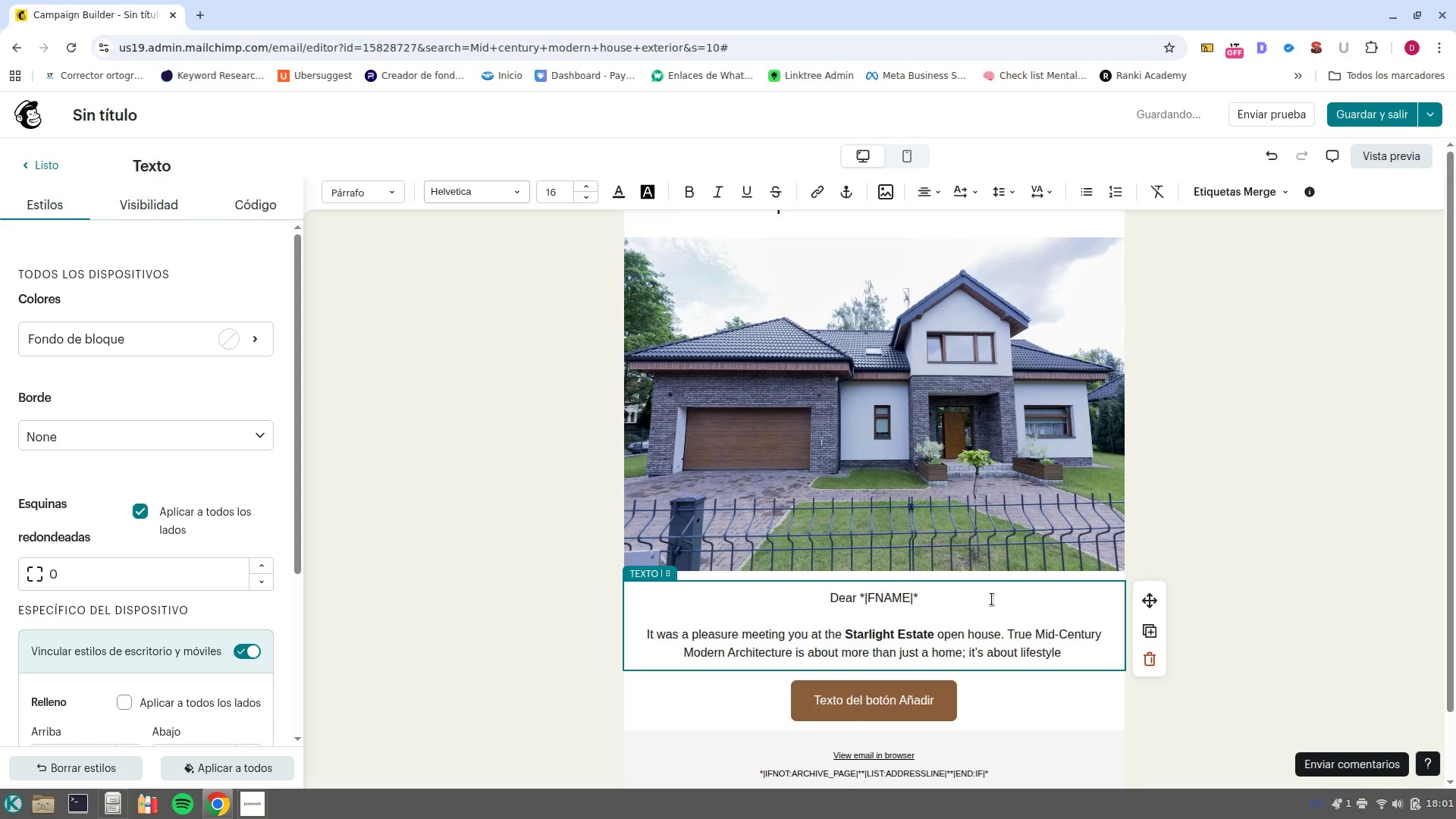 
key(Control+ArrowRight)
 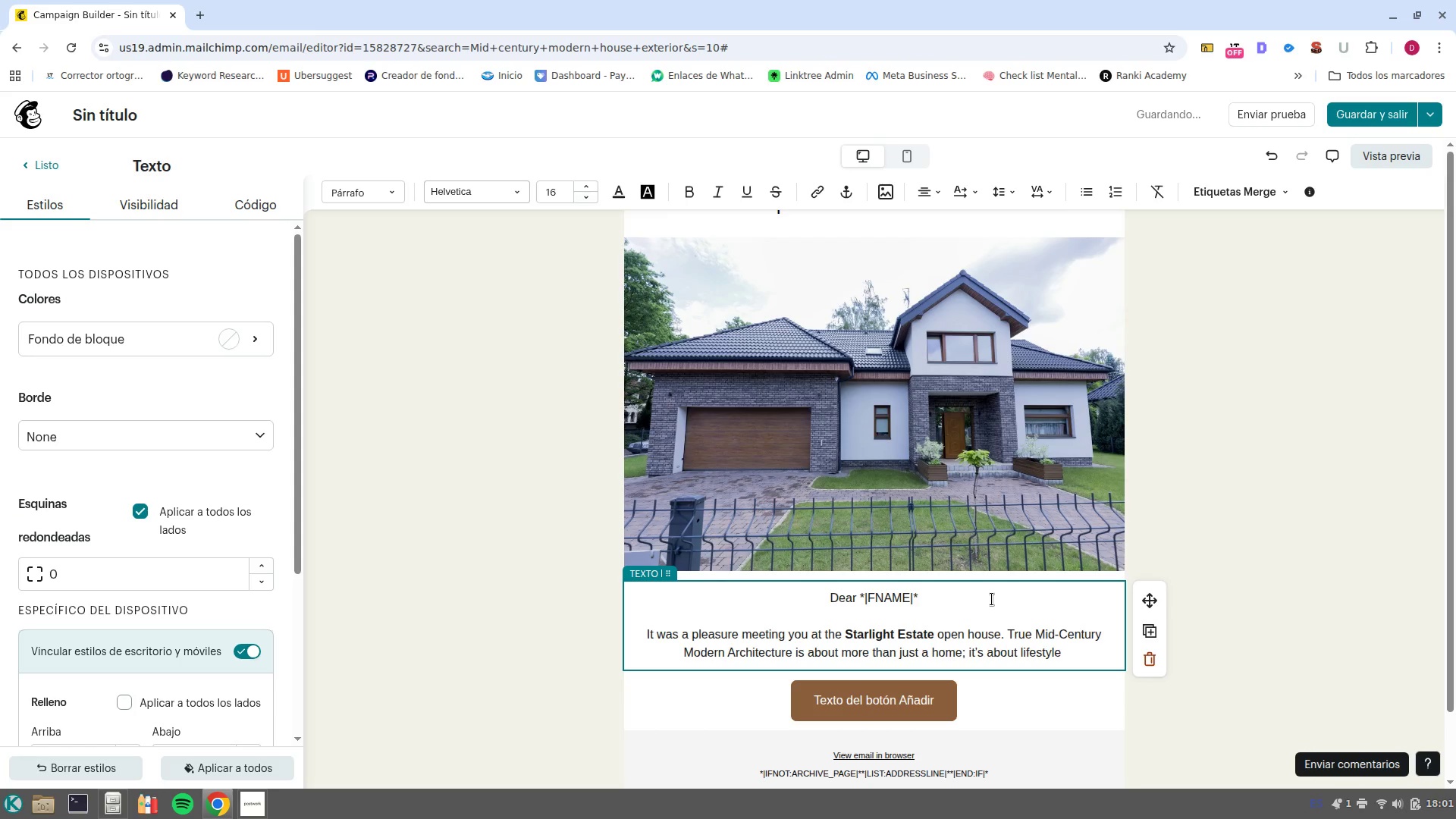 
type( defined by light, form and fuction. )
 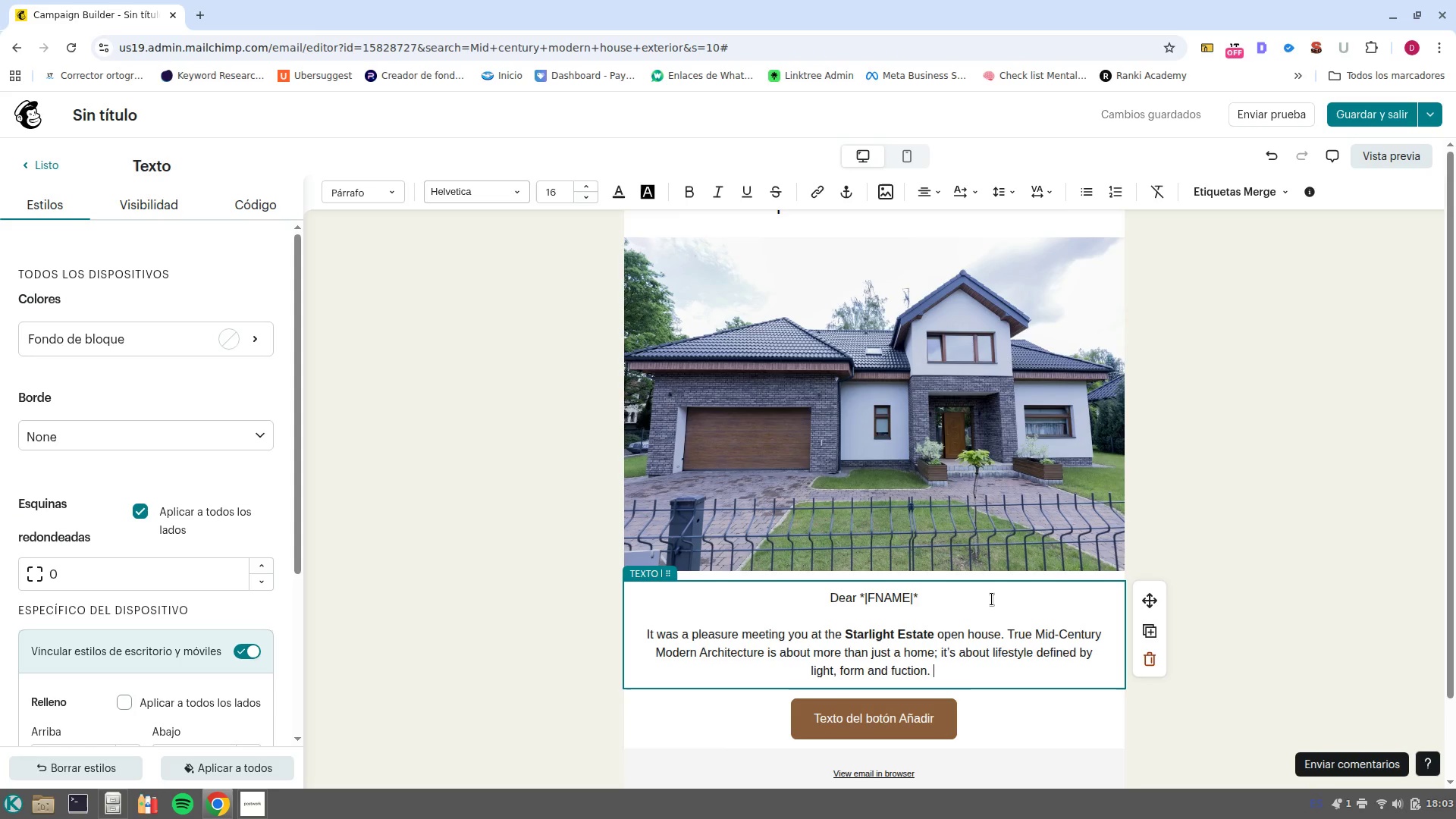 
wait(138.6)
 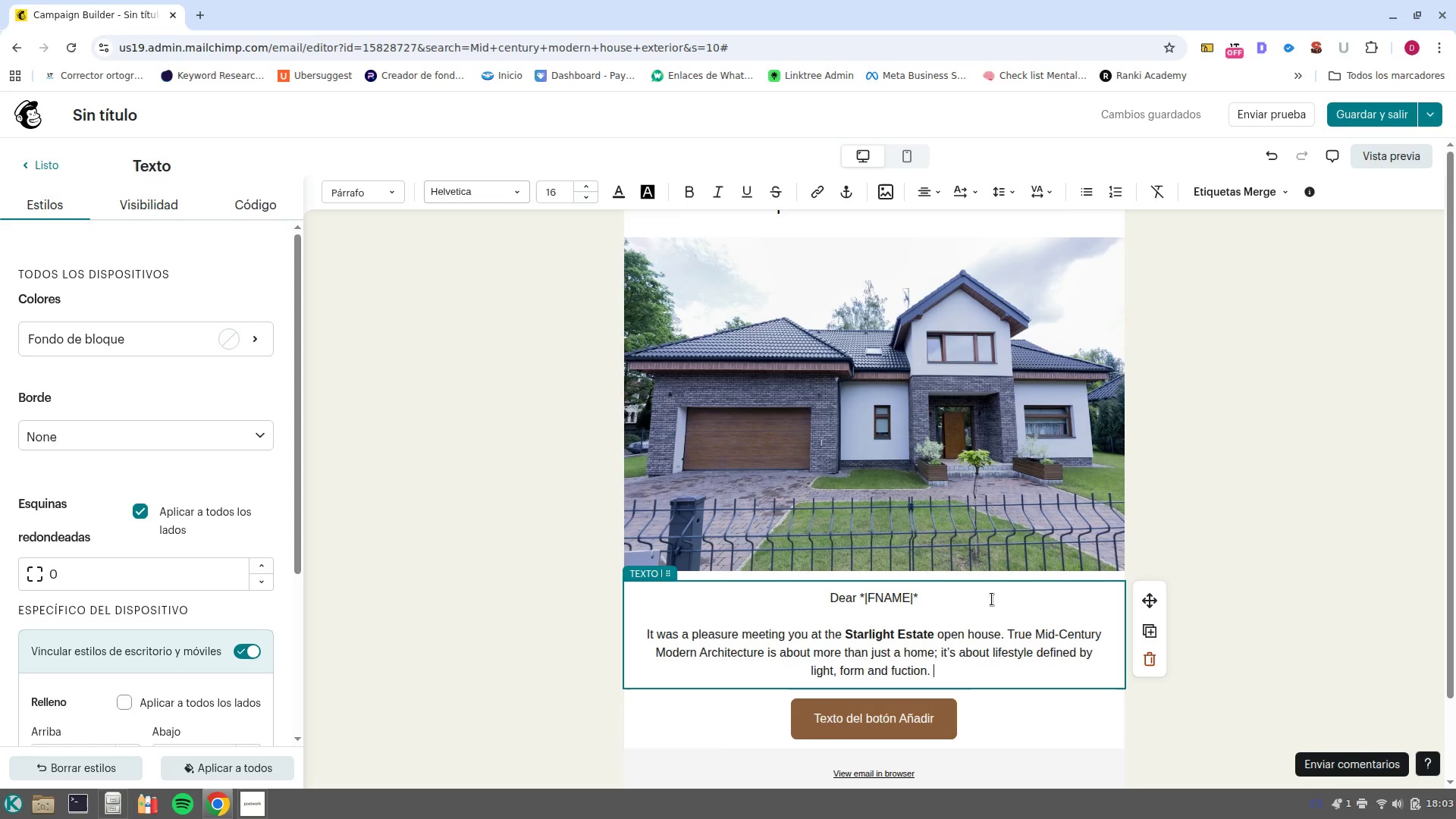 
key(Enter)
 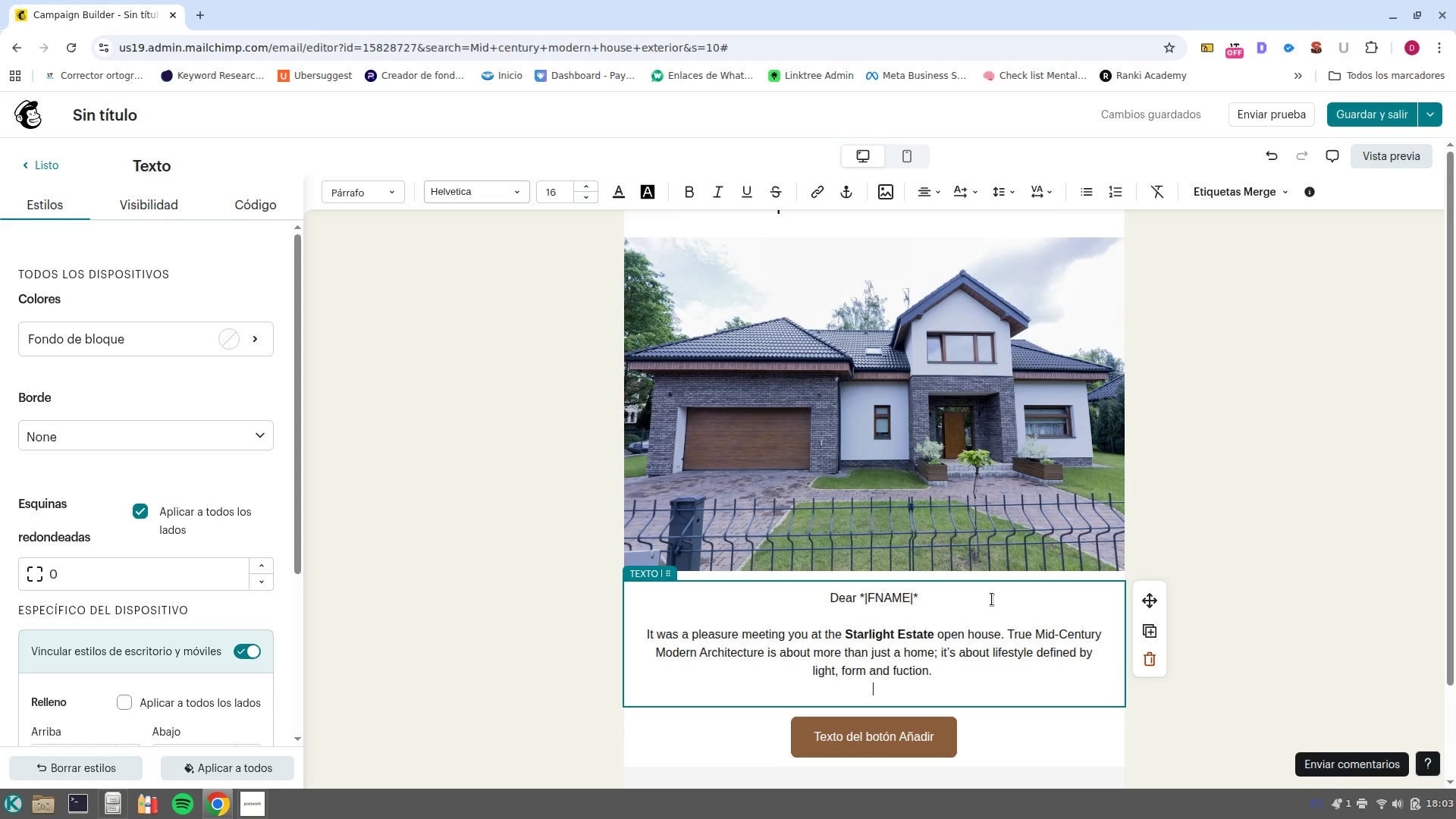 
key(Enter)
 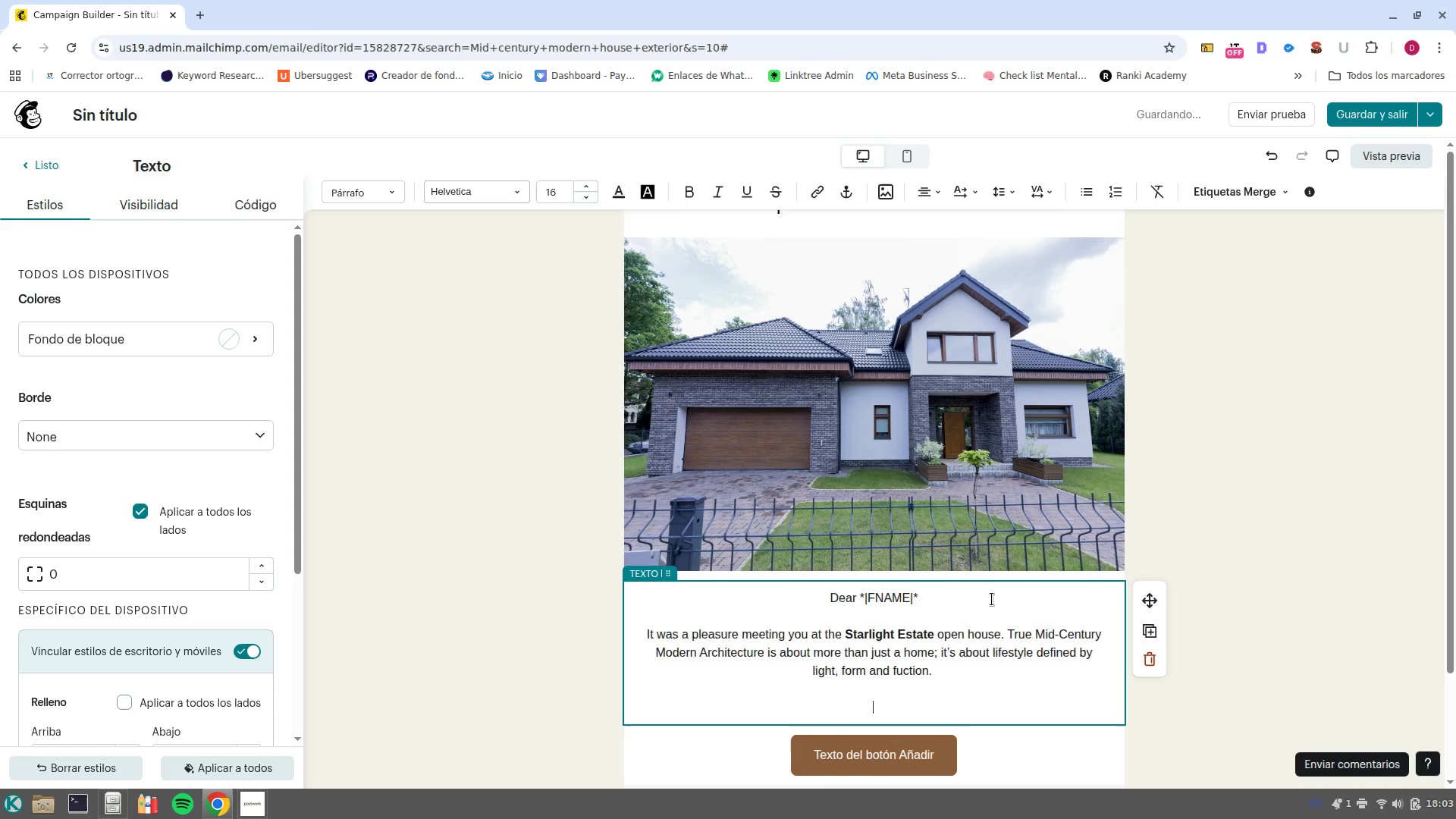 
type(Knowing your apre)
key(Backspace)
key(Backspace)
type(preciation for this iconic era and your interest in )
 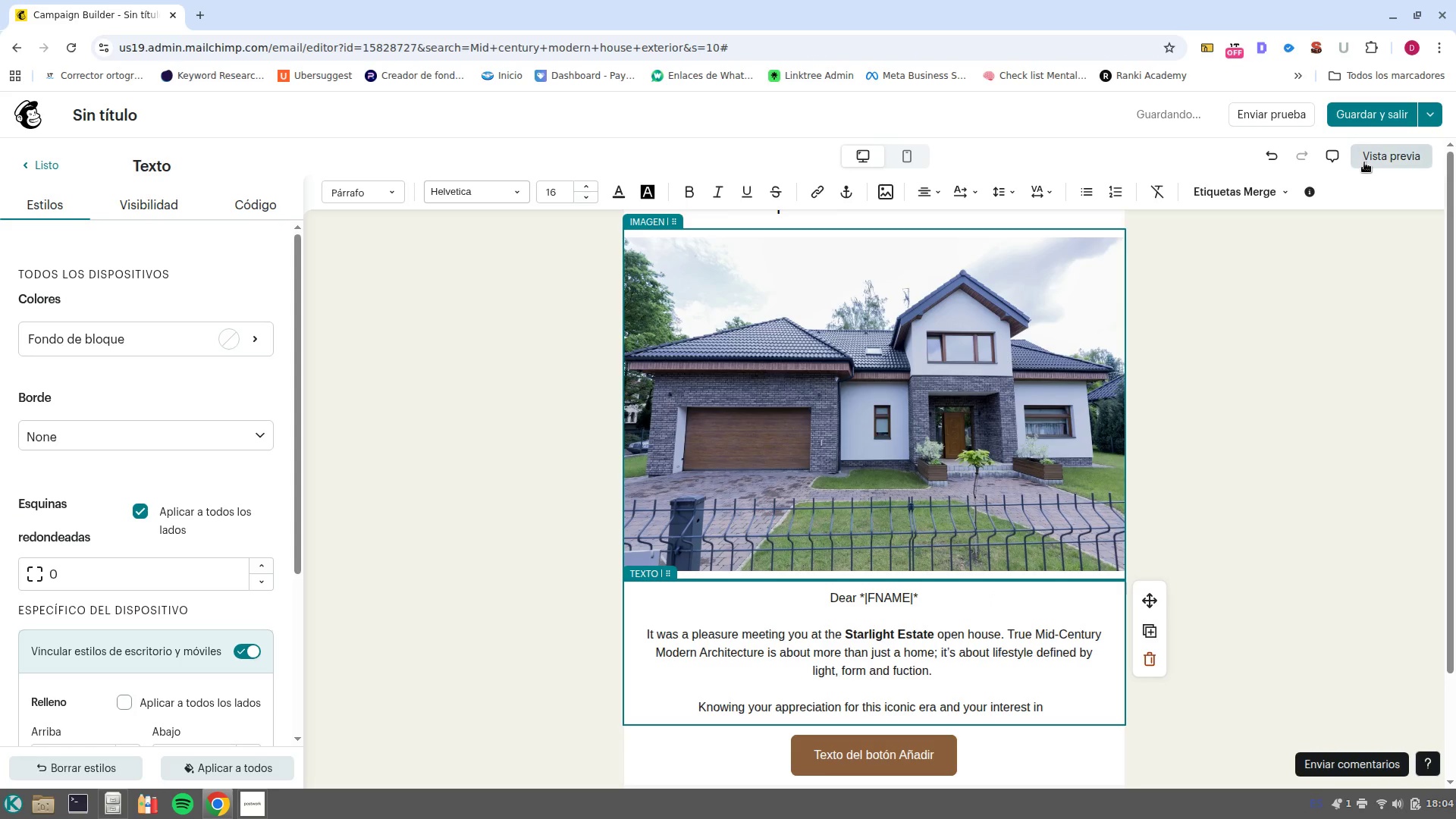 
left_click([1236, 209])
 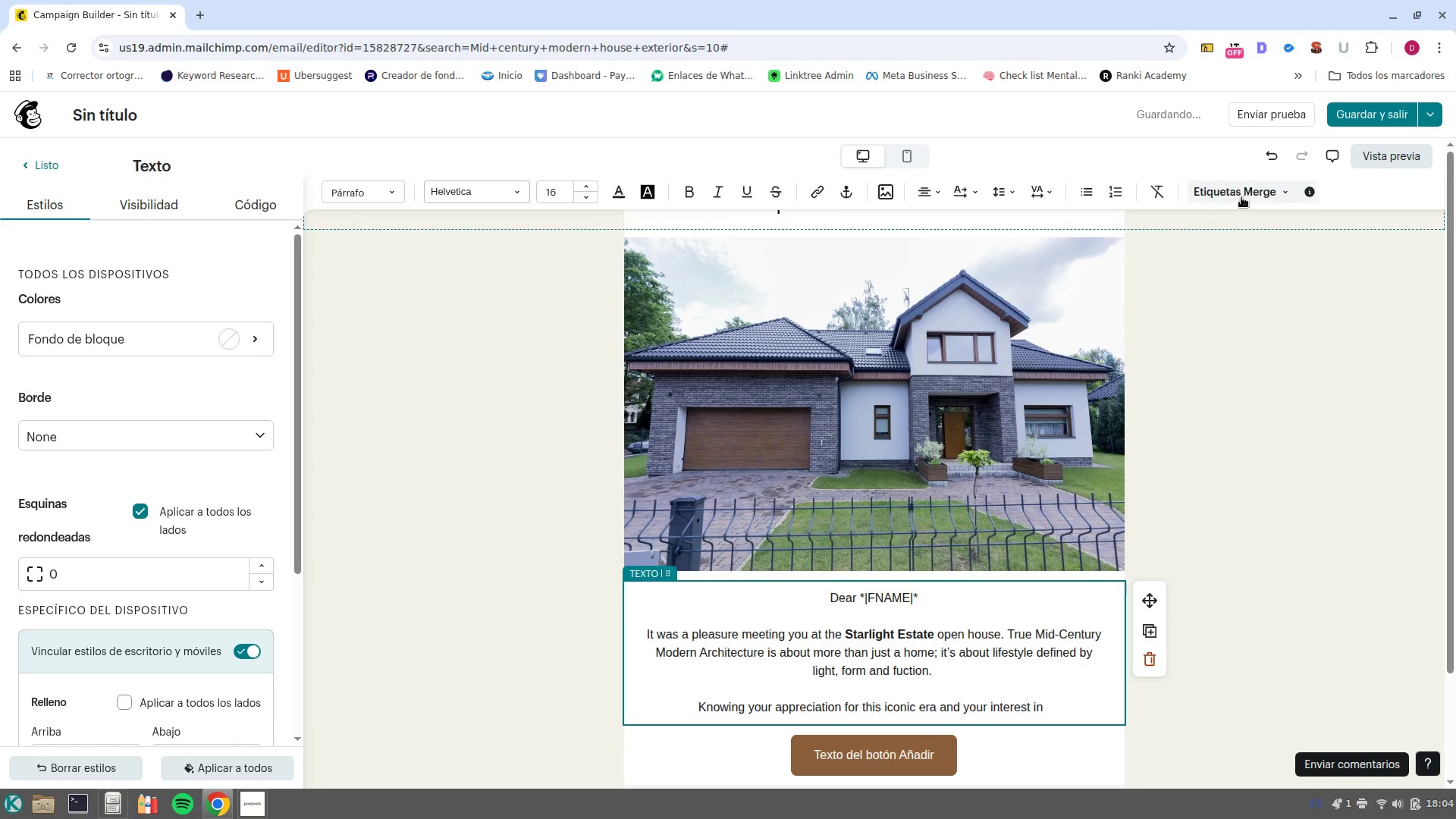 
left_click([1241, 197])
 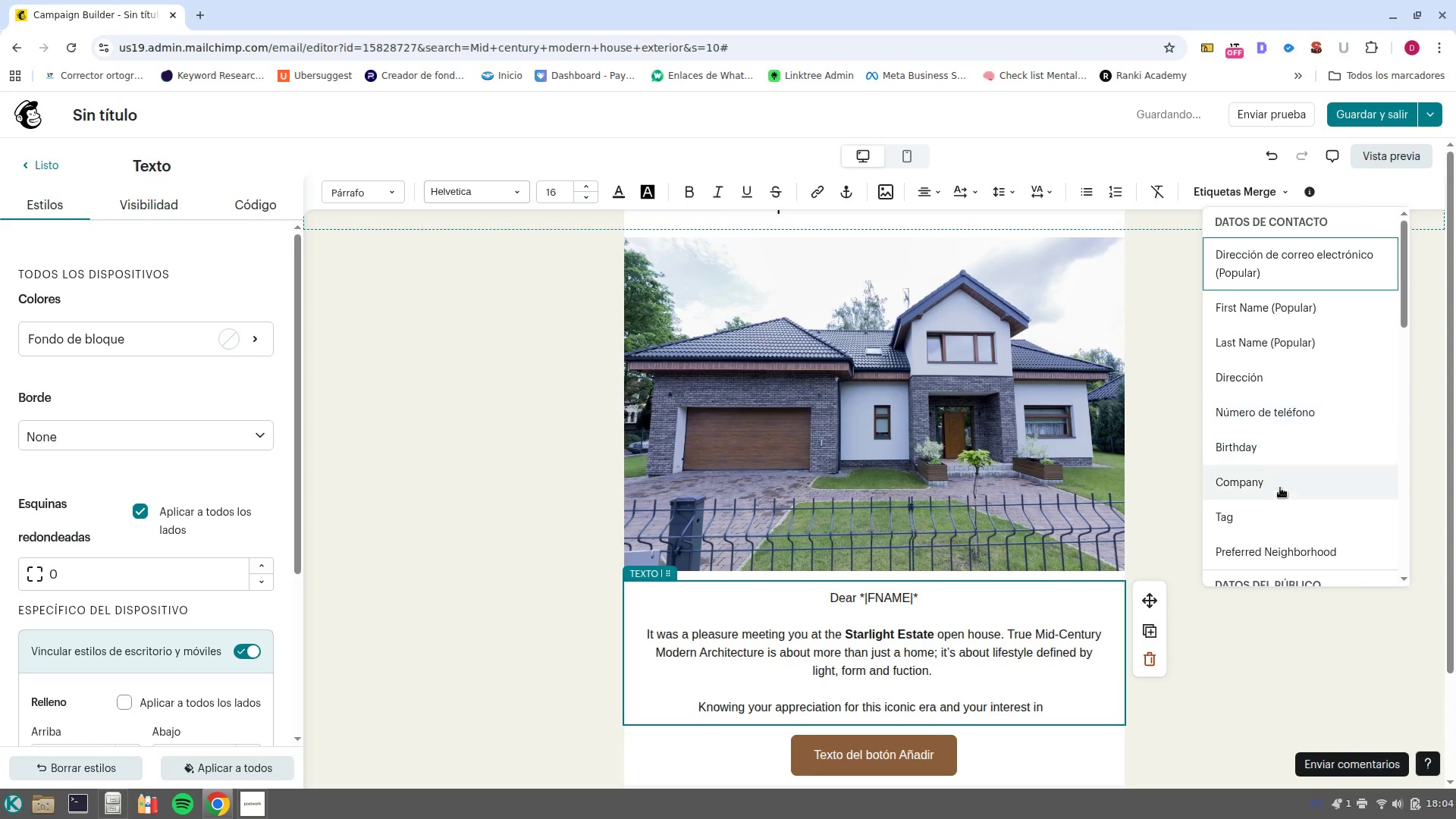 
scroll: coordinate [1288, 539], scroll_direction: down, amount: 1.0
 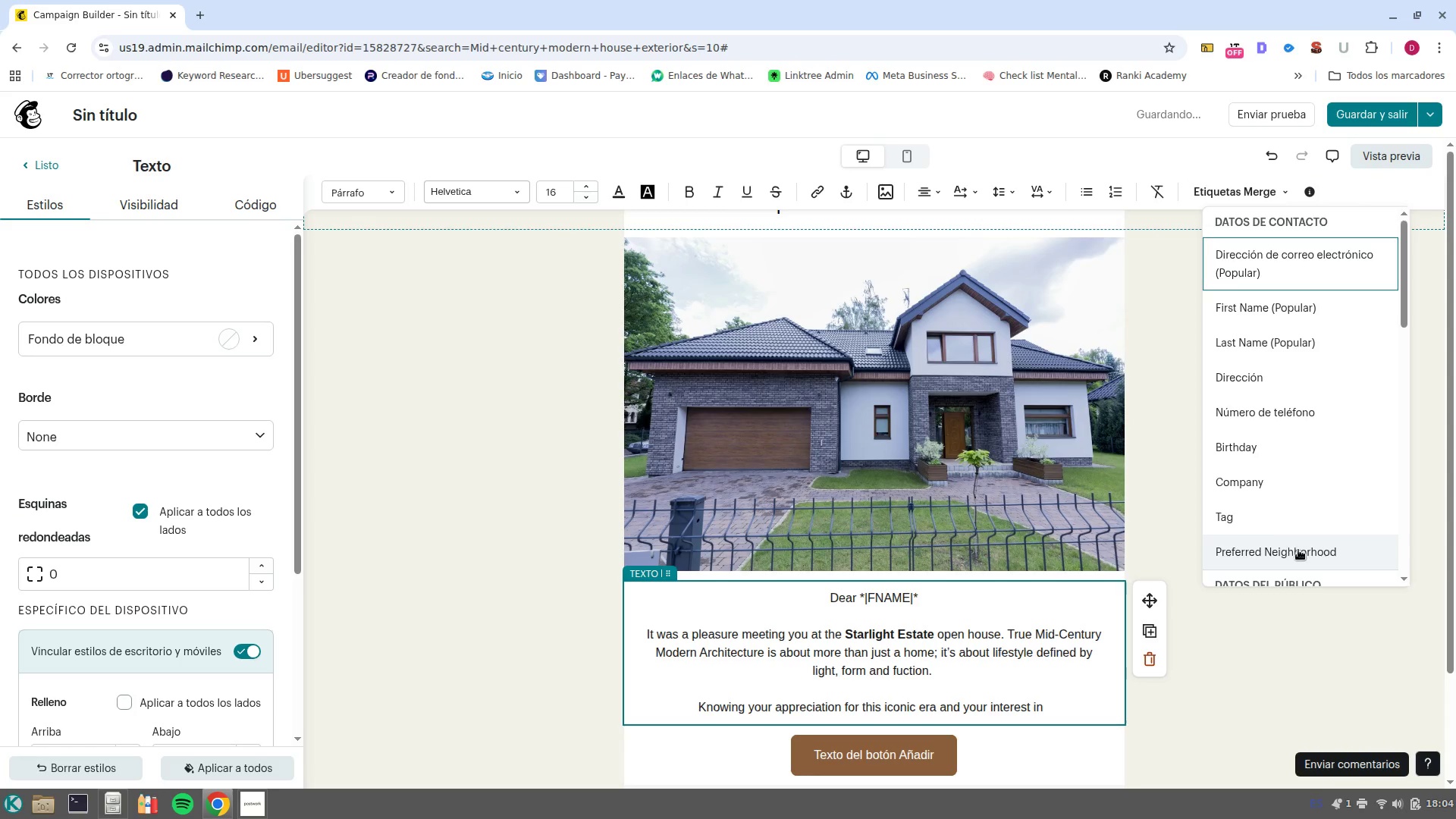 
left_click([1298, 550])
 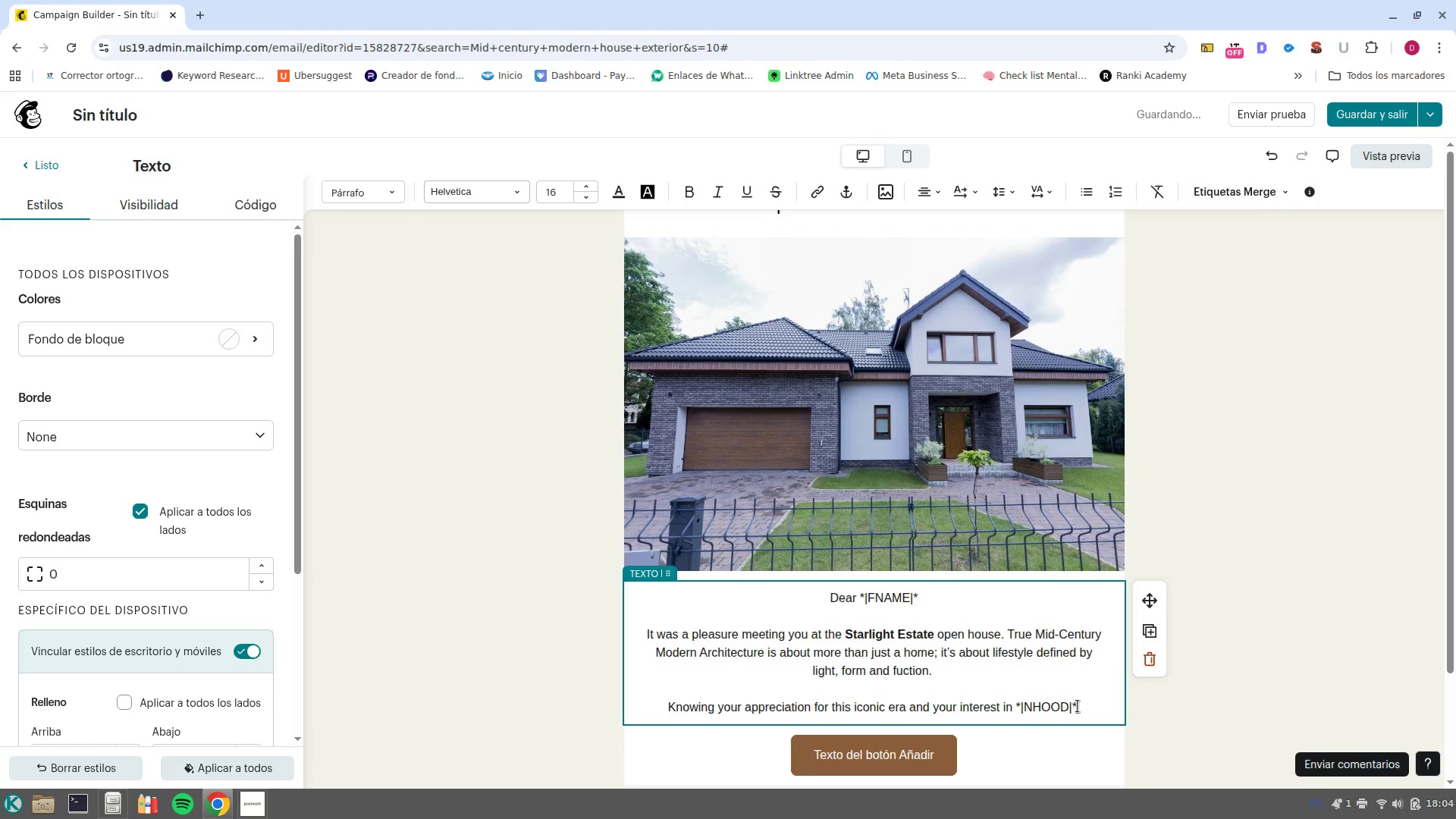 
type( )
key(Backspace)
type(, I Wanted )
 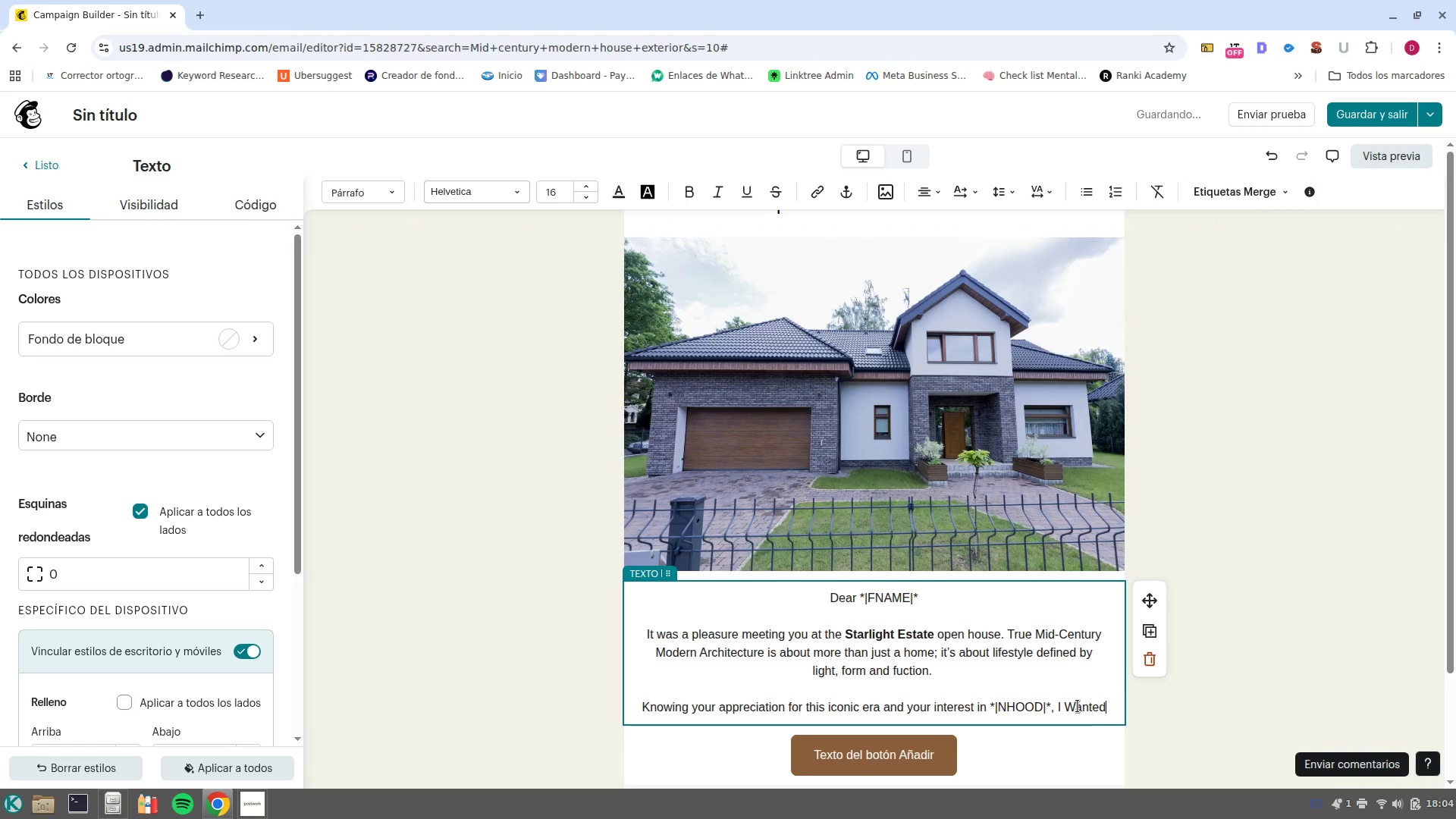 
type(to share and exclusive update. I am currently )
 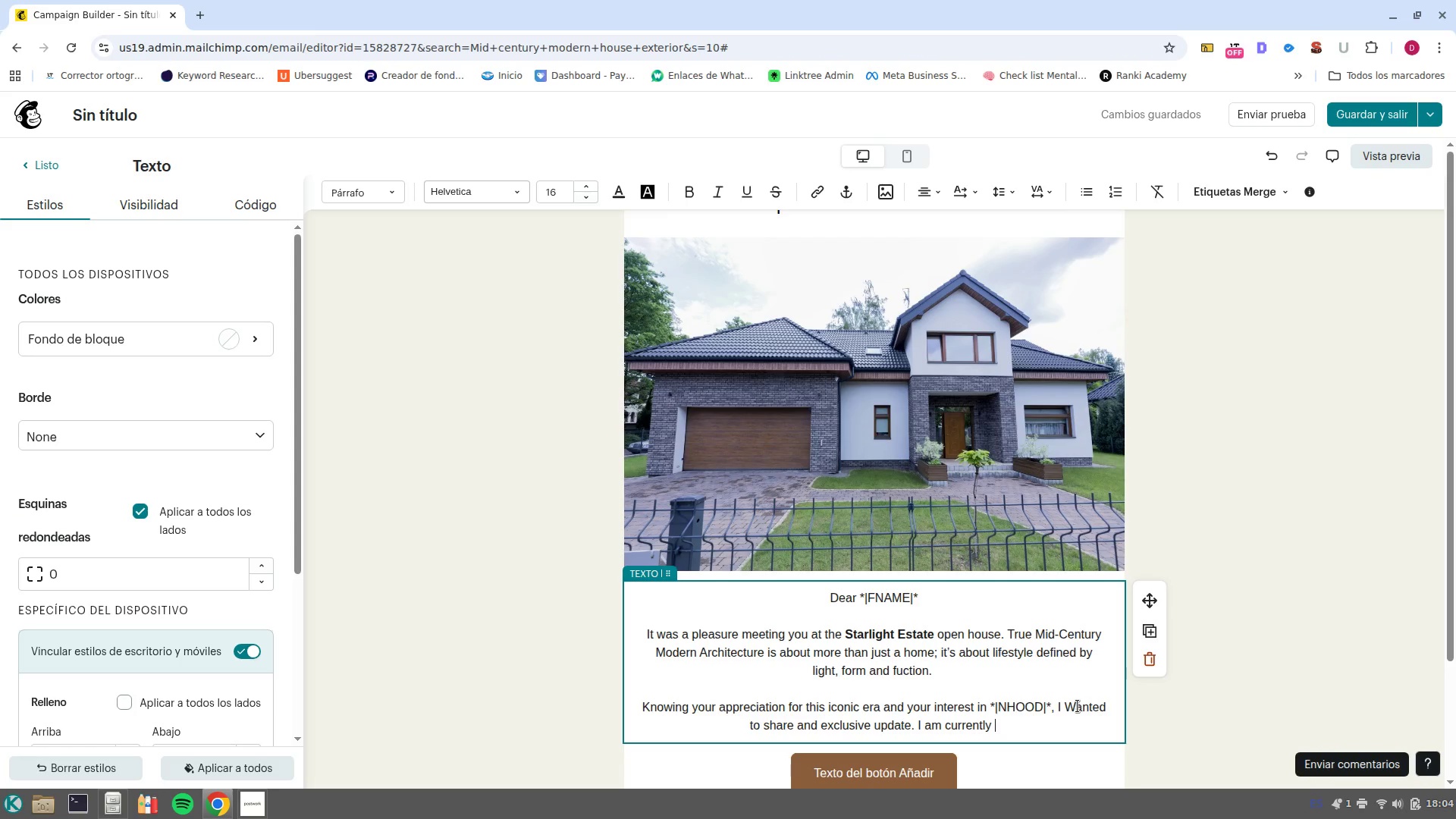 
wait(5.08)
 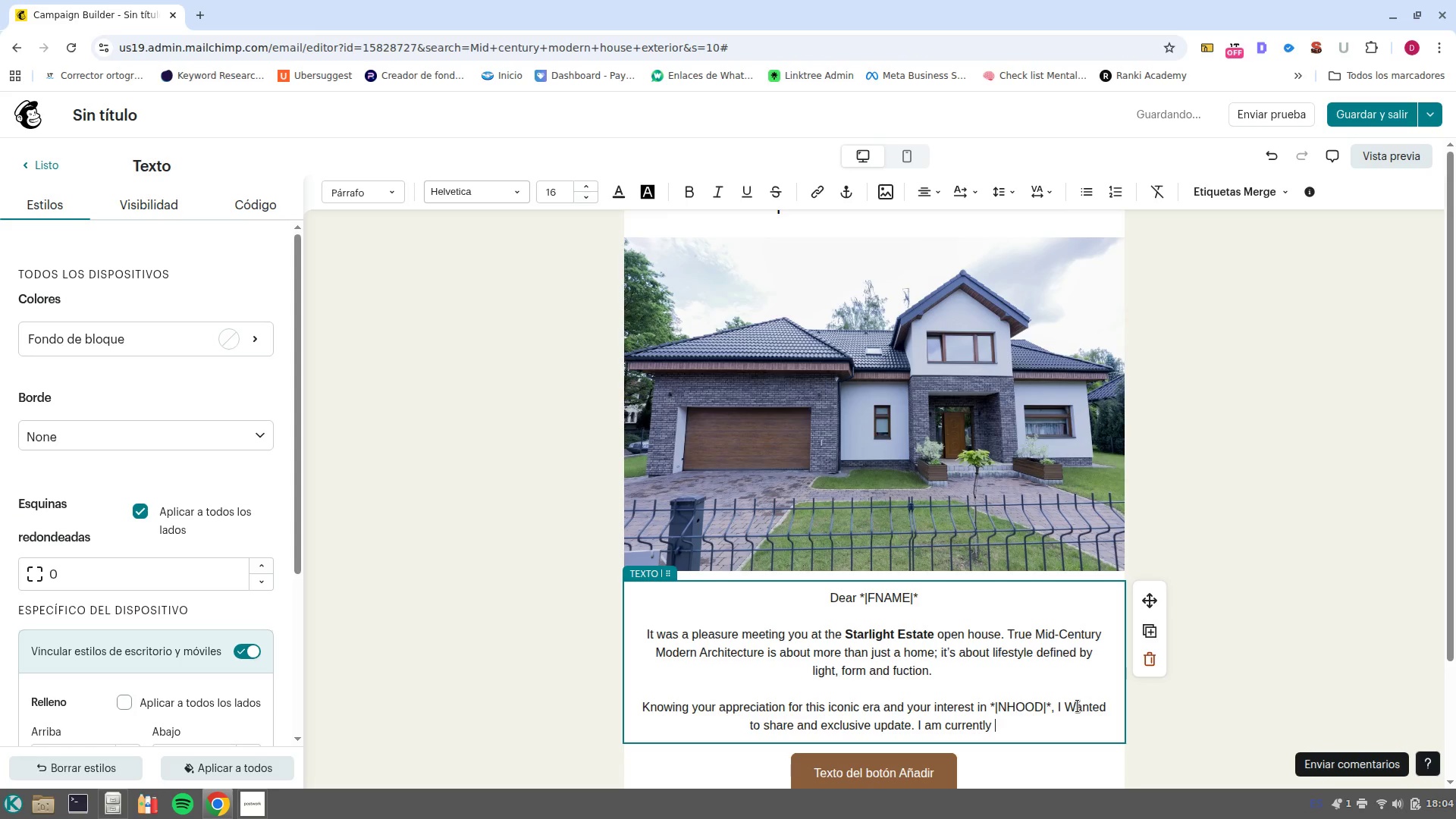 
type(preparing three neww off/market listings that capture that same MCM soul you admire. )
 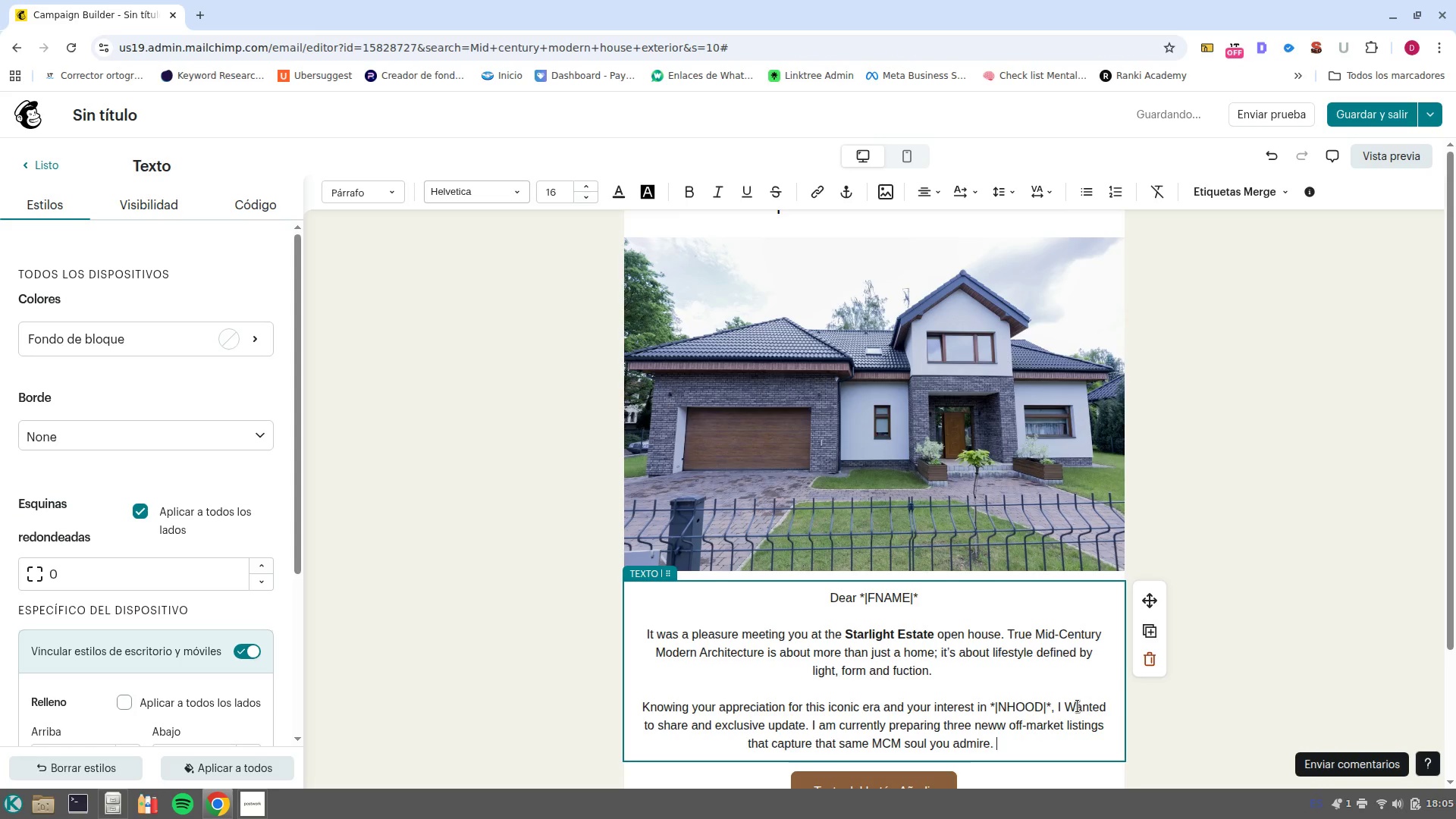 
wait(12.9)
 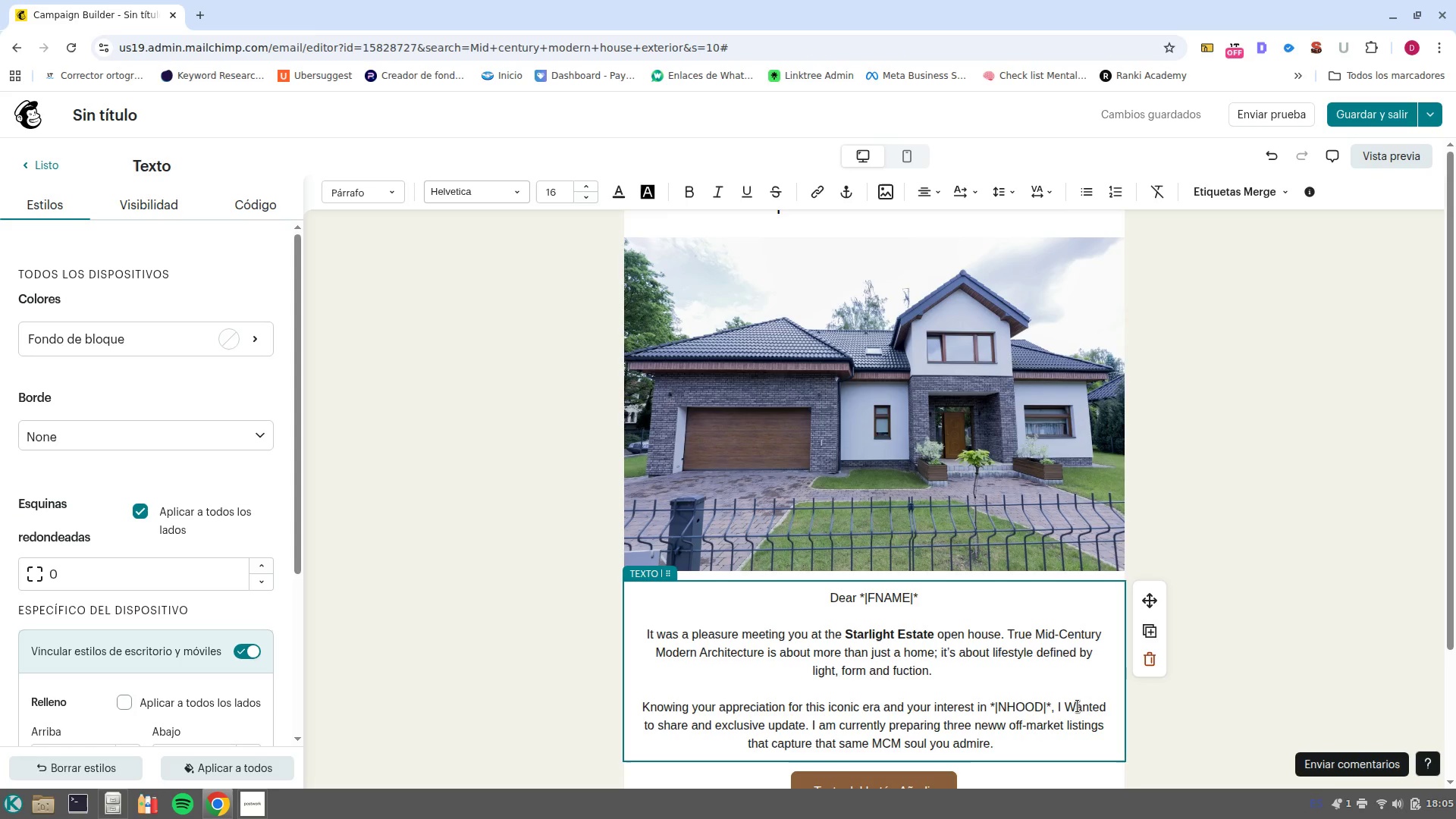 
key(ArrowUp)
 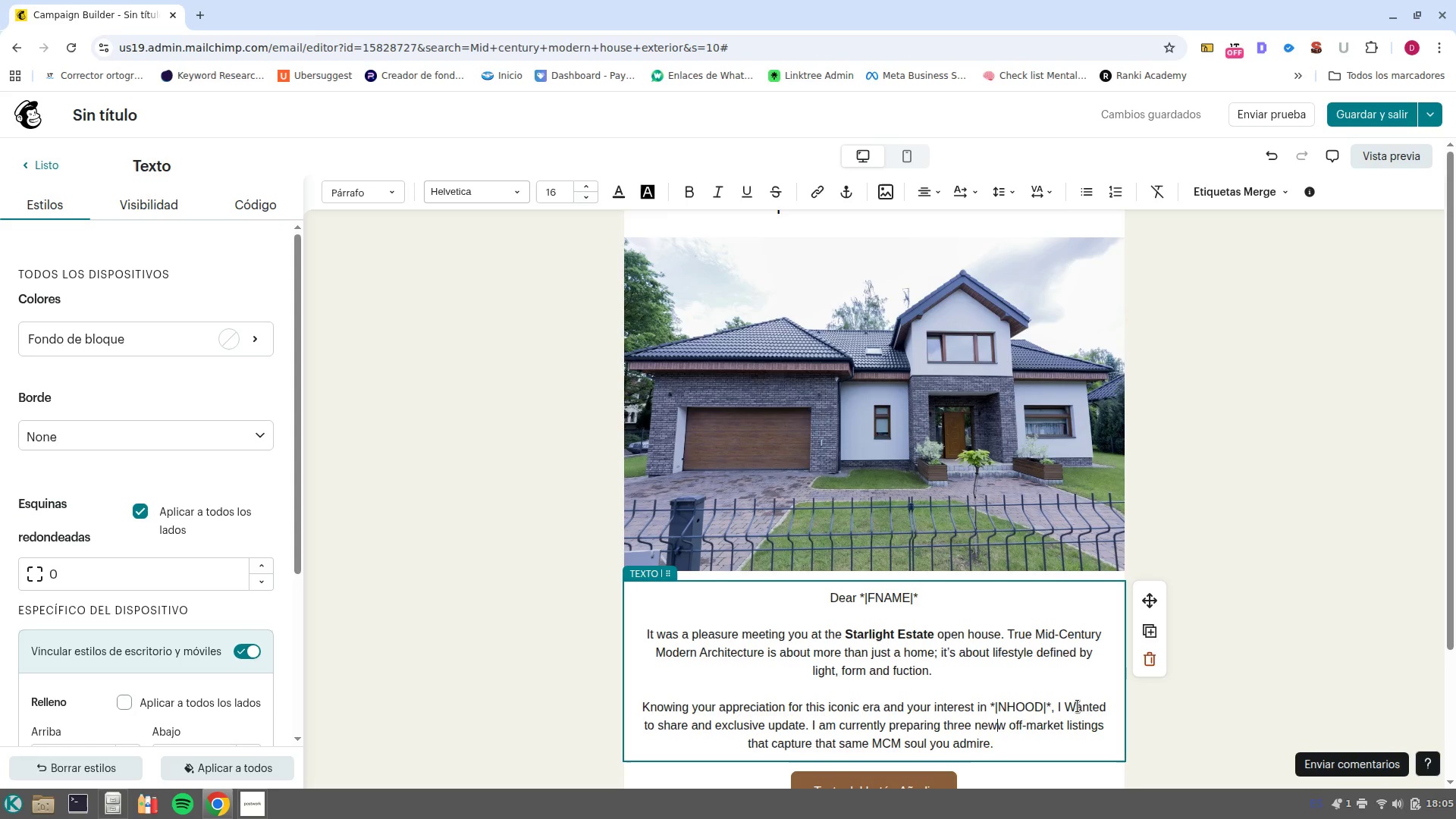 
key(ArrowRight)
 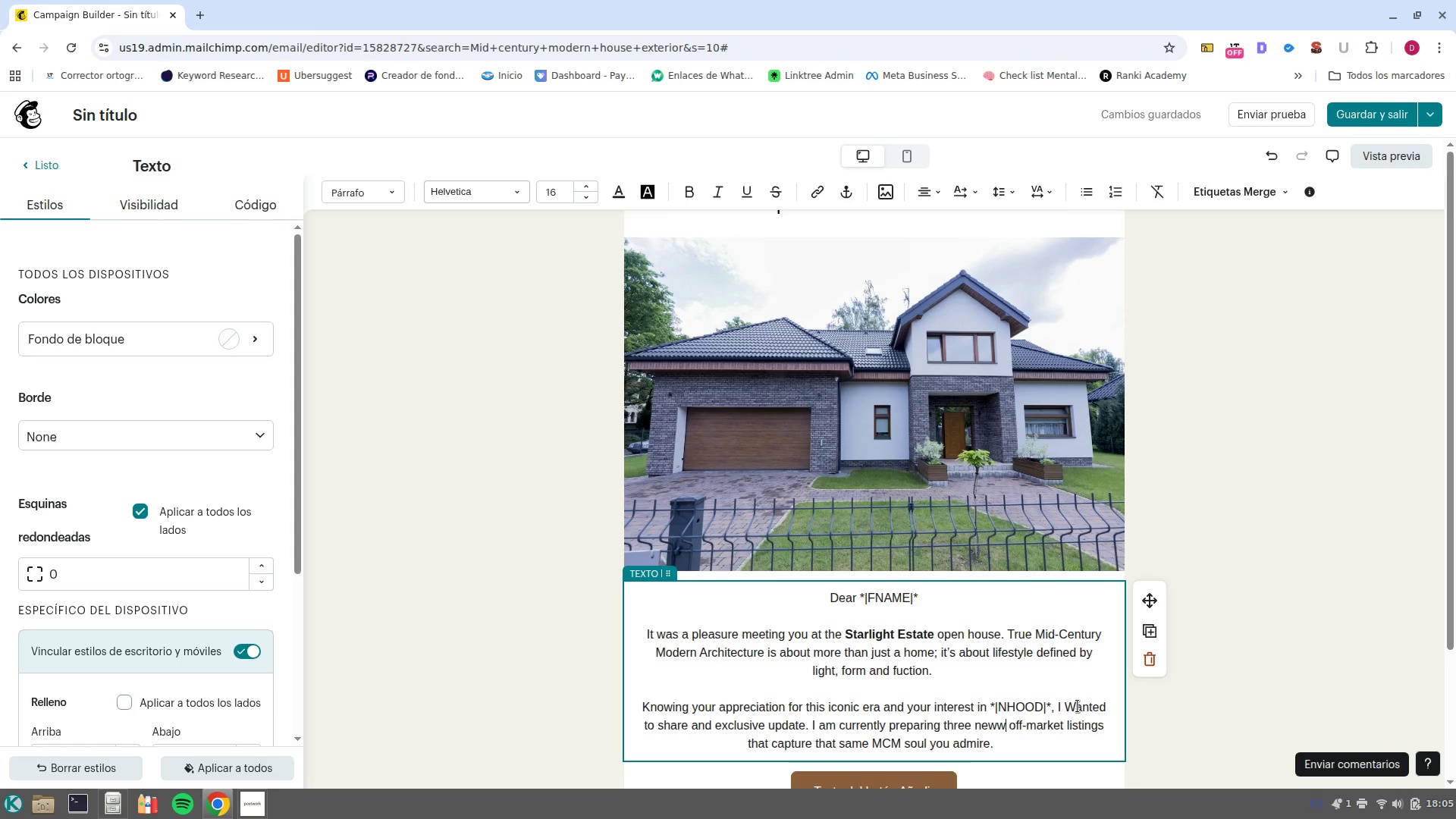 
key(Backspace)
 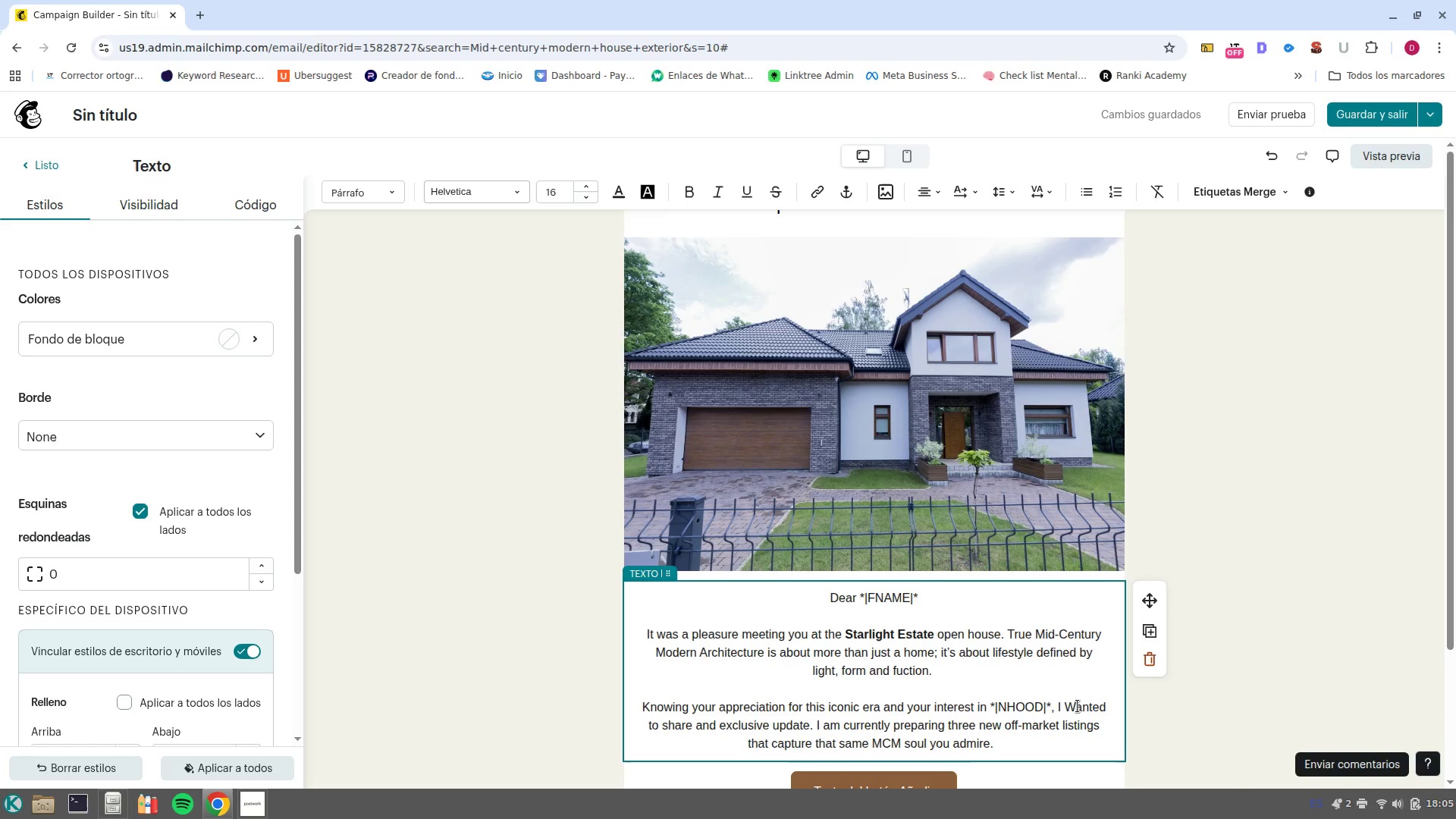 
wait(11.59)
 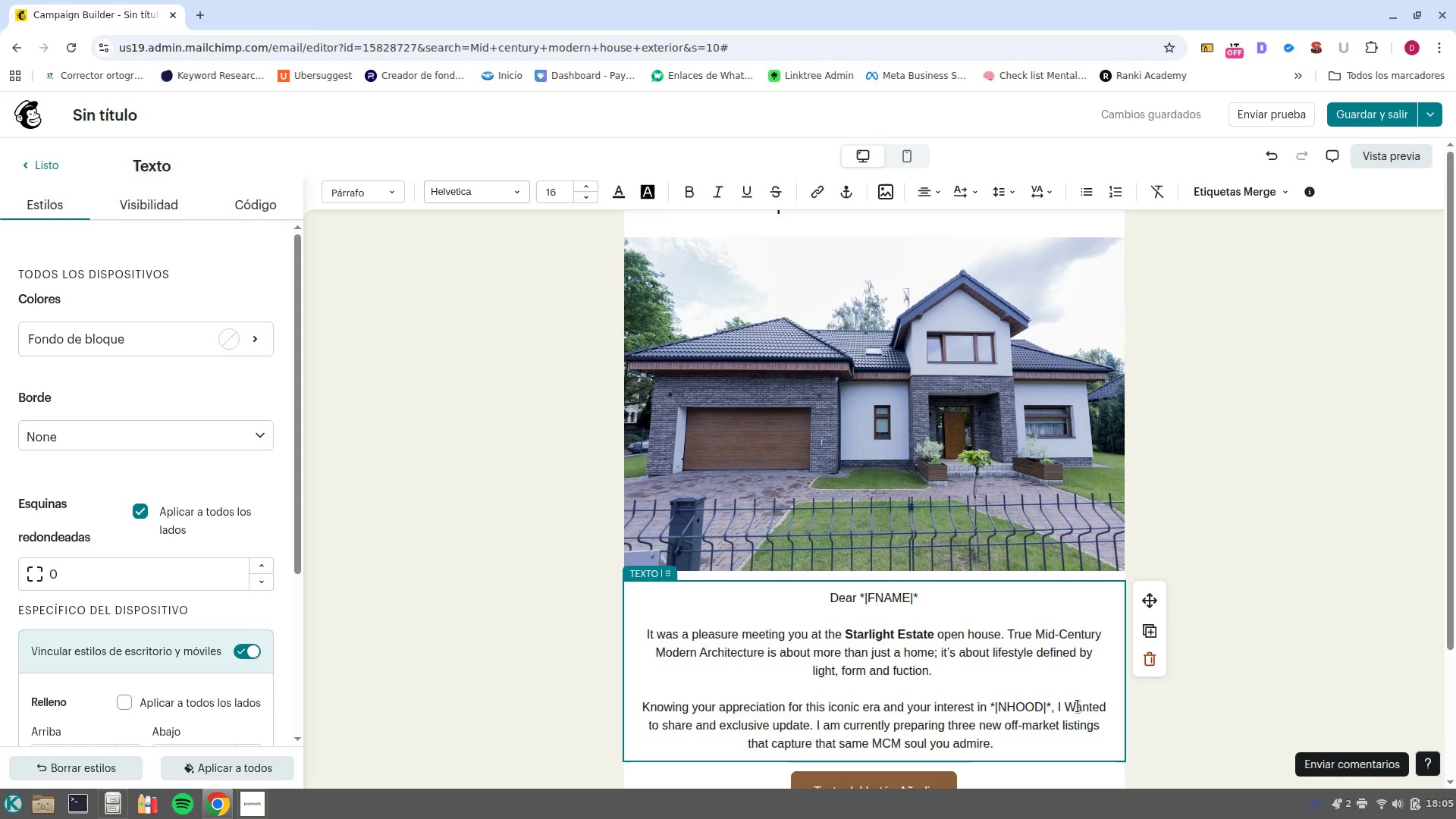 
key(ArrowDown)
 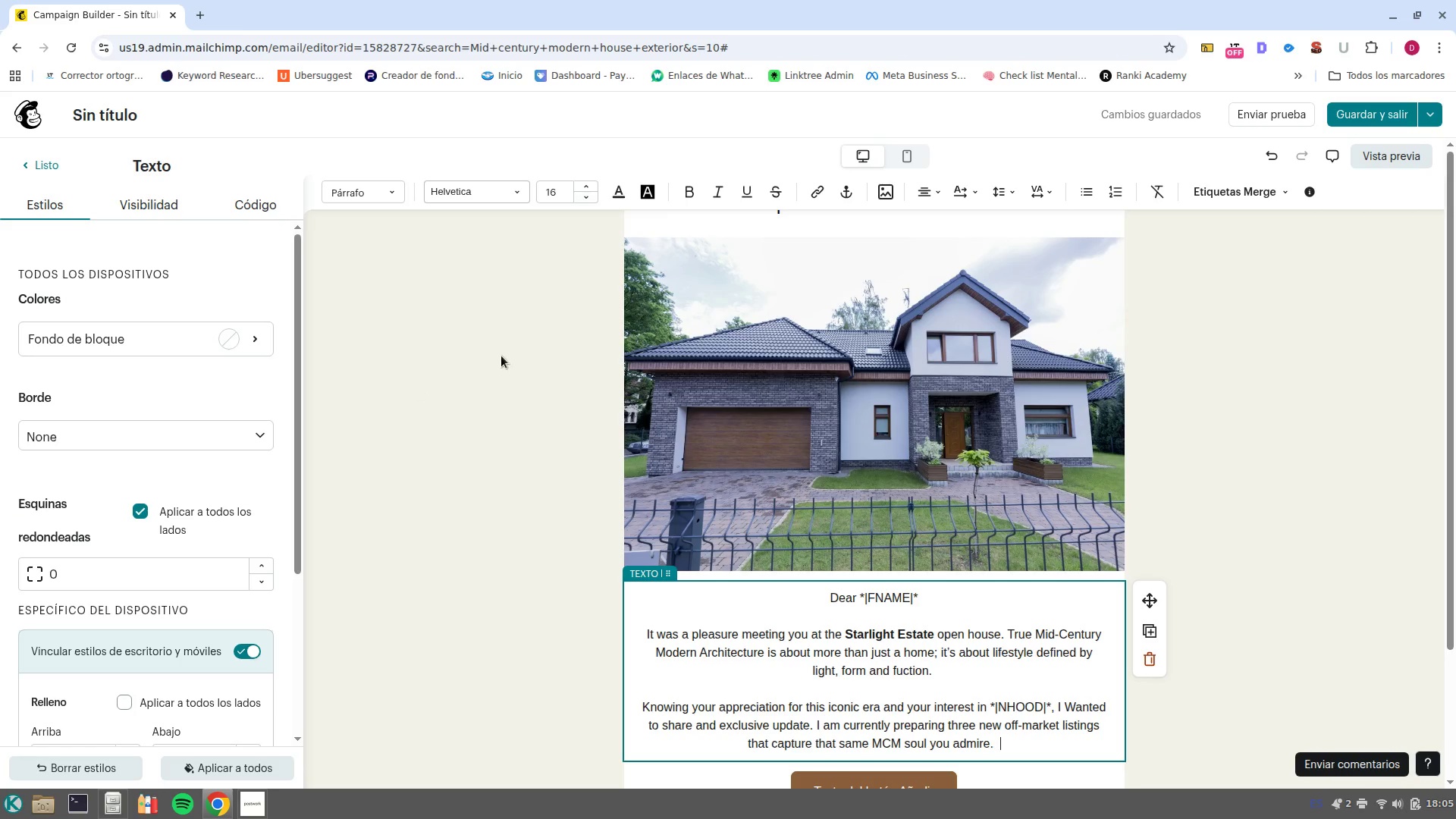 
wait(11.65)
 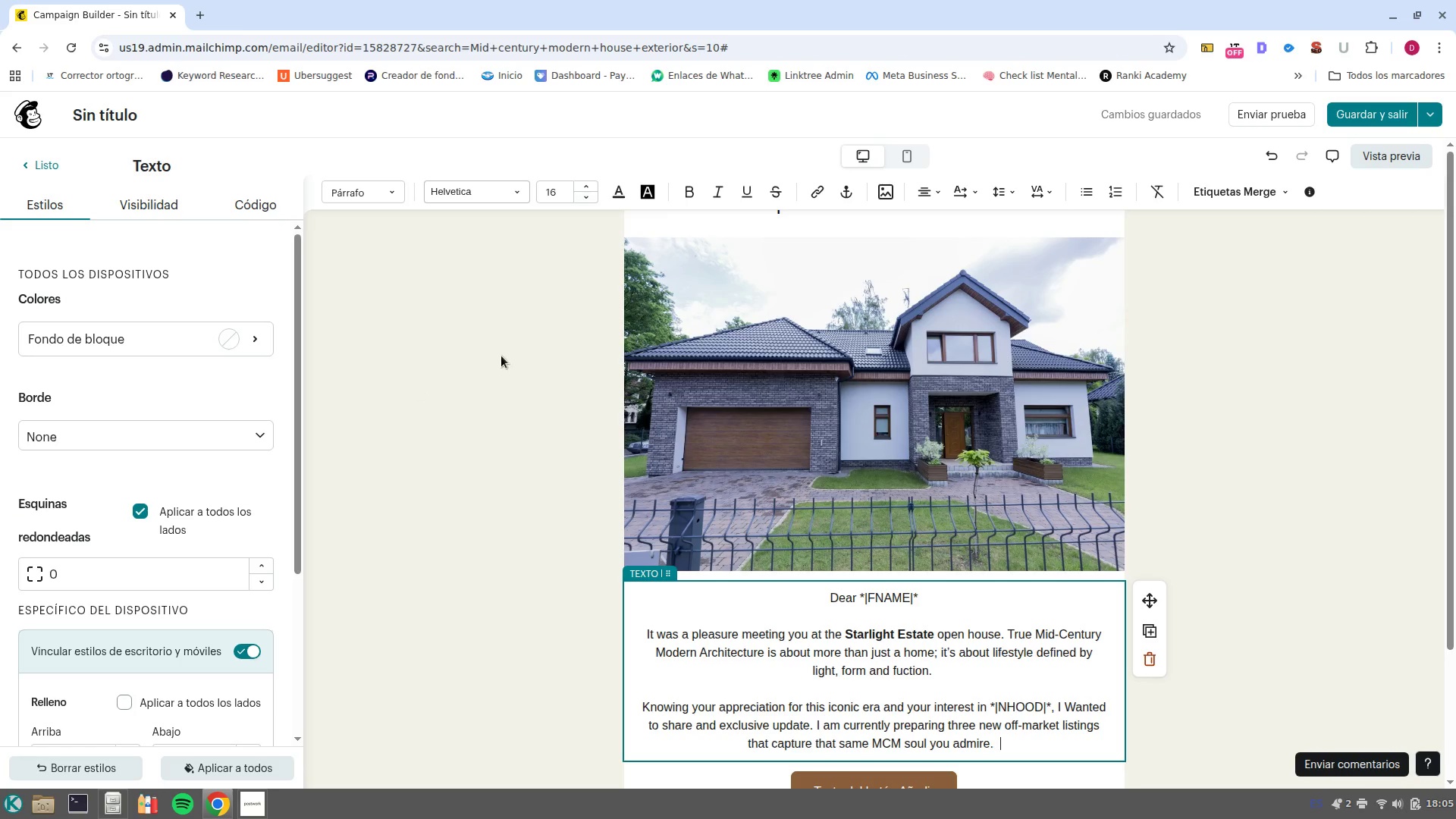 
left_click([45, 155])
 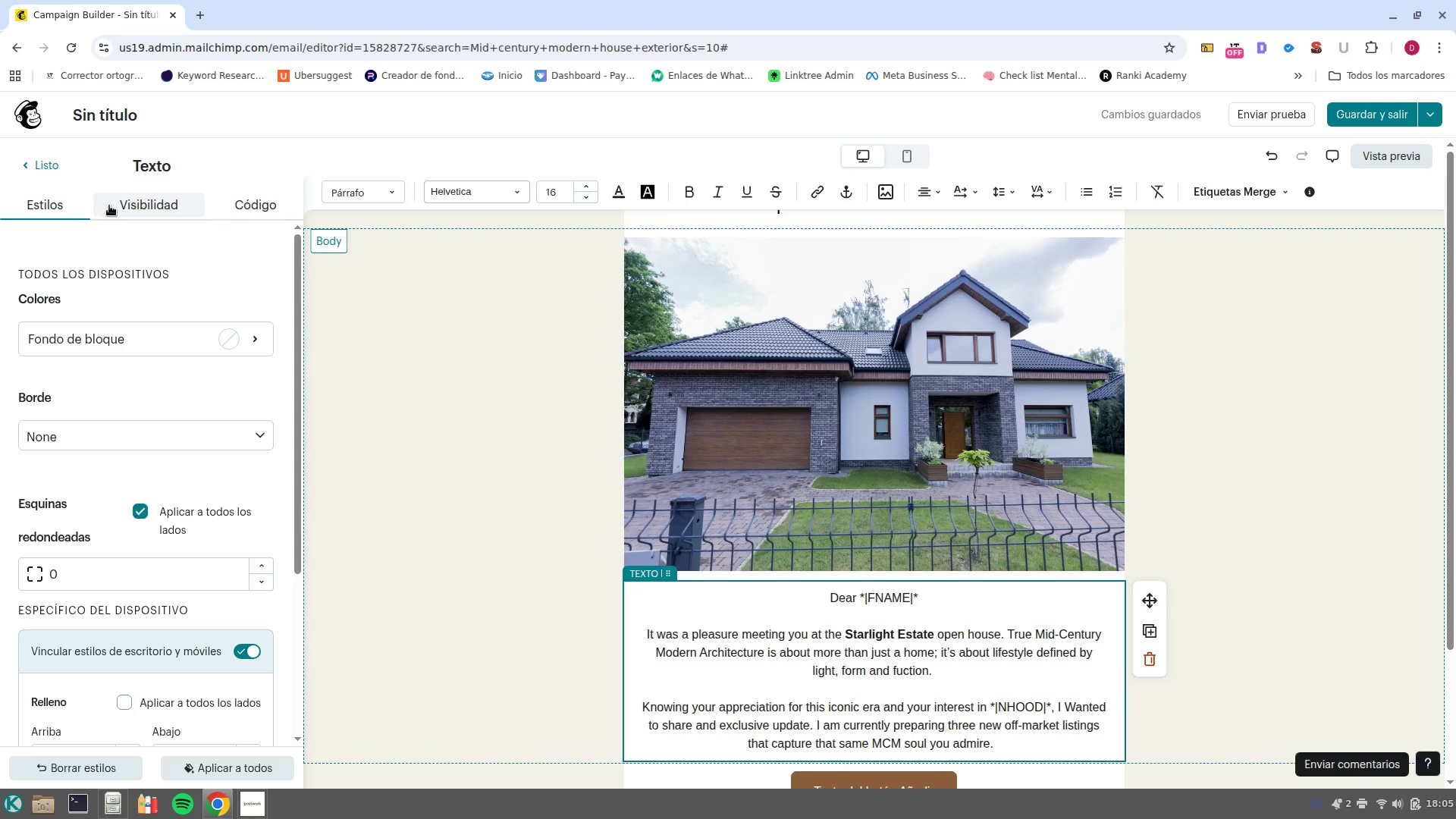 
left_click([19, 167])
 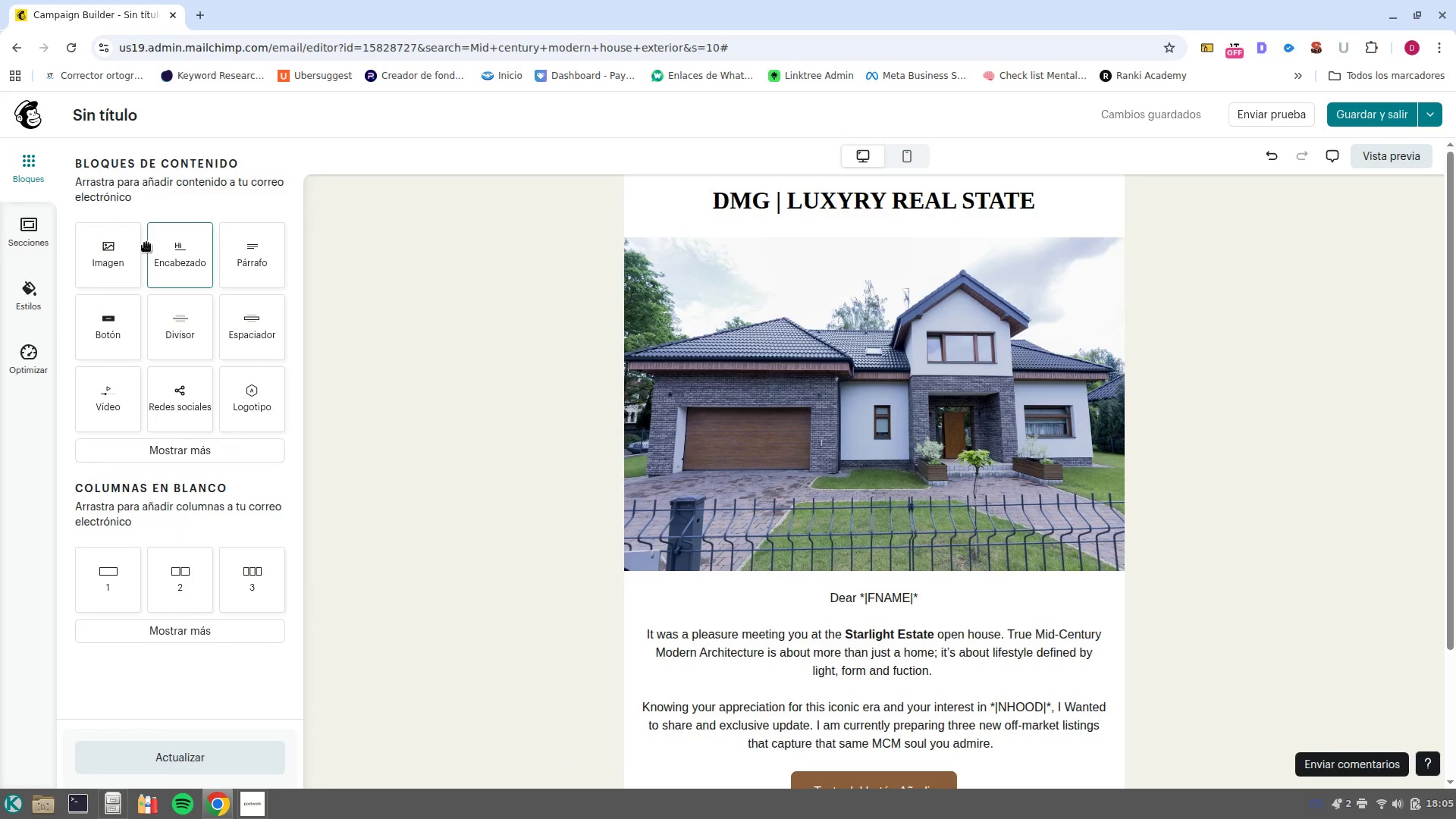 
left_click_drag(start_coordinate=[115, 263], to_coordinate=[948, 609])
 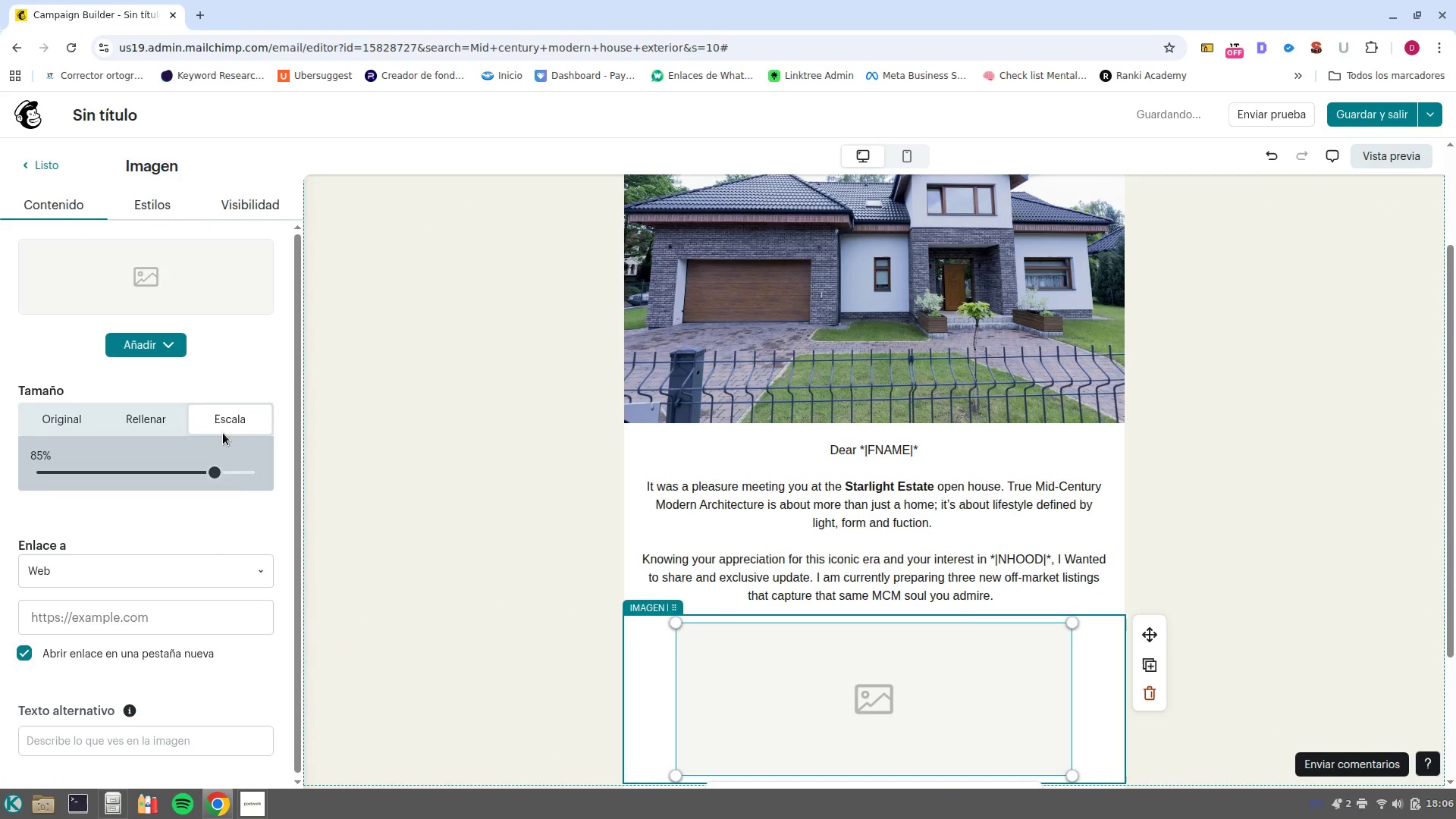 
left_click([129, 349])
 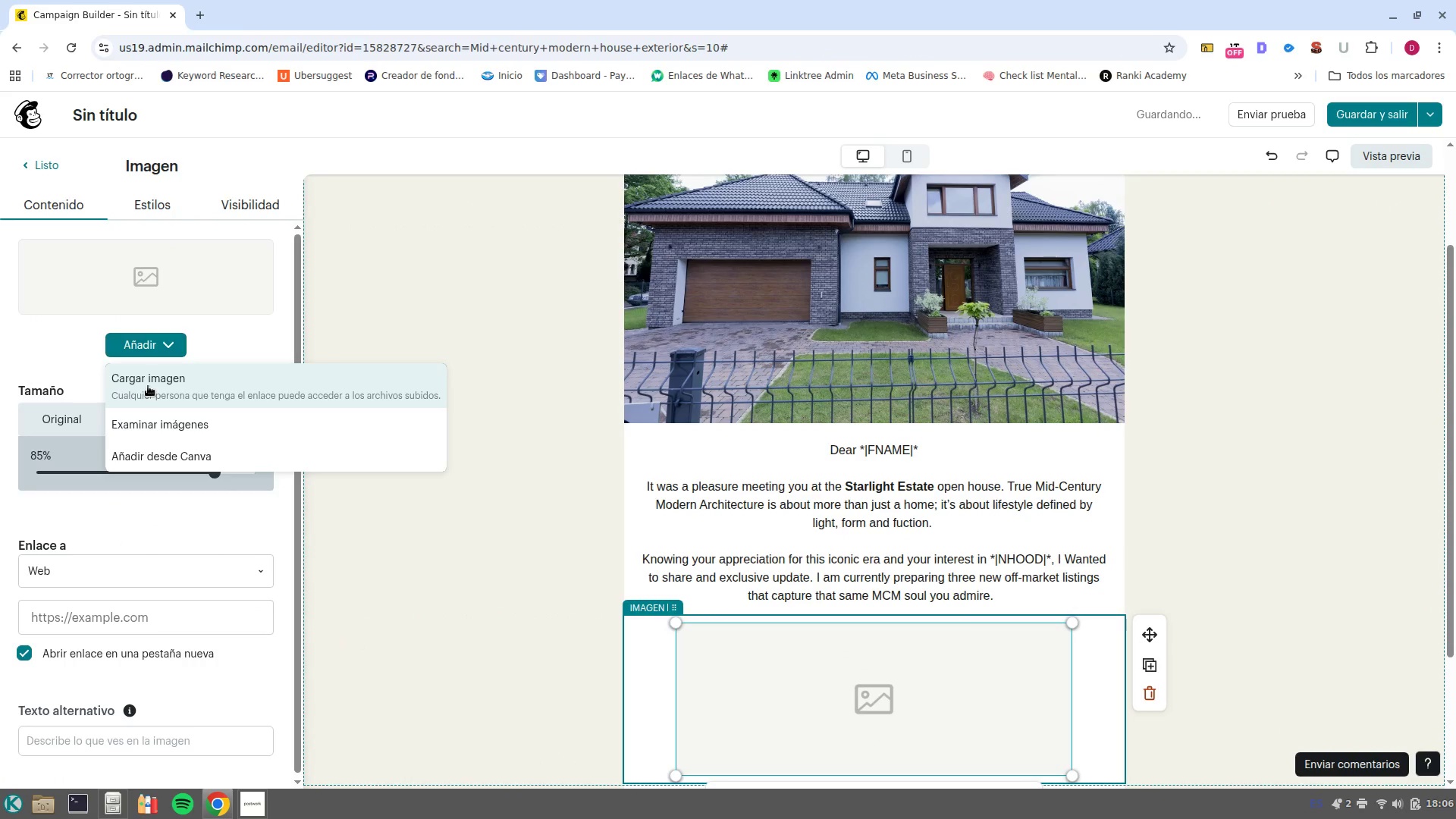 
left_click([148, 386])
 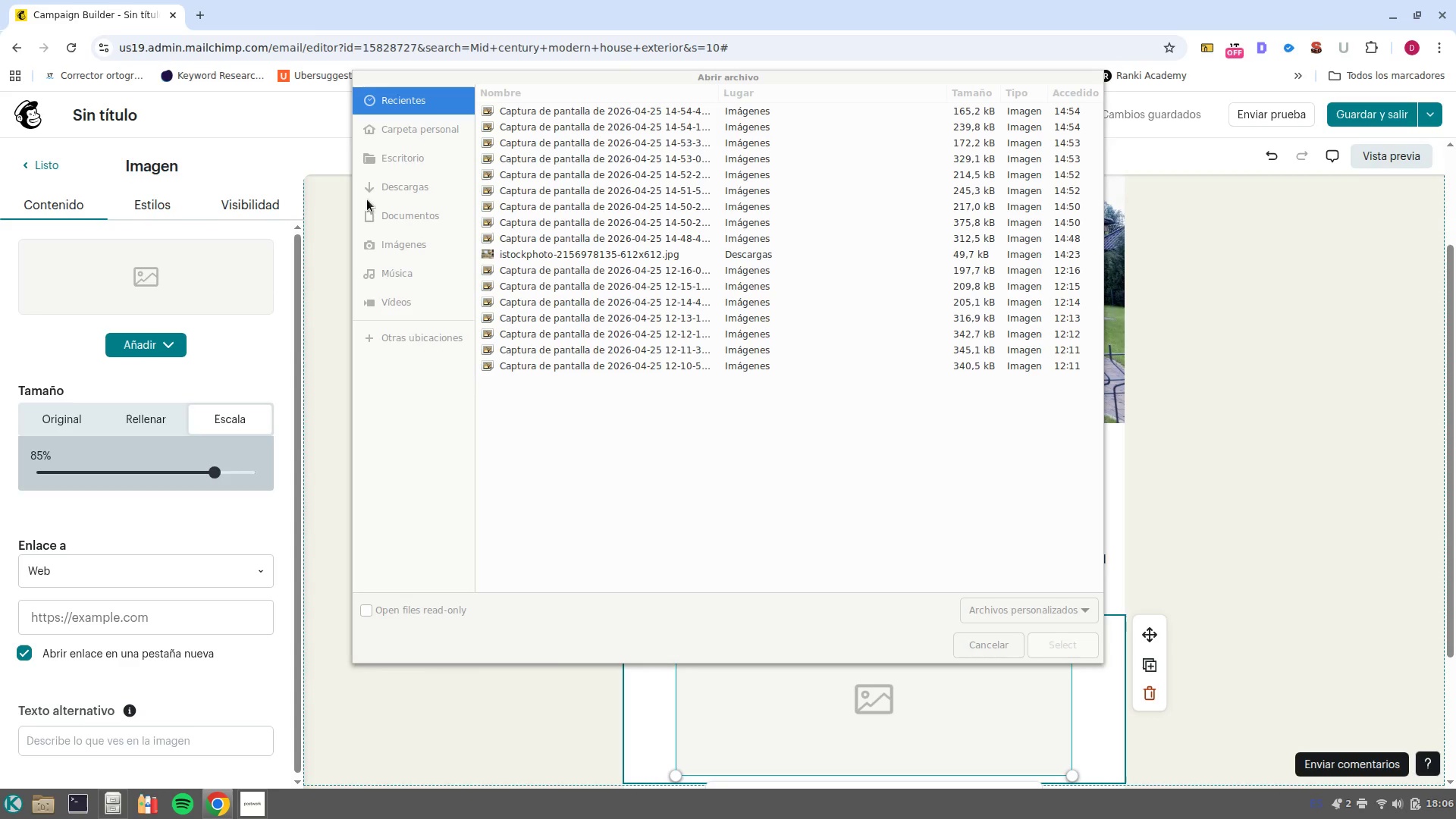 
left_click([1001, 651])
 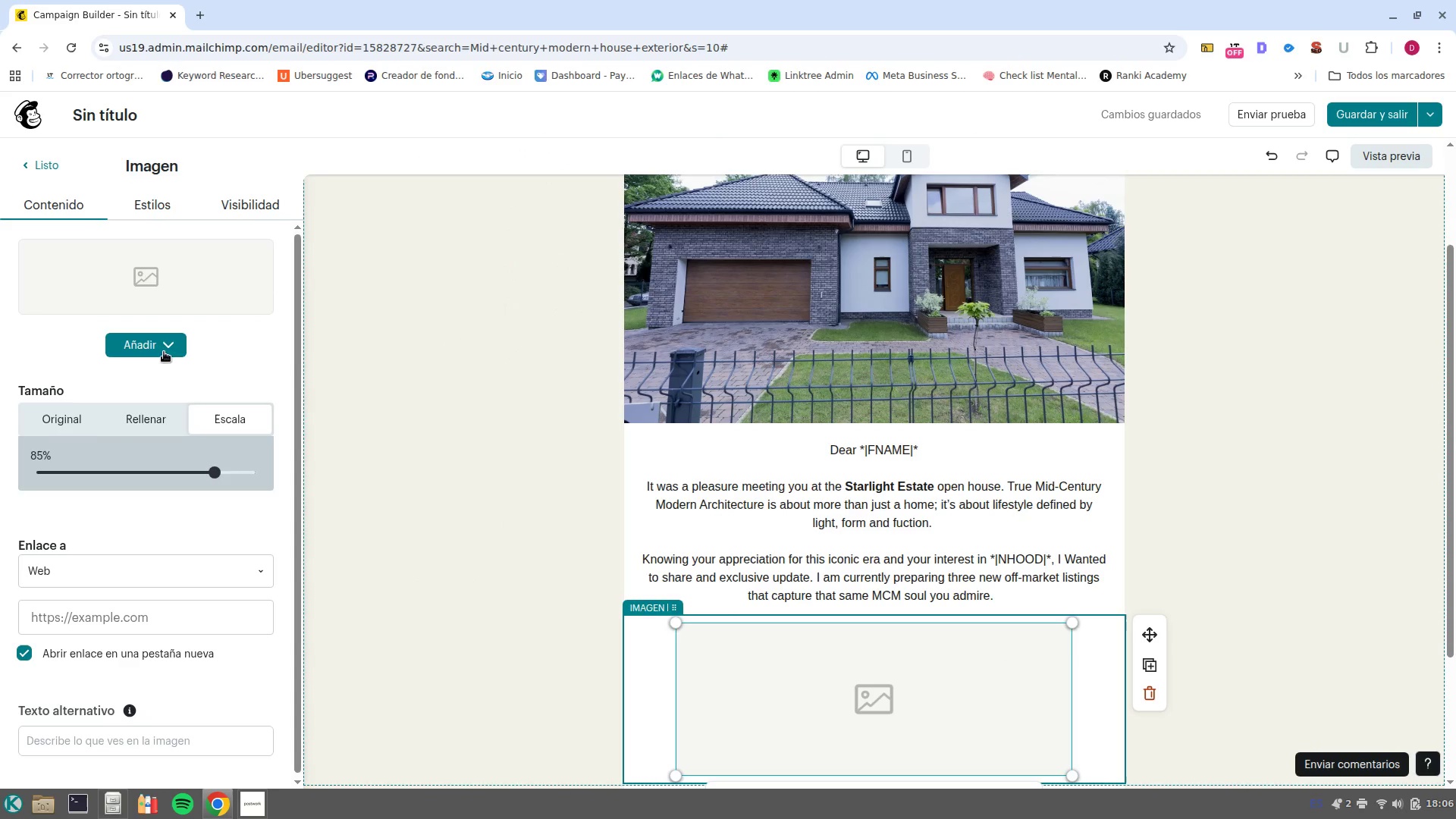 
left_click([149, 340])
 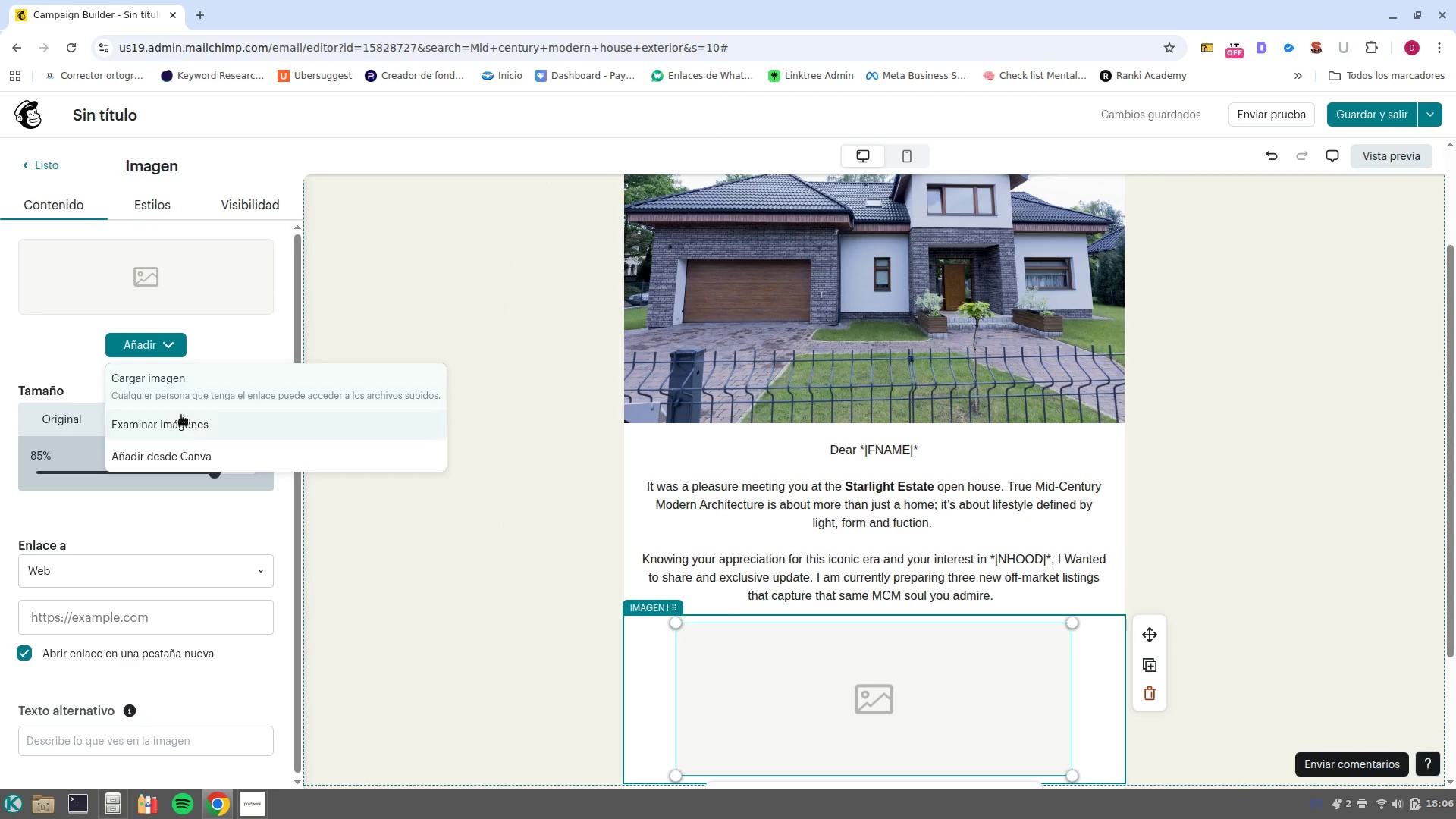 
left_click([191, 430])
 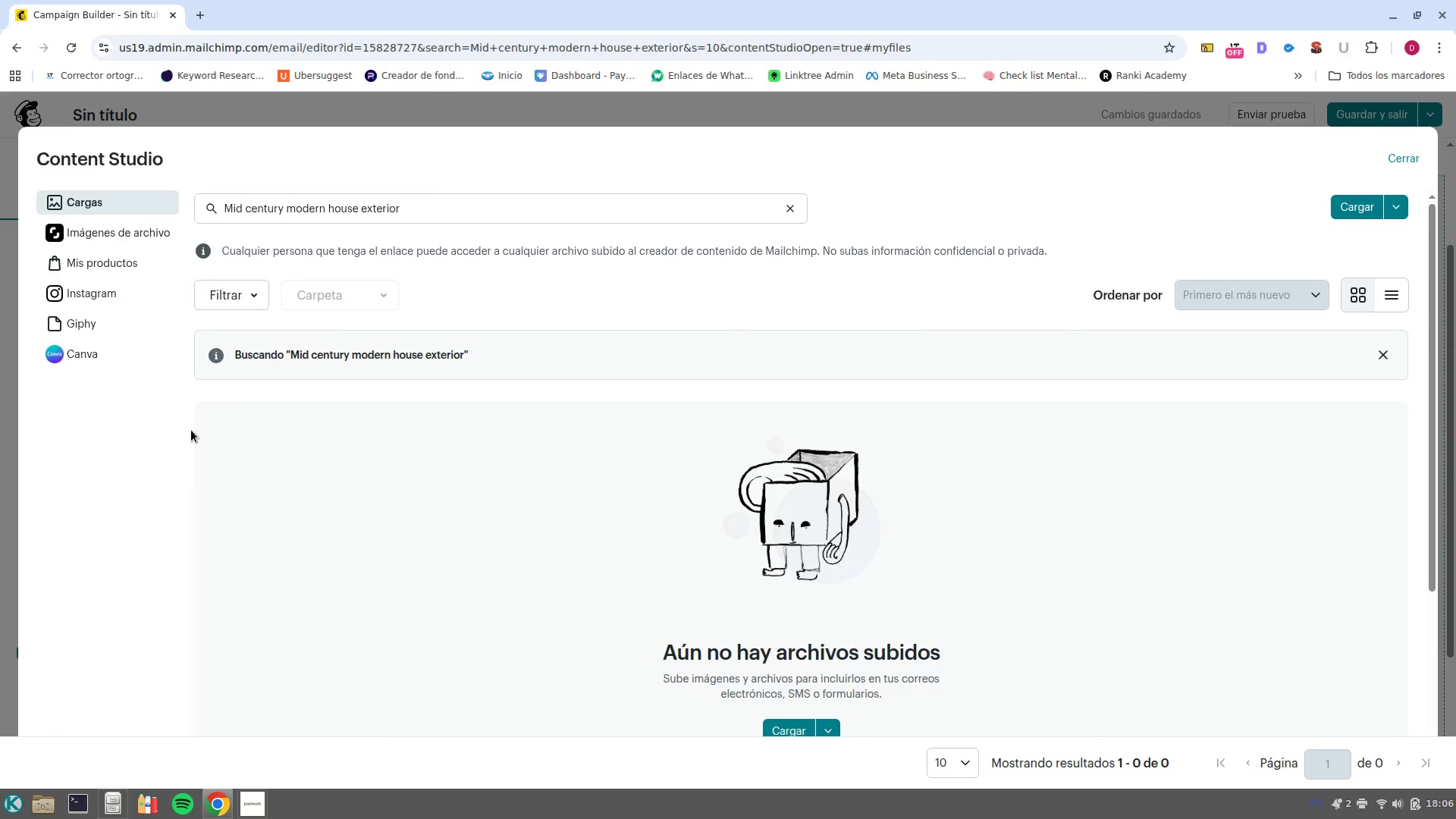 
wait(5.87)
 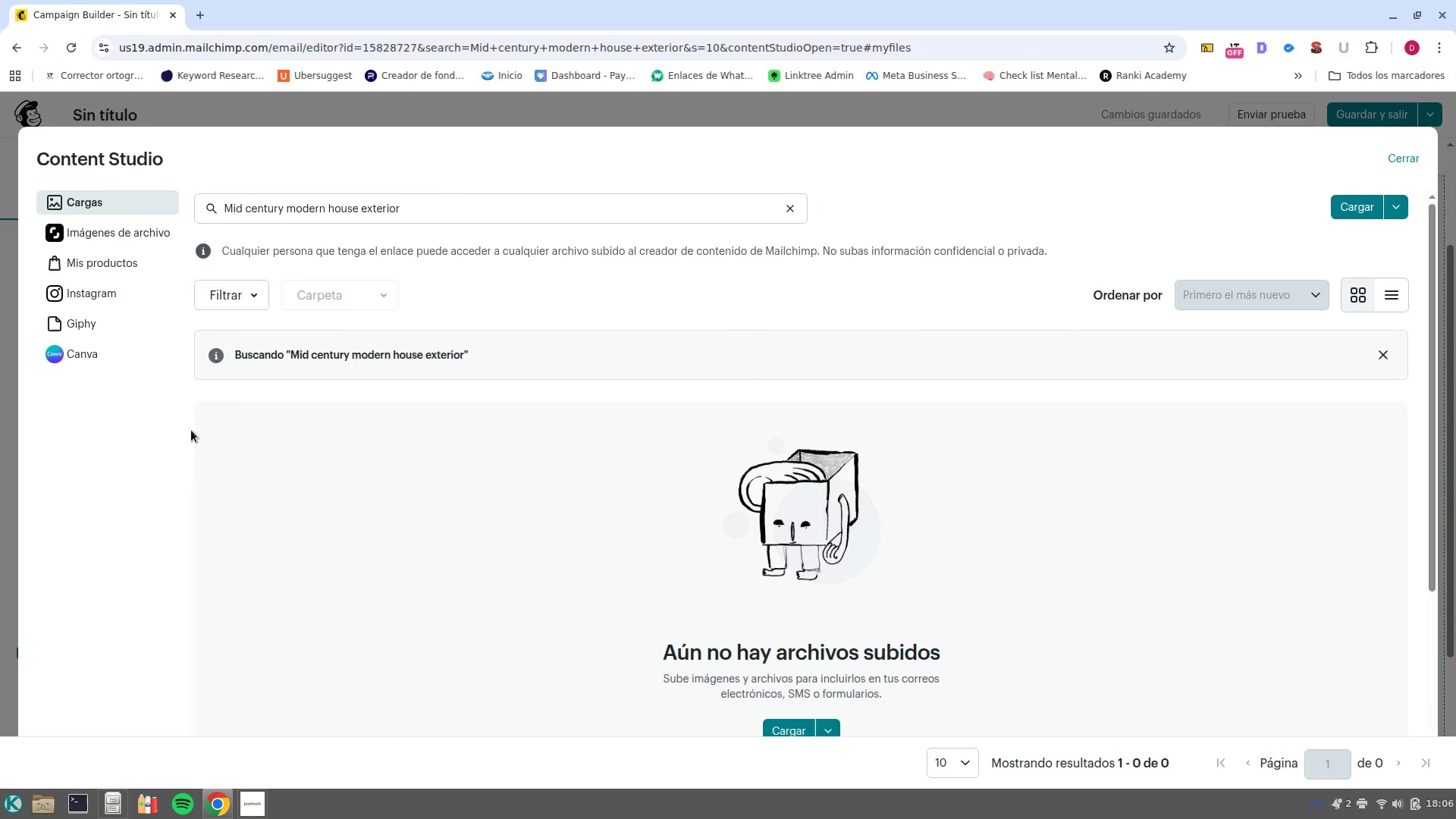 
left_click([100, 238])
 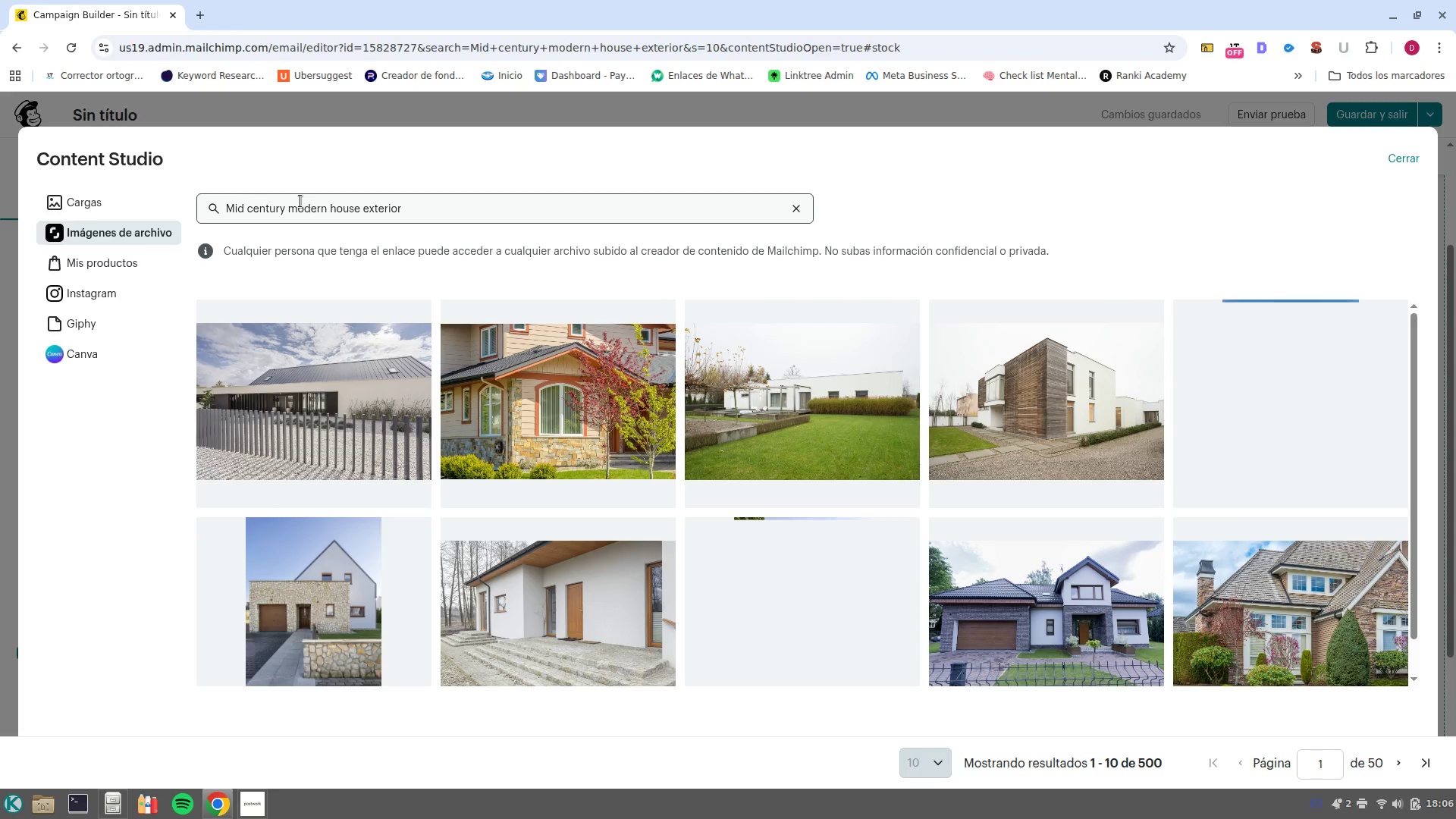 
double_click([300, 201])
 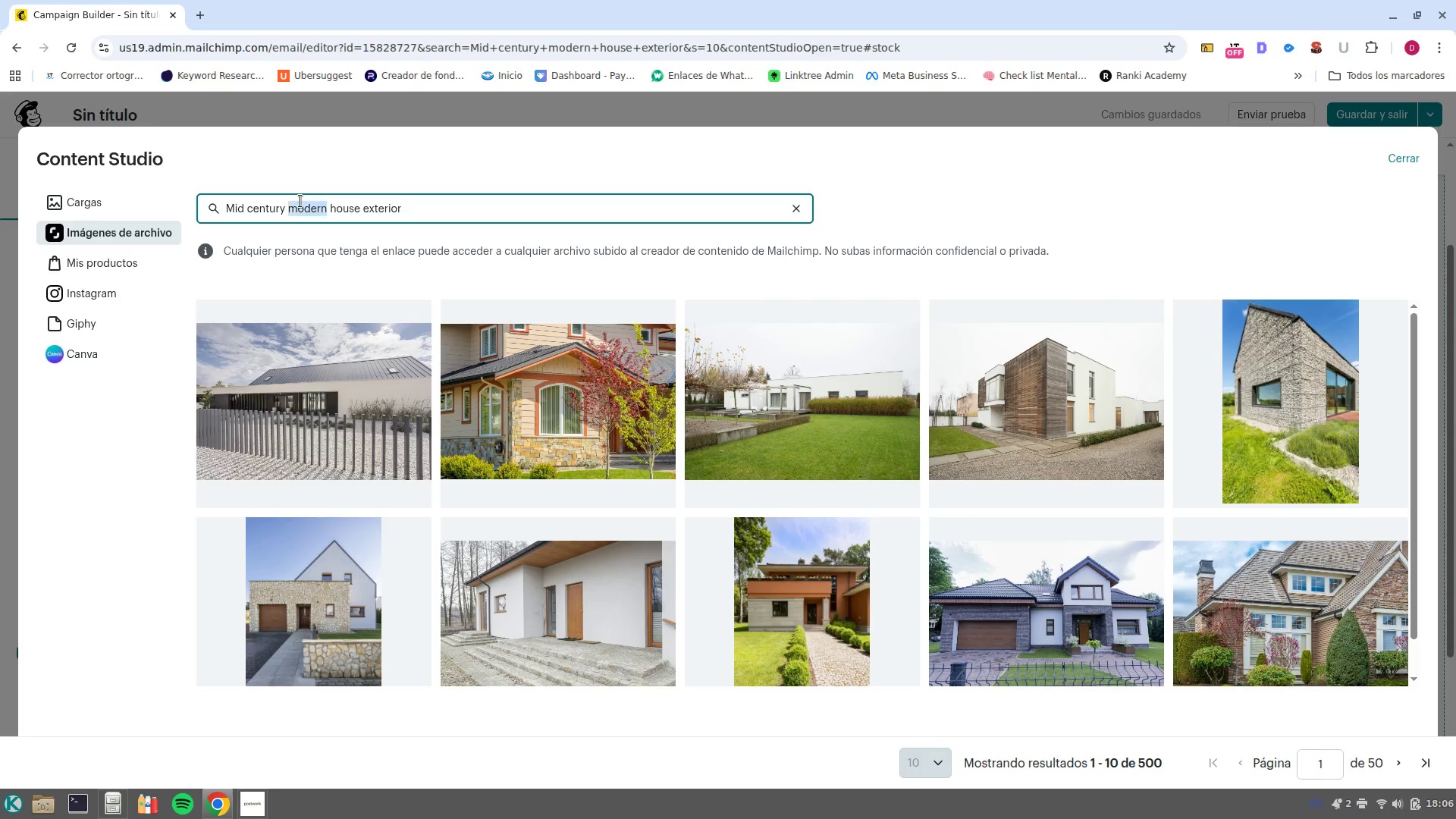 
triple_click([300, 201])
 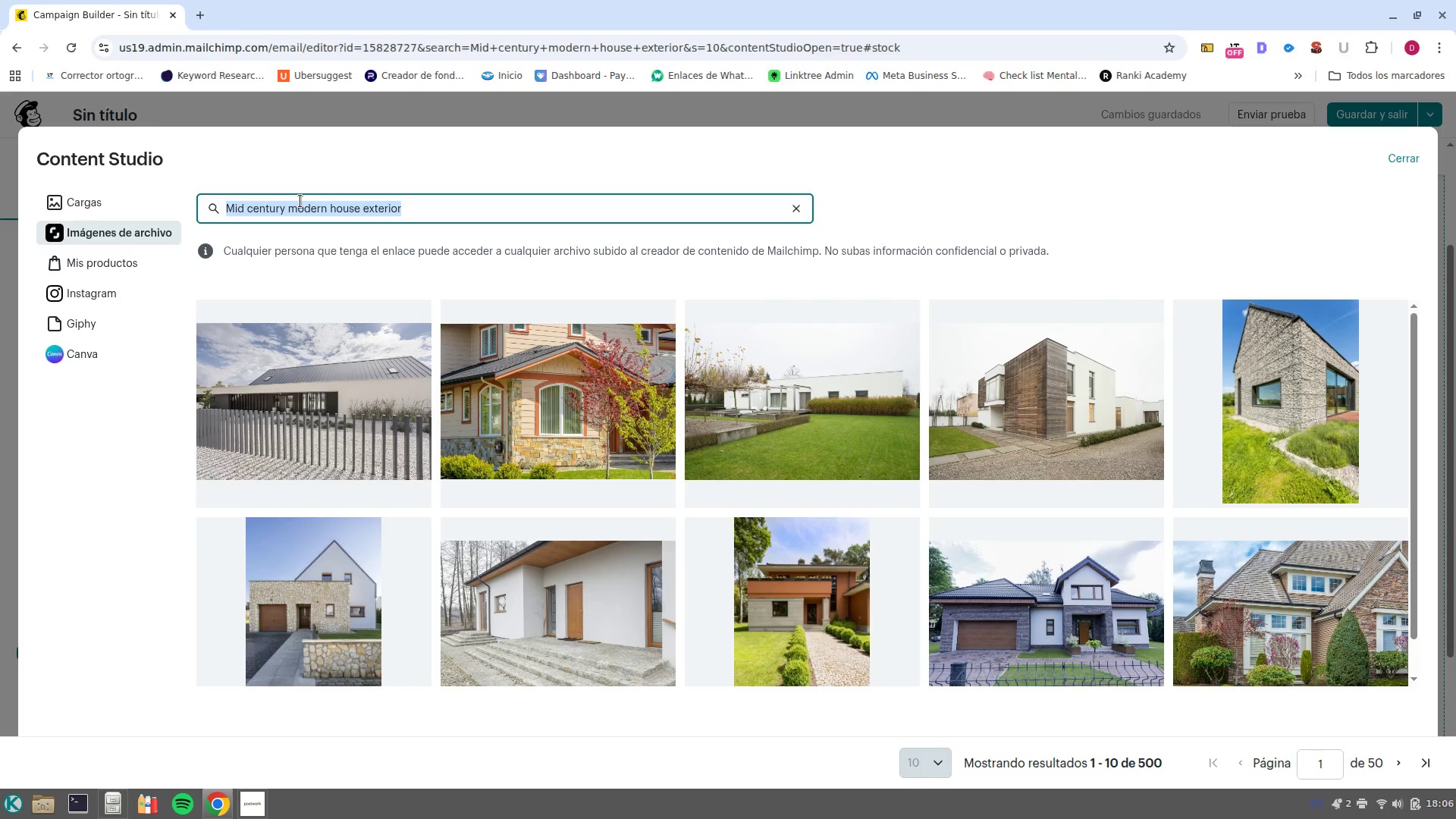 
type(Classic architecture)
 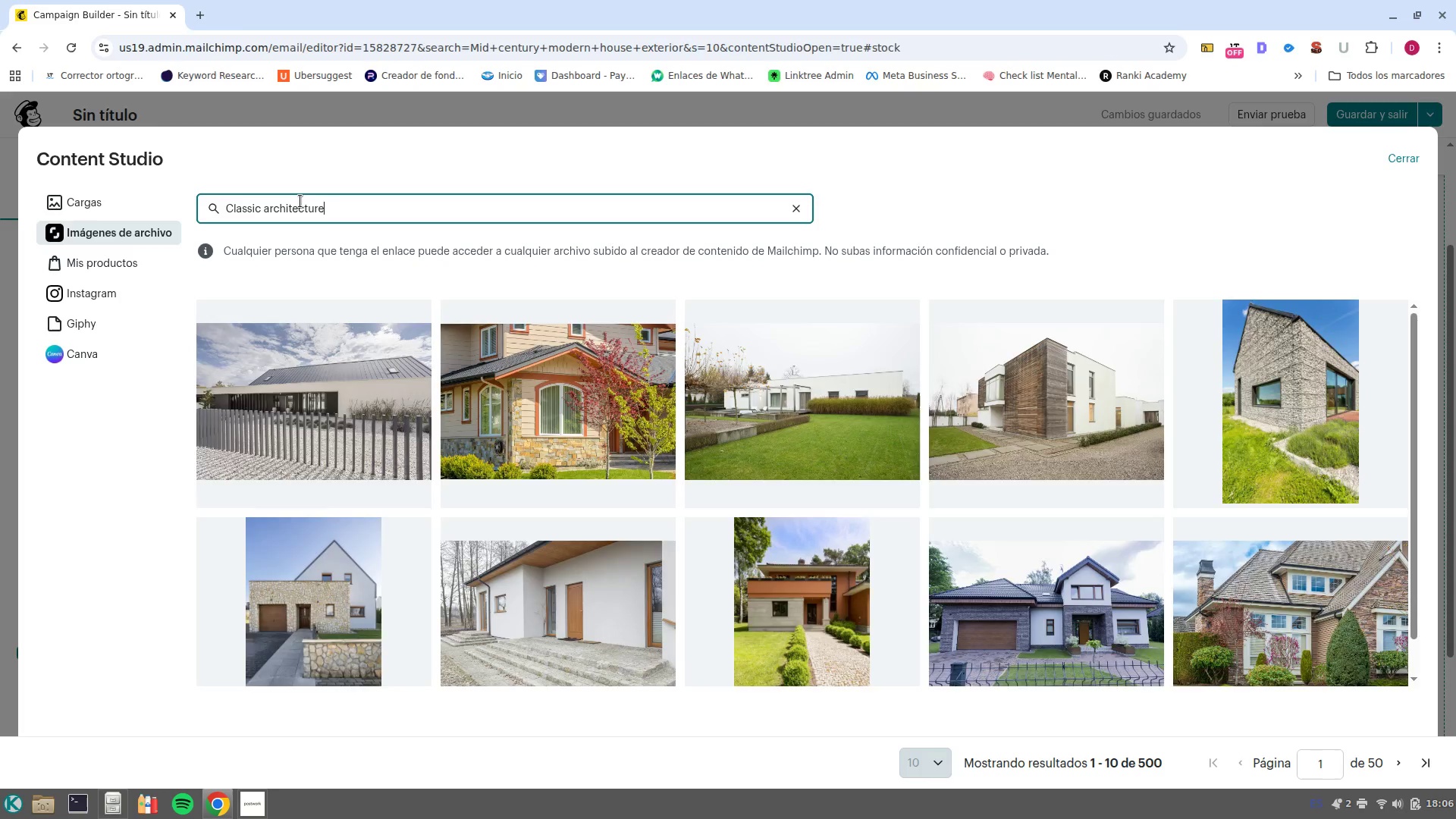 
key(Enter)
 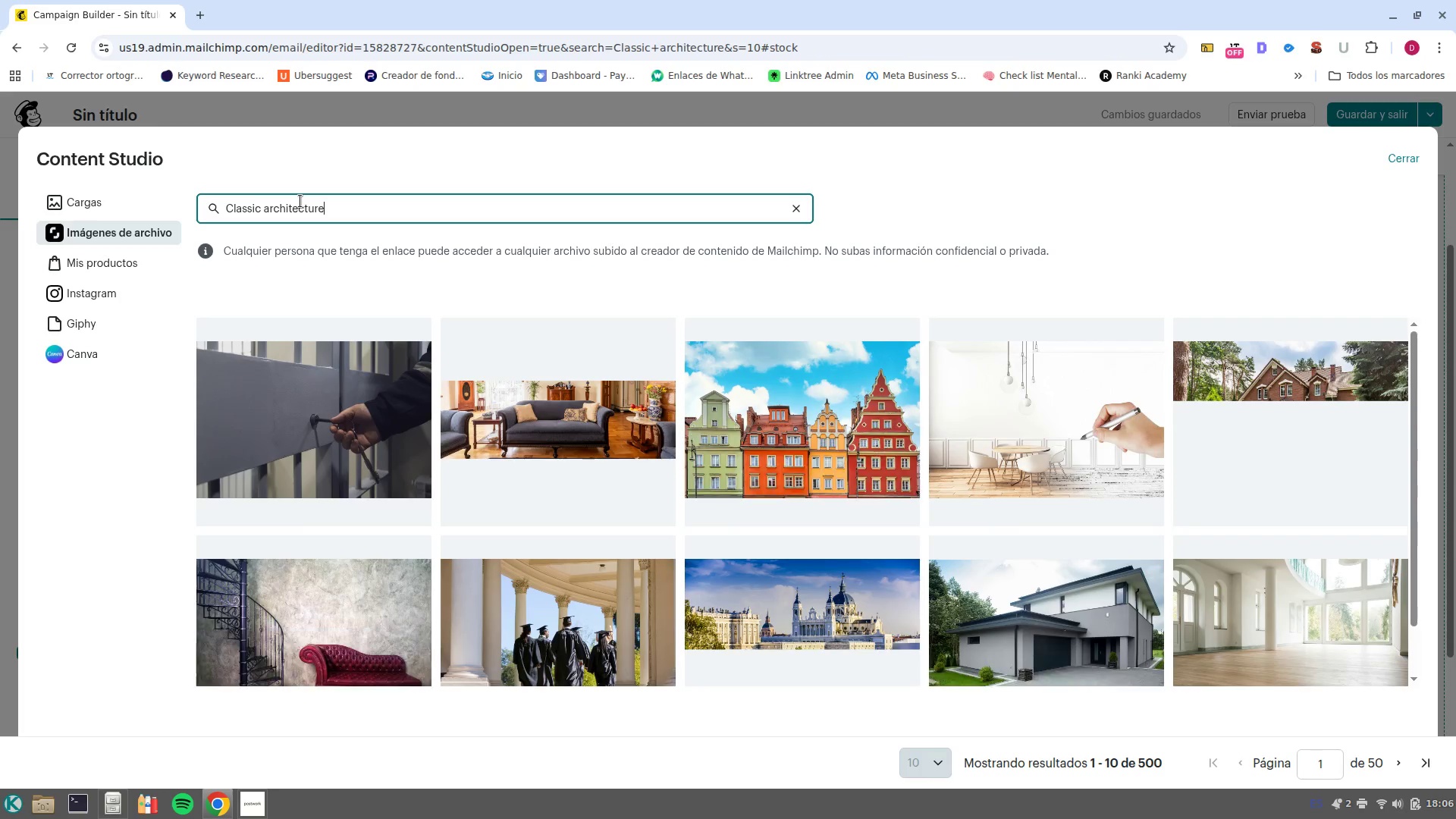 
wait(13.69)
 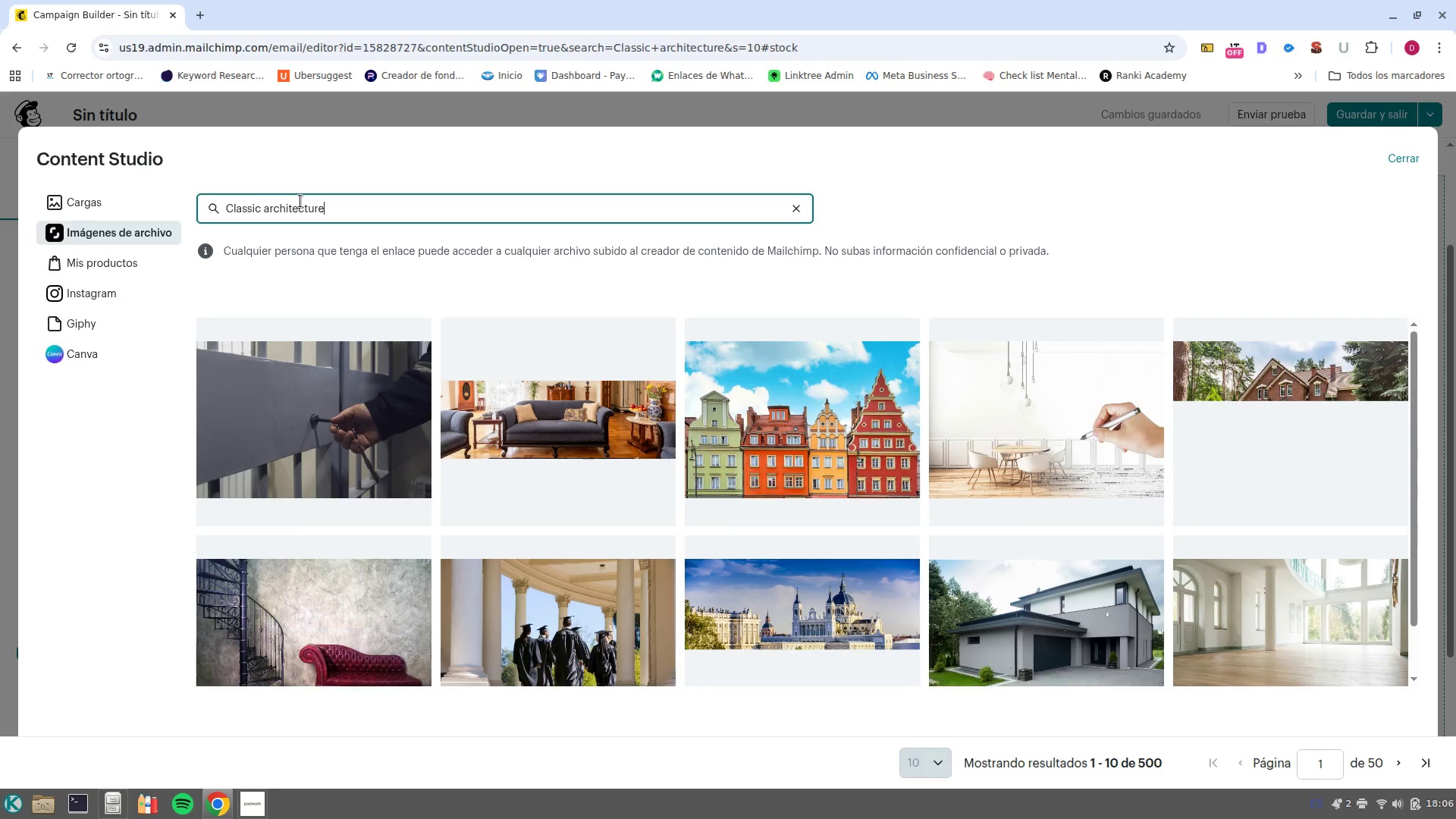 
left_click([1403, 763])
 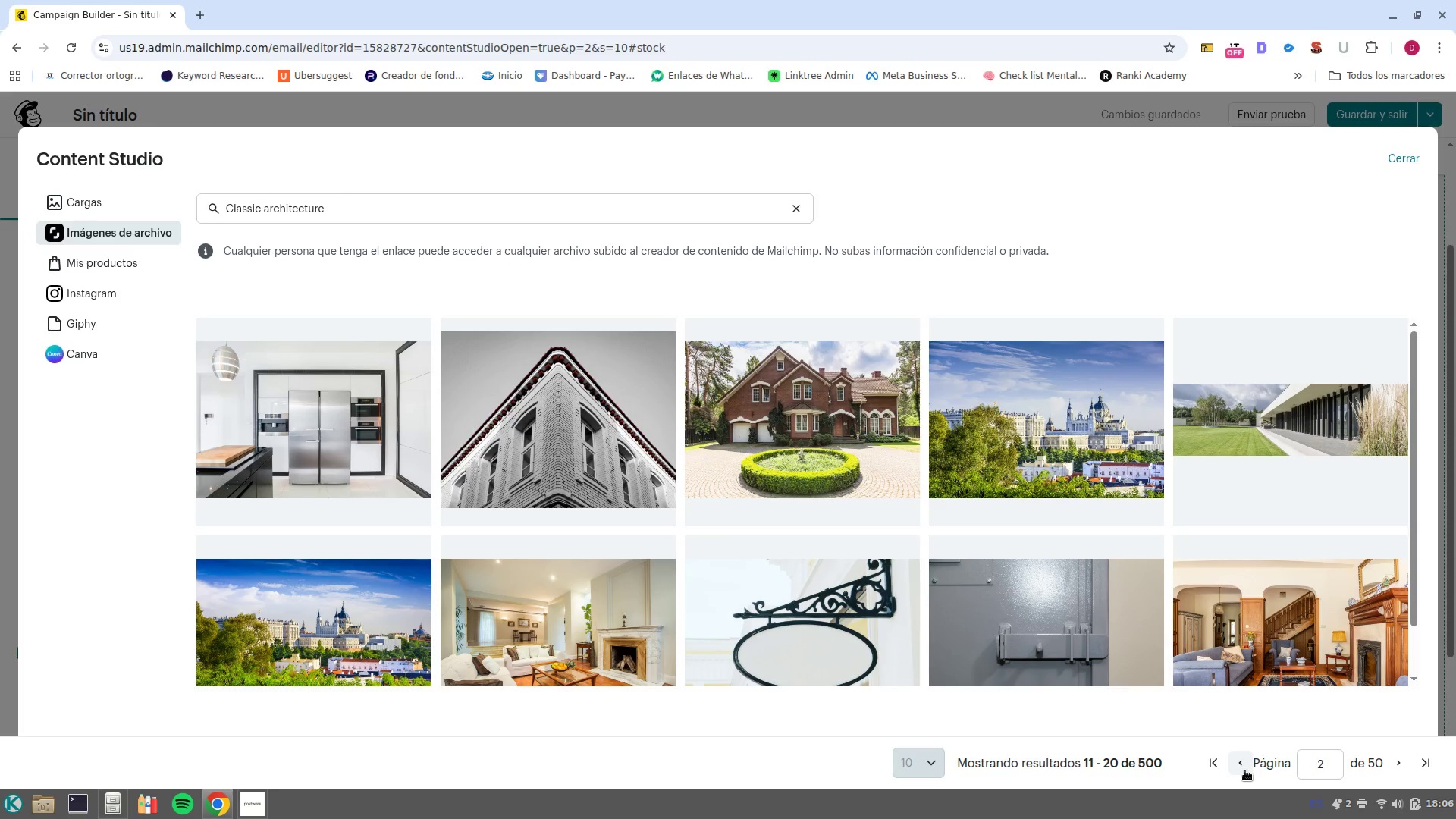 
wait(15.38)
 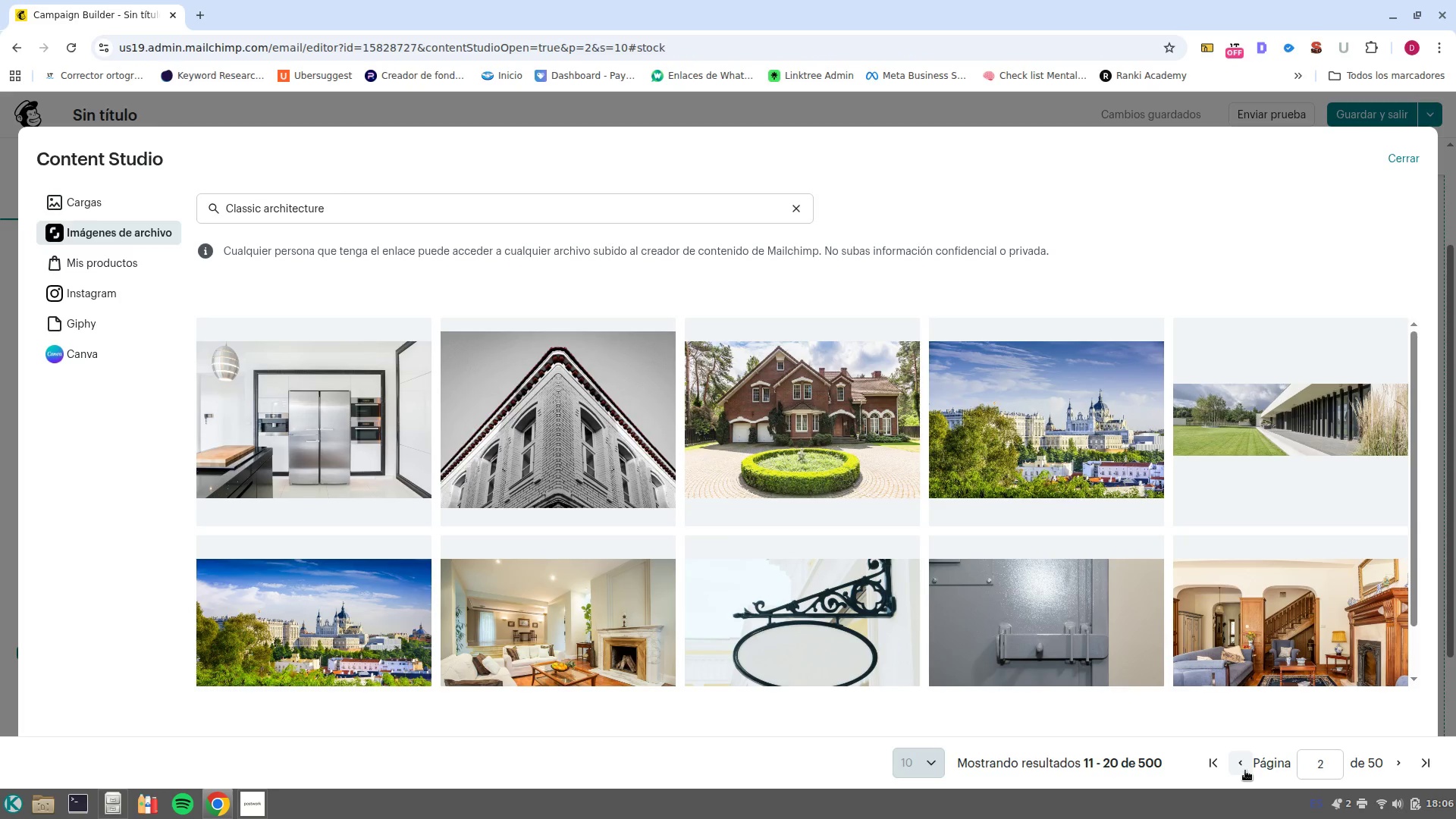 
left_click([1393, 765])
 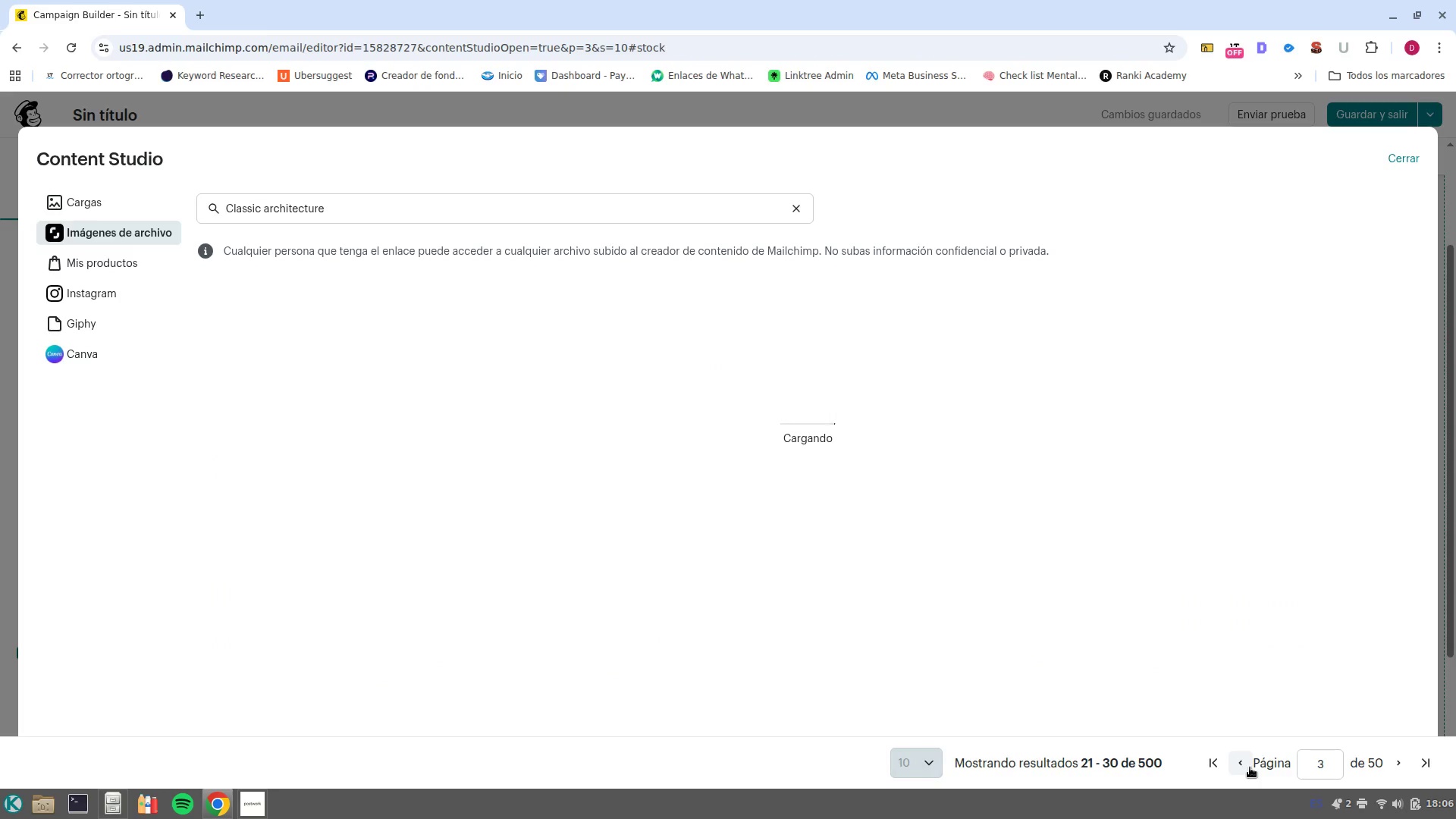 
wait(10.03)
 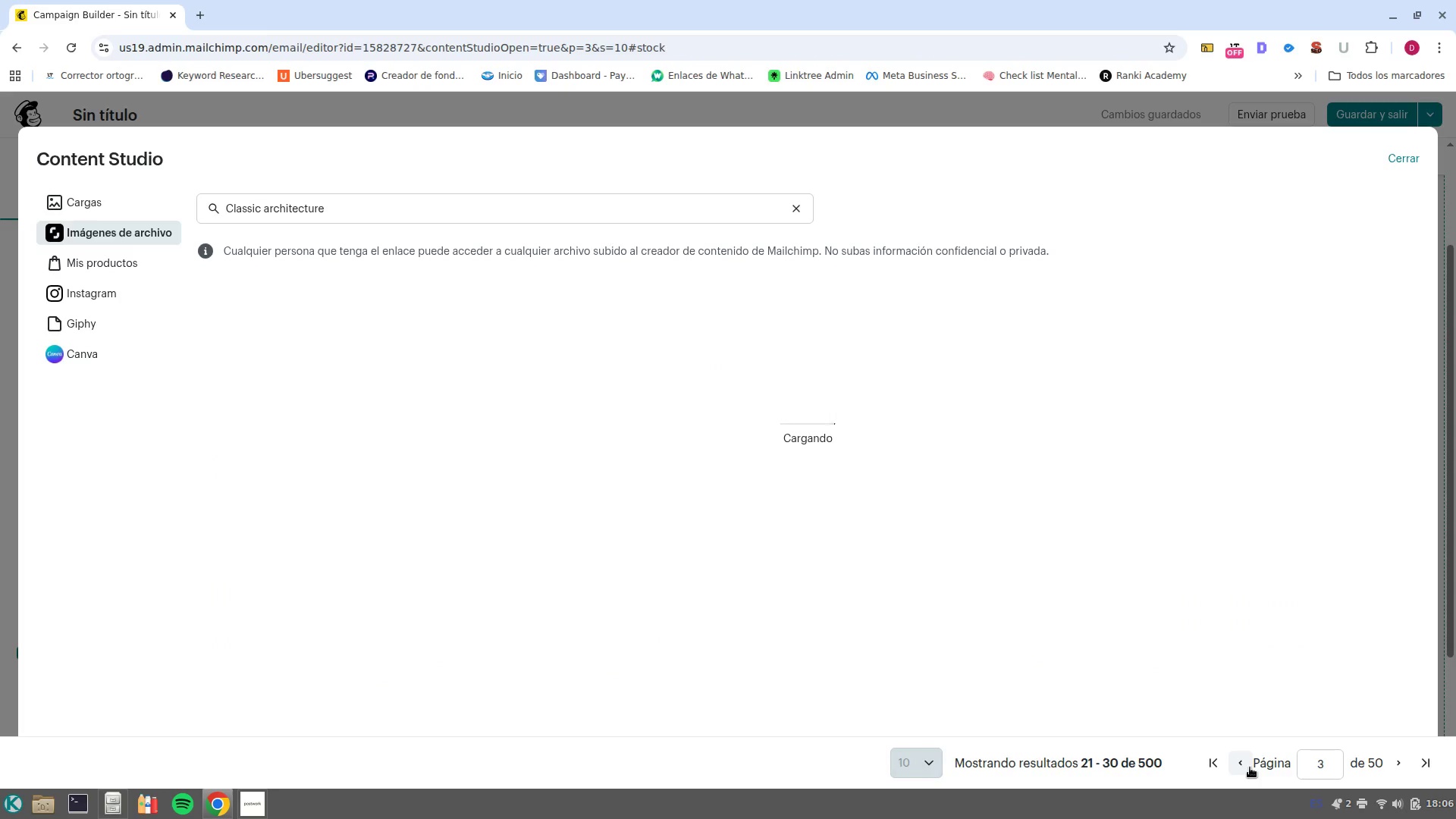 
left_click([1243, 766])
 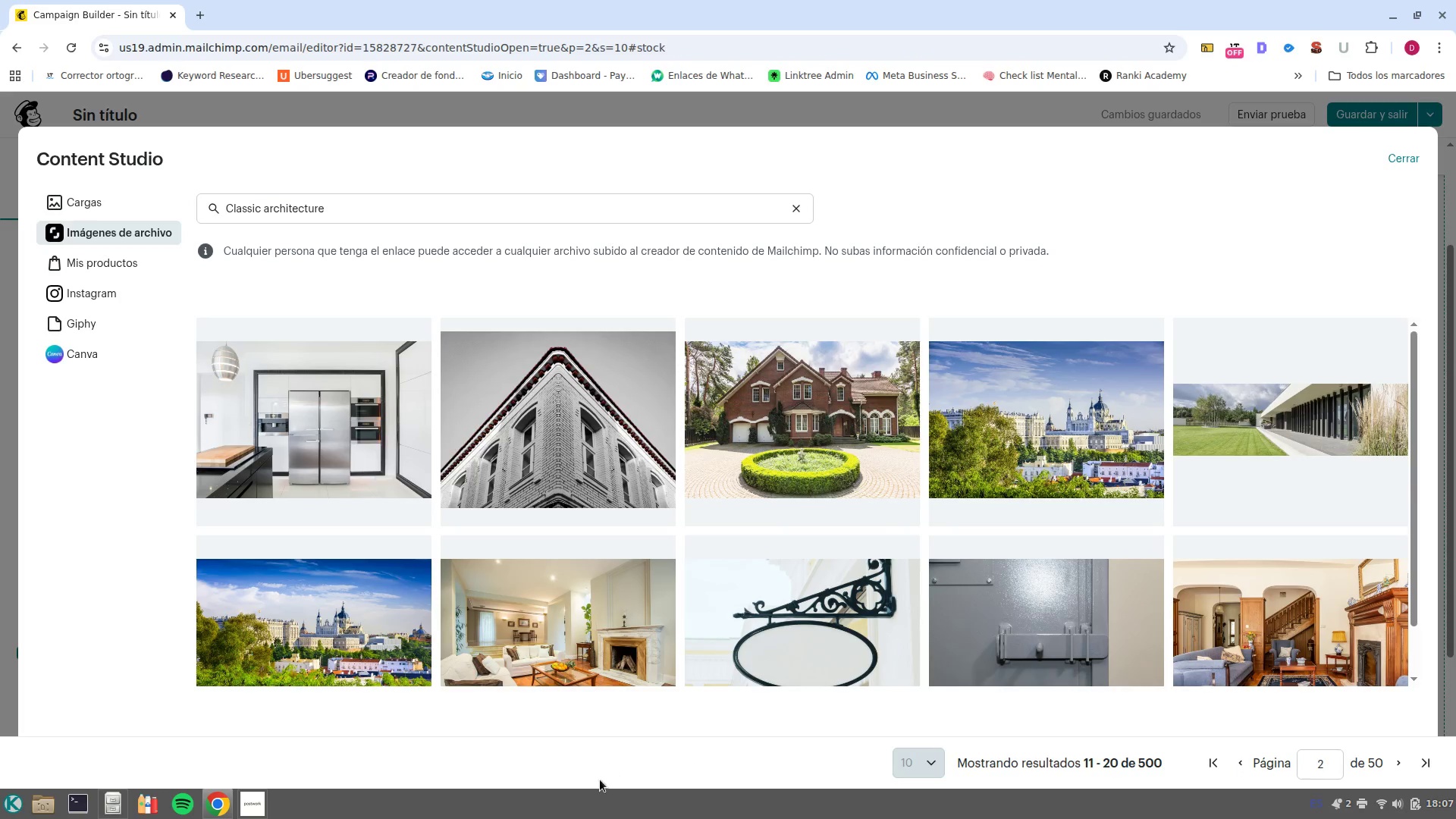 
wait(5.8)
 